 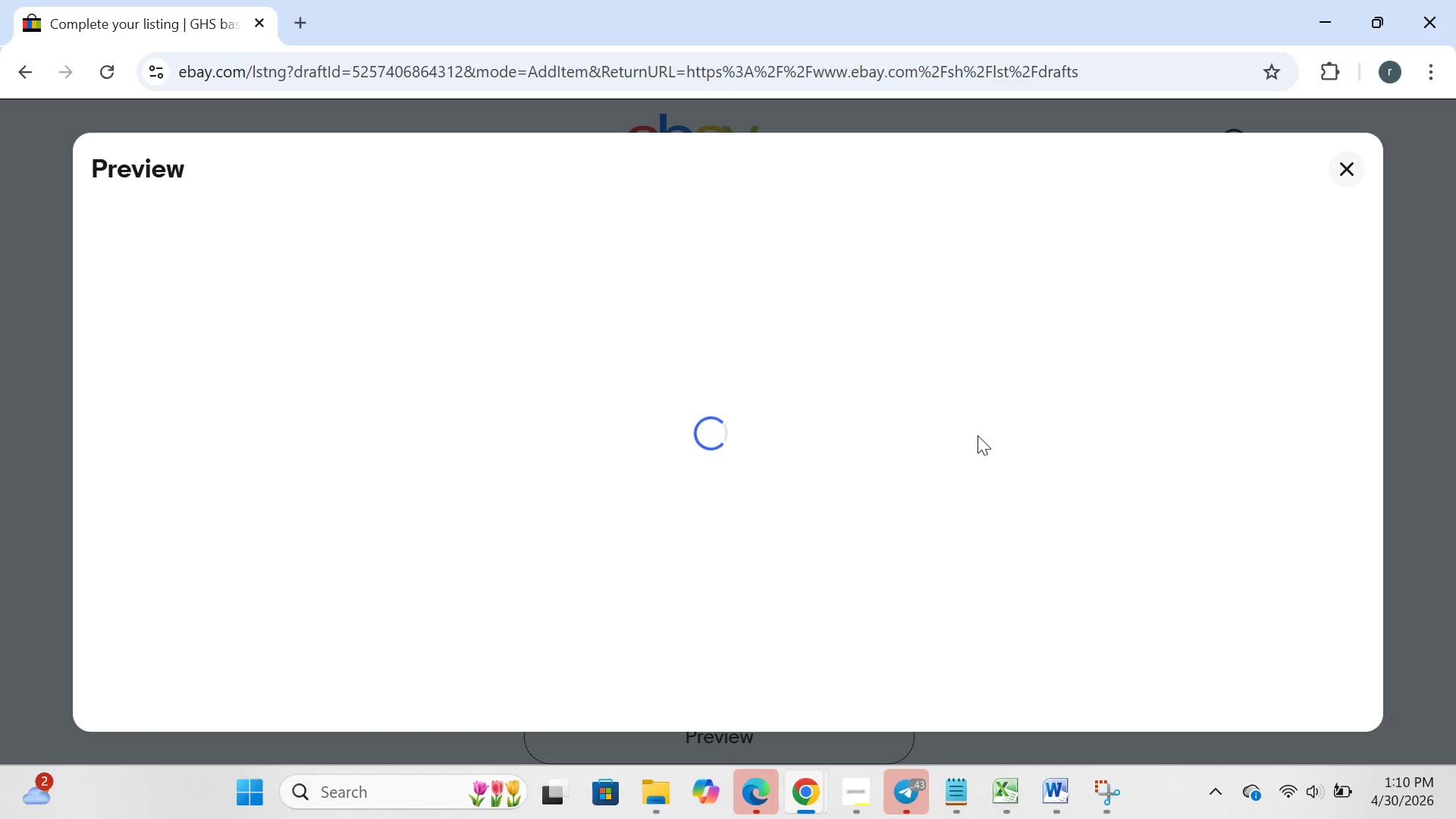 
left_click([232, 807])
 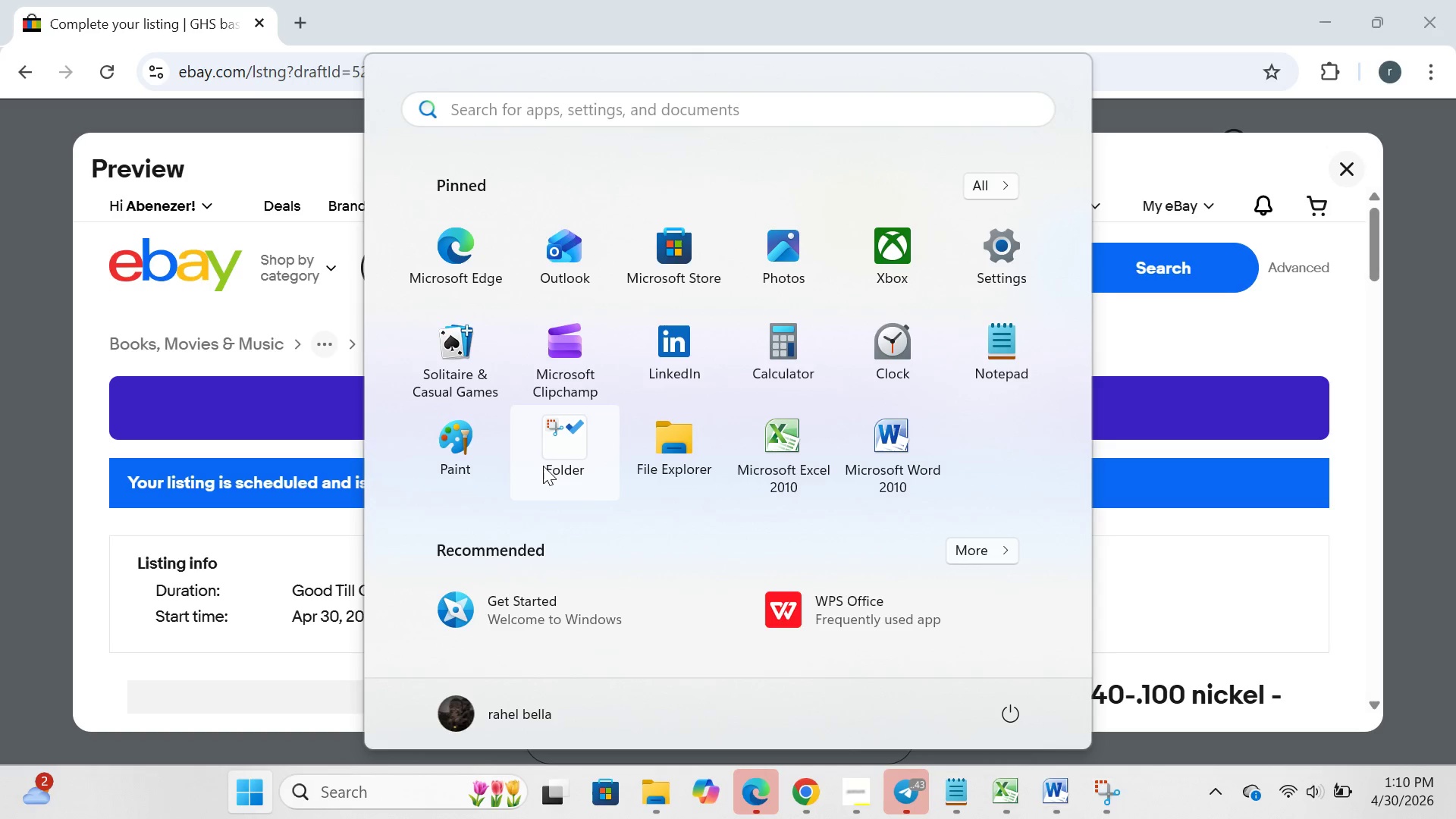 
left_click([543, 466])
 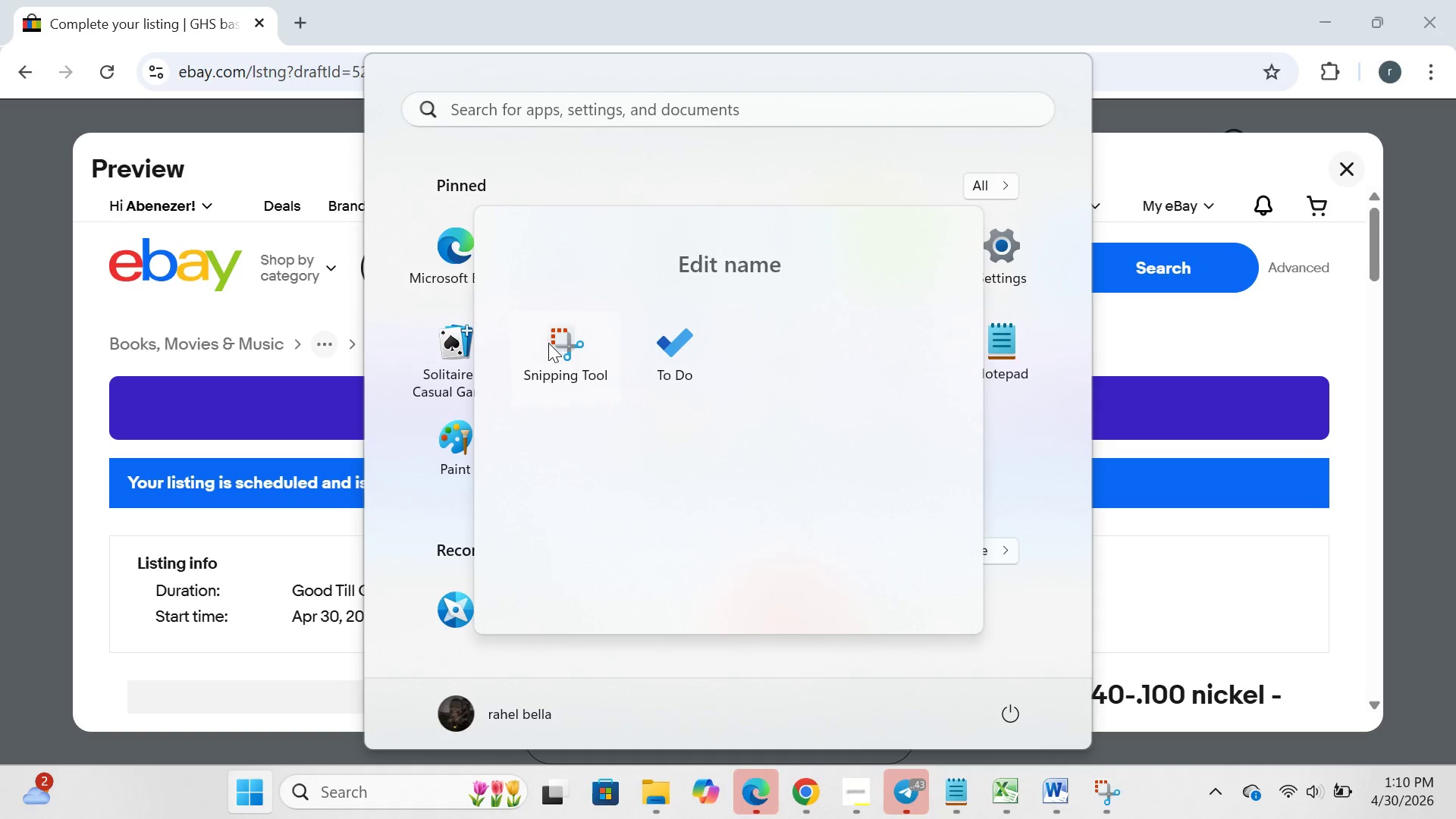 
left_click([548, 343])
 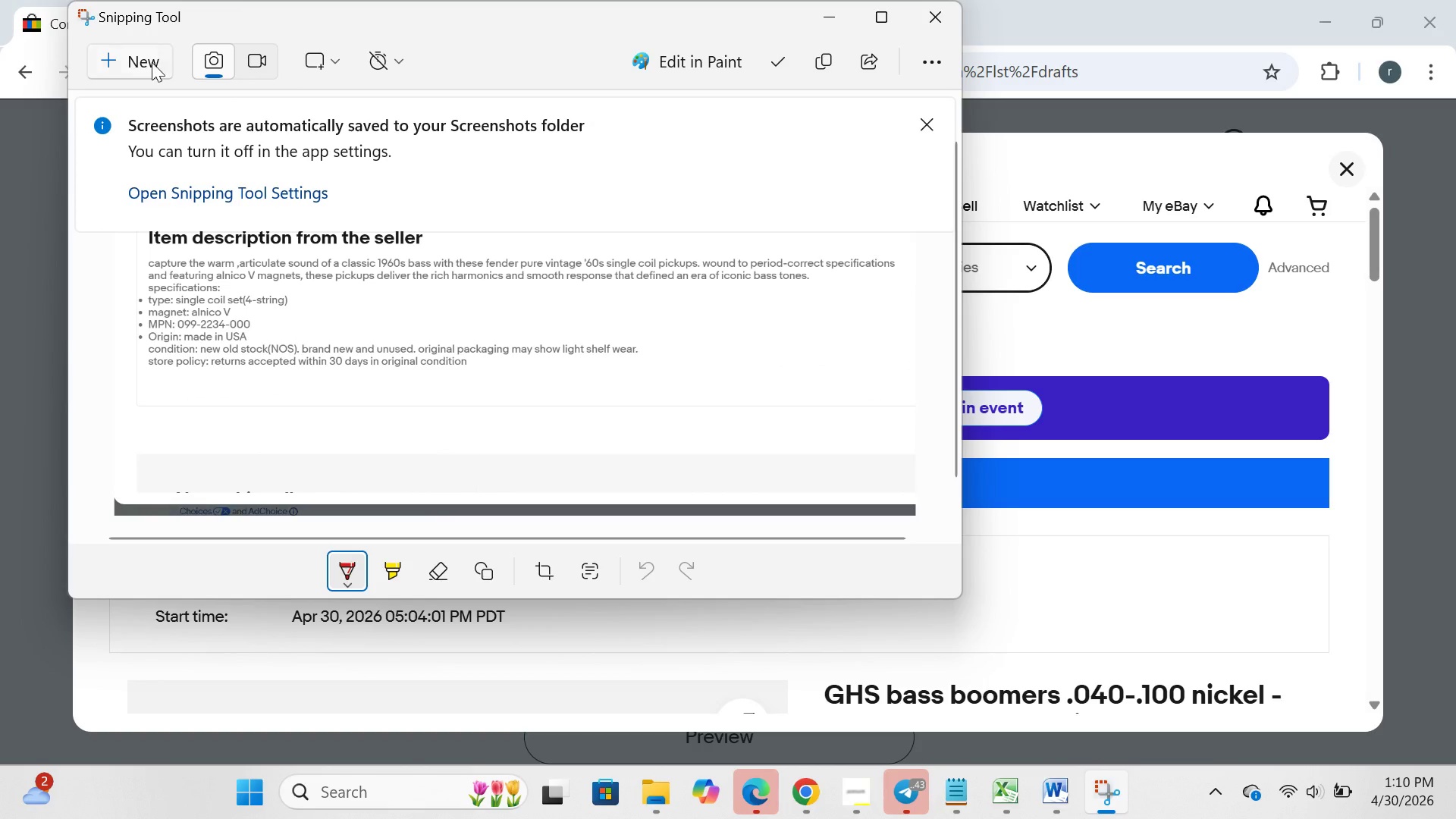 
left_click([149, 63])
 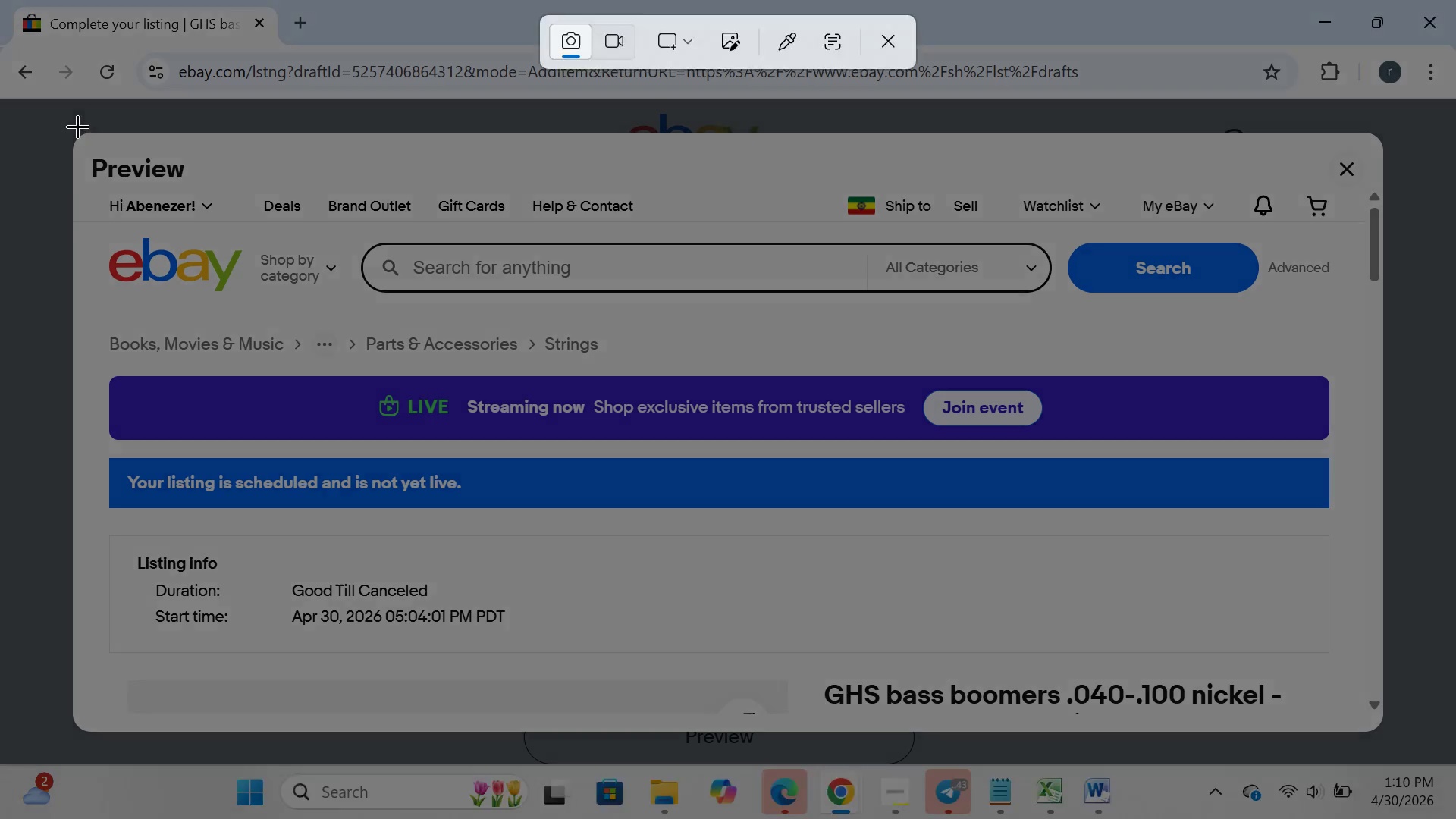 
left_click_drag(start_coordinate=[76, 126], to_coordinate=[1370, 749])
 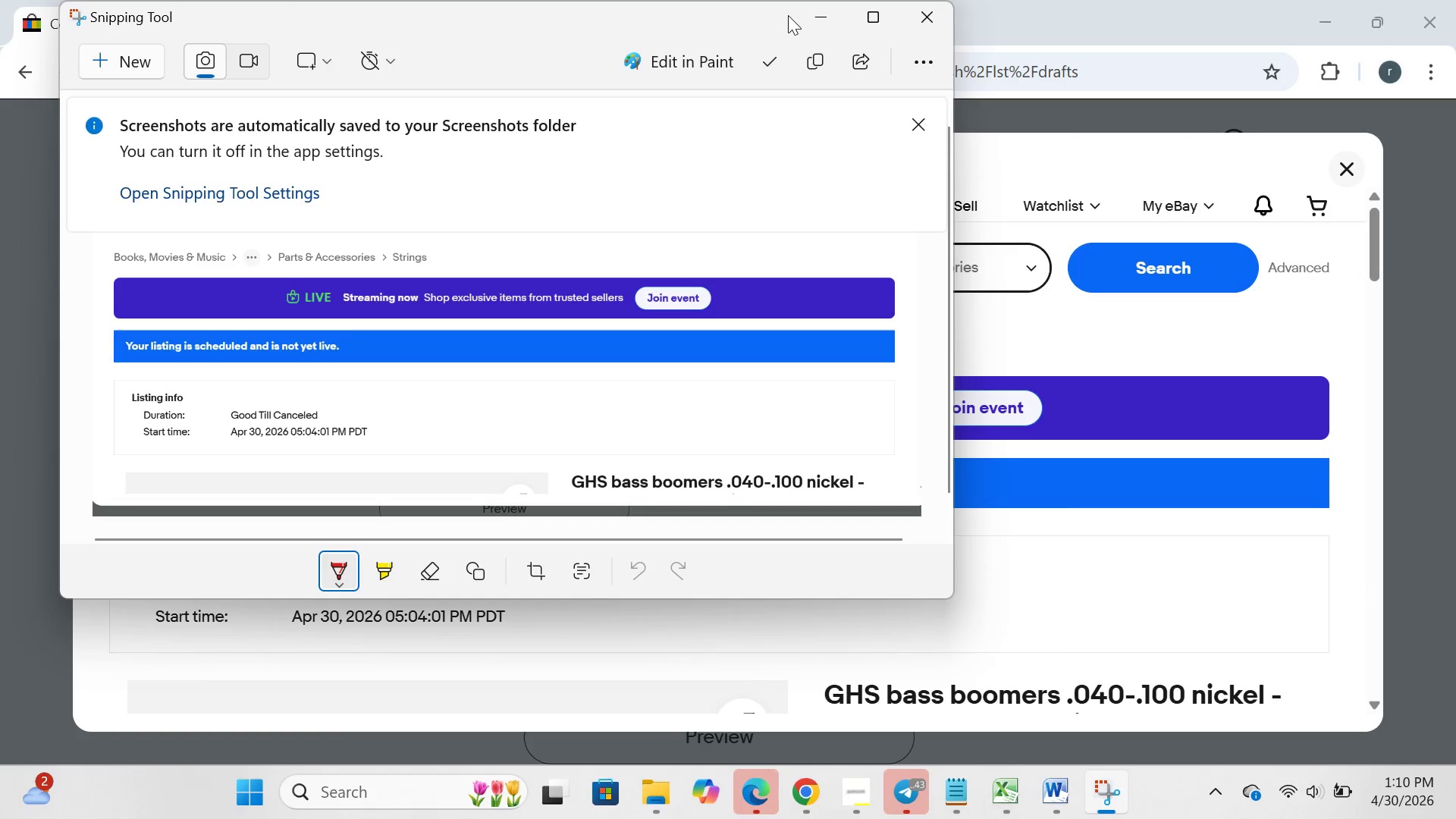 
left_click([808, 22])
 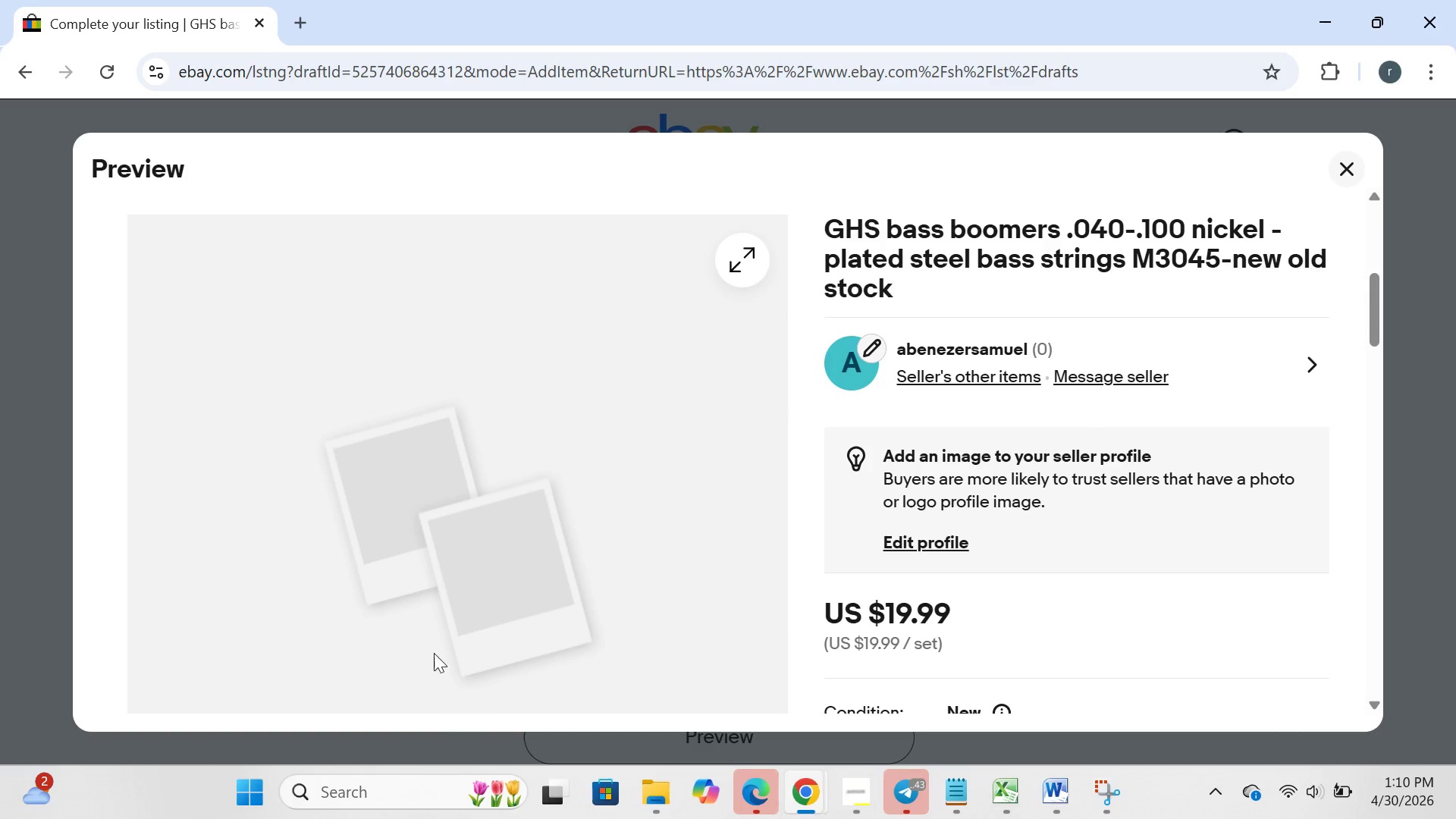 
left_click([241, 794])
 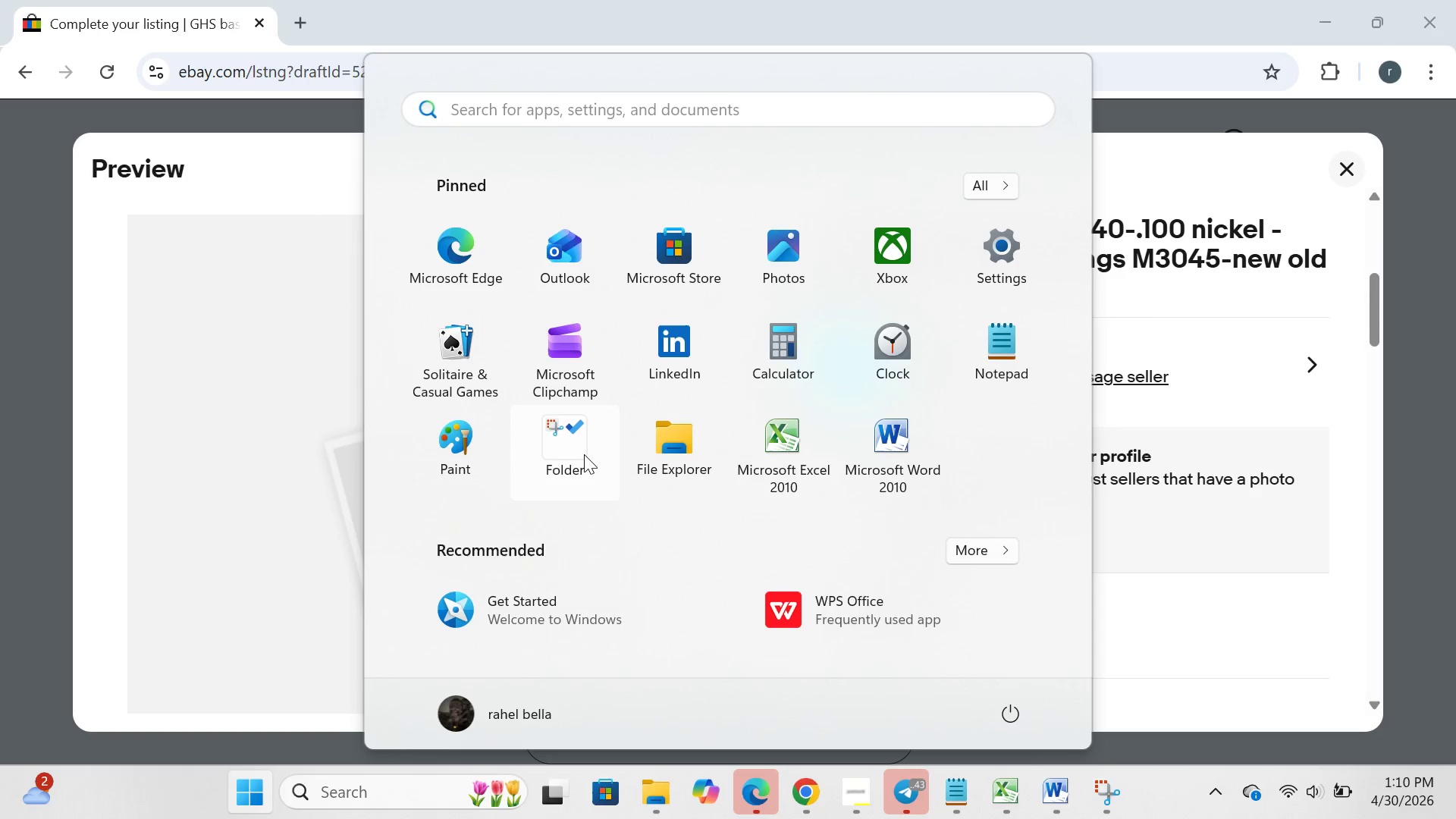 
left_click([584, 454])
 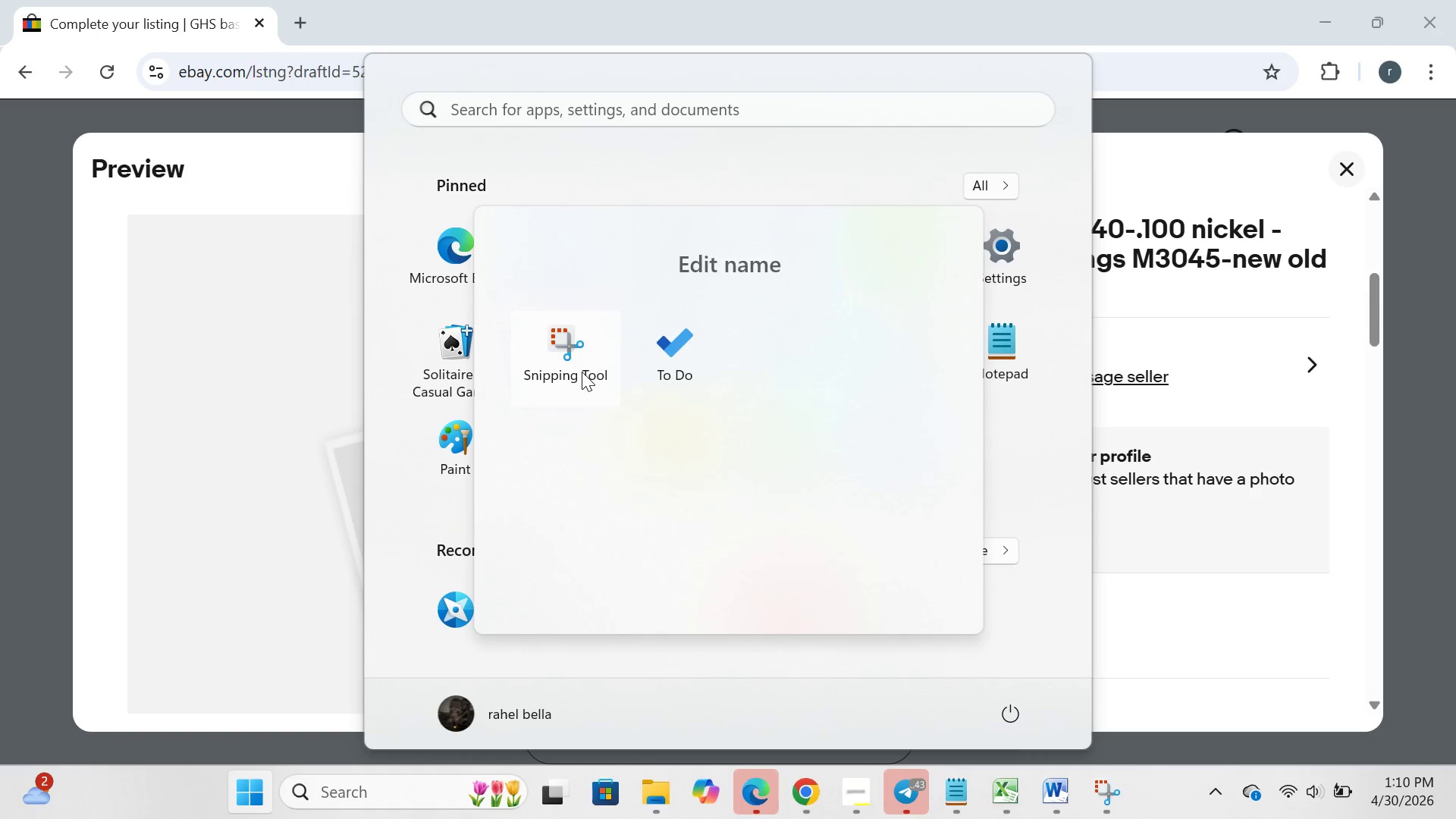 
left_click([582, 372])
 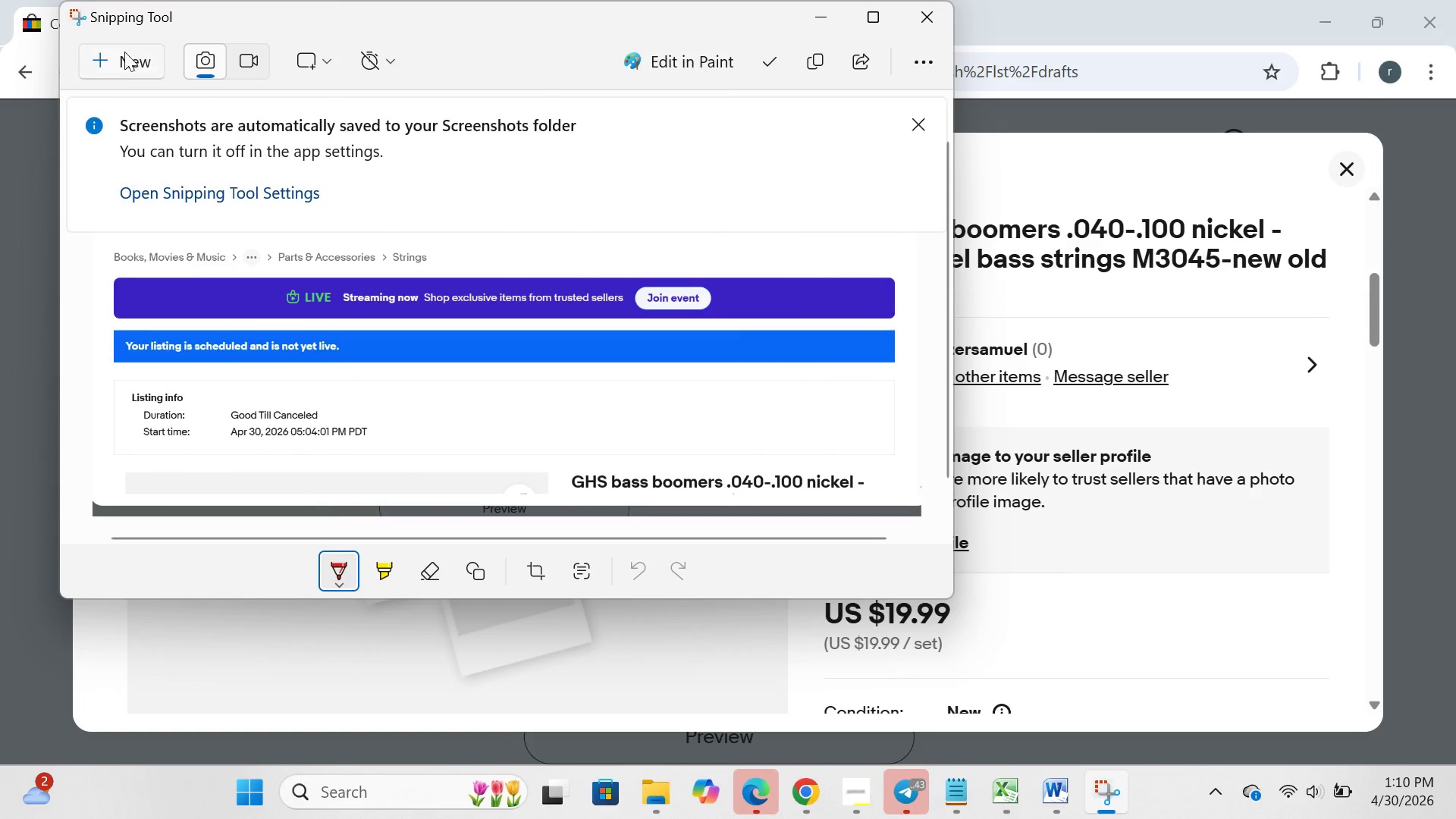 
left_click([124, 63])
 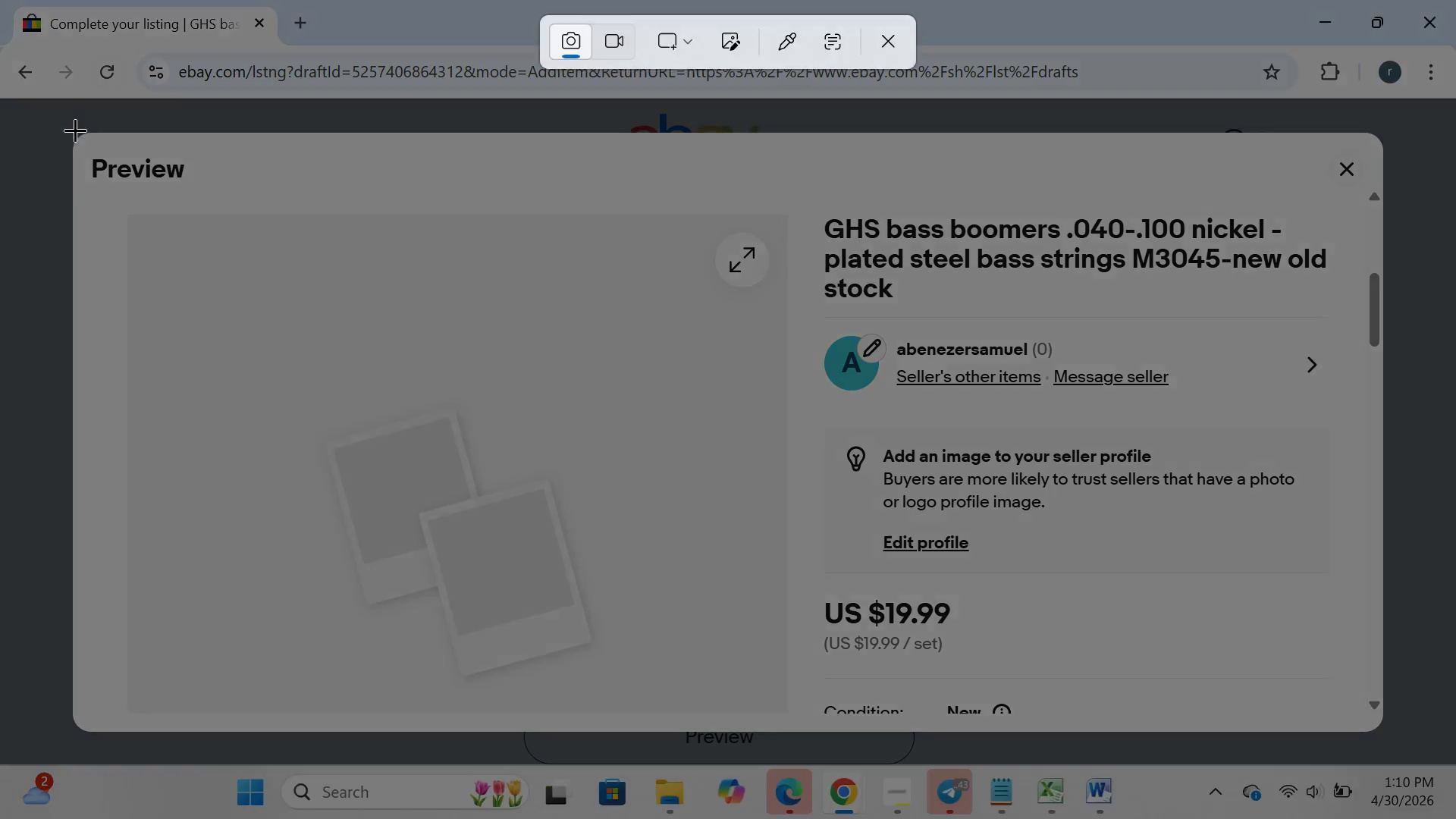 
left_click_drag(start_coordinate=[75, 130], to_coordinate=[1370, 725])
 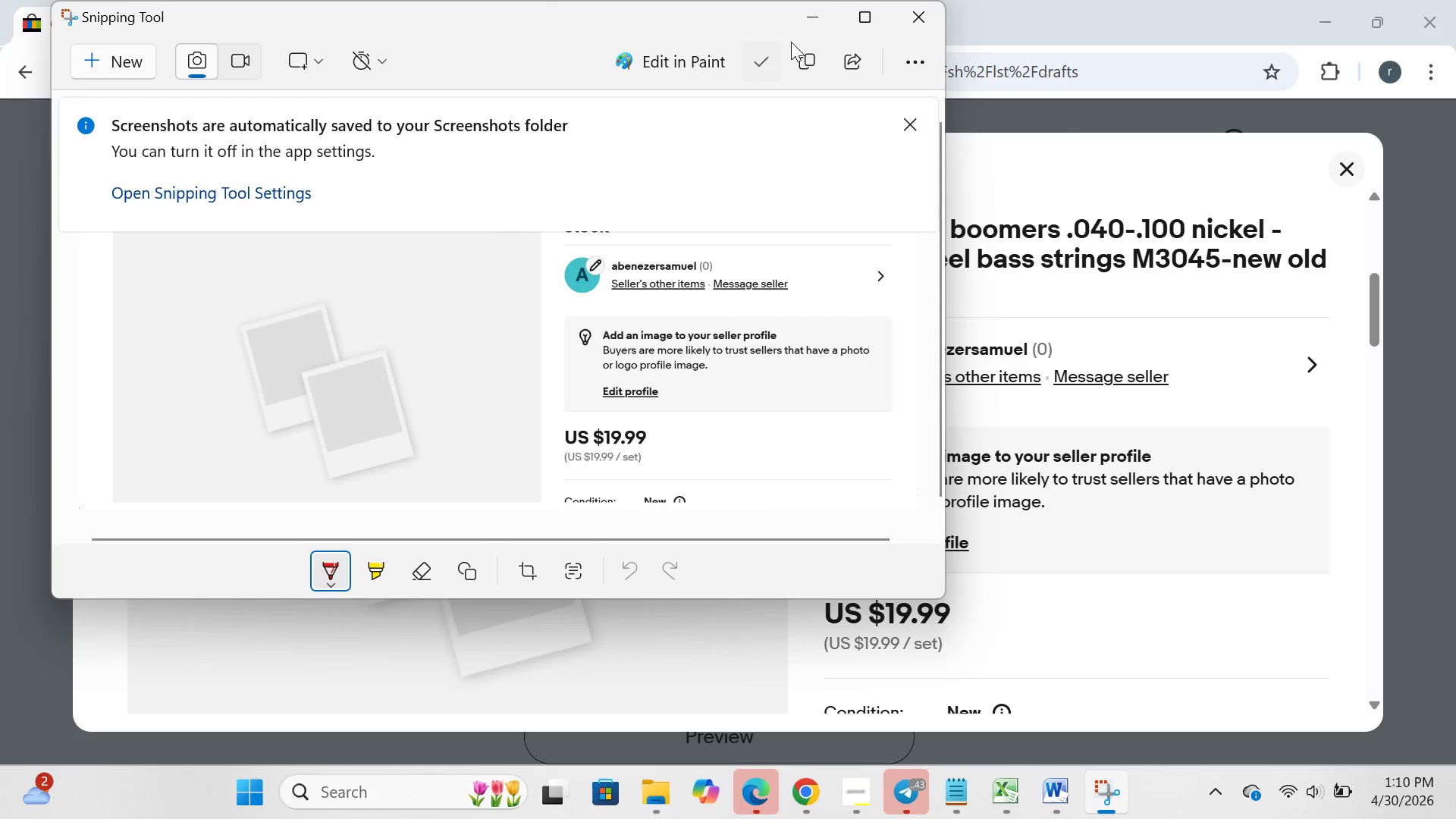 
left_click([806, 14])
 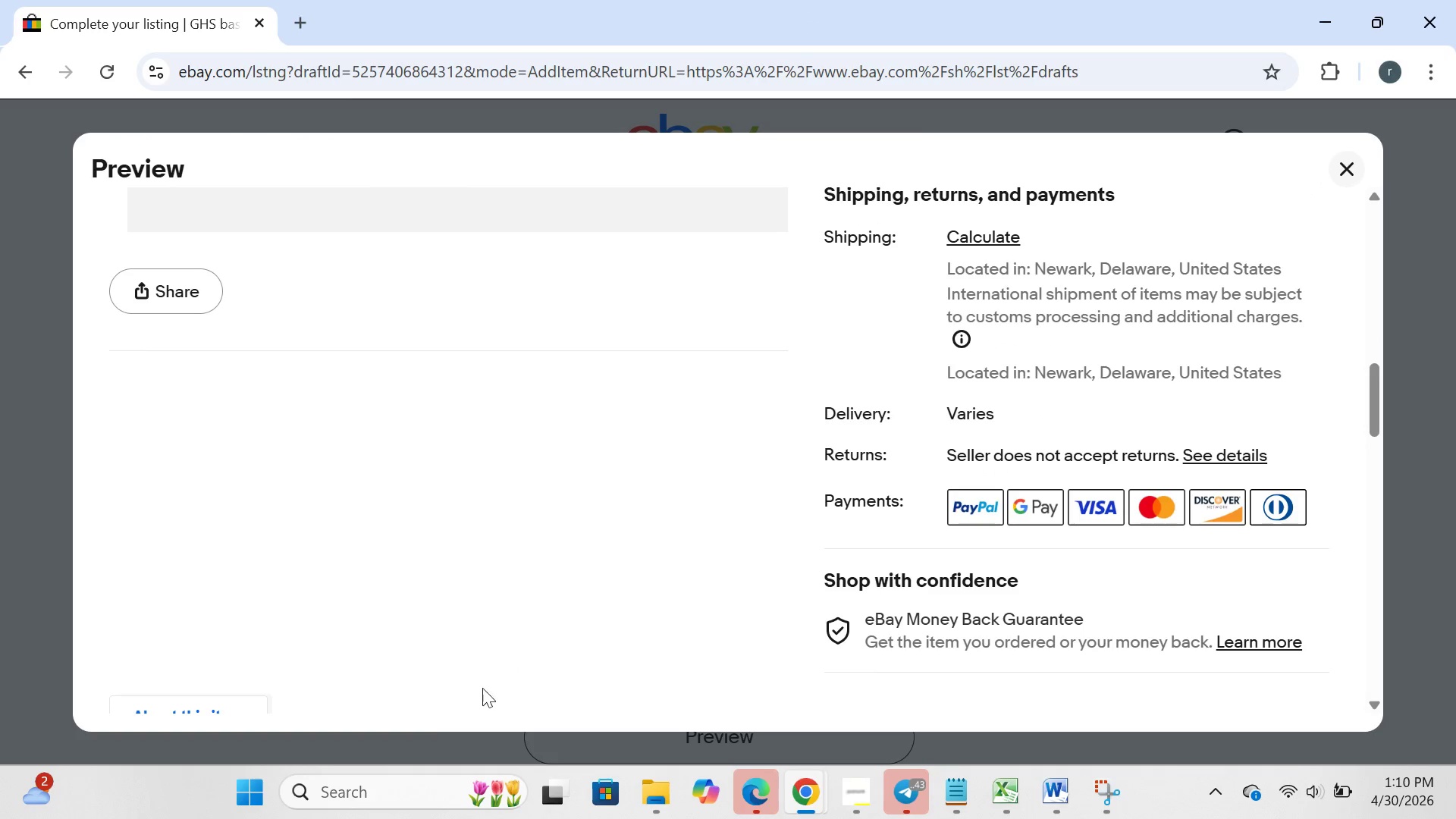 
left_click([246, 796])
 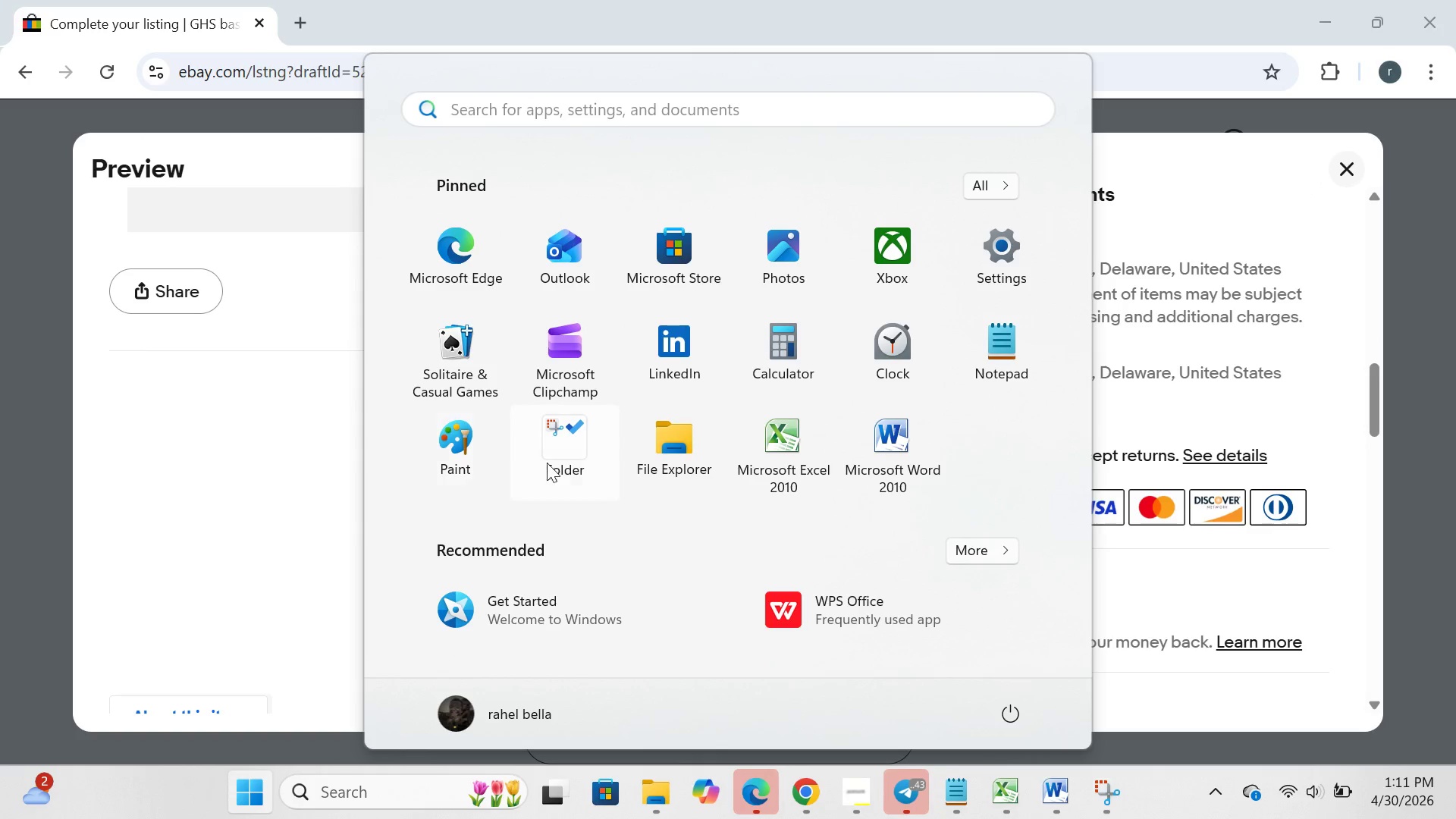 
left_click([548, 463])
 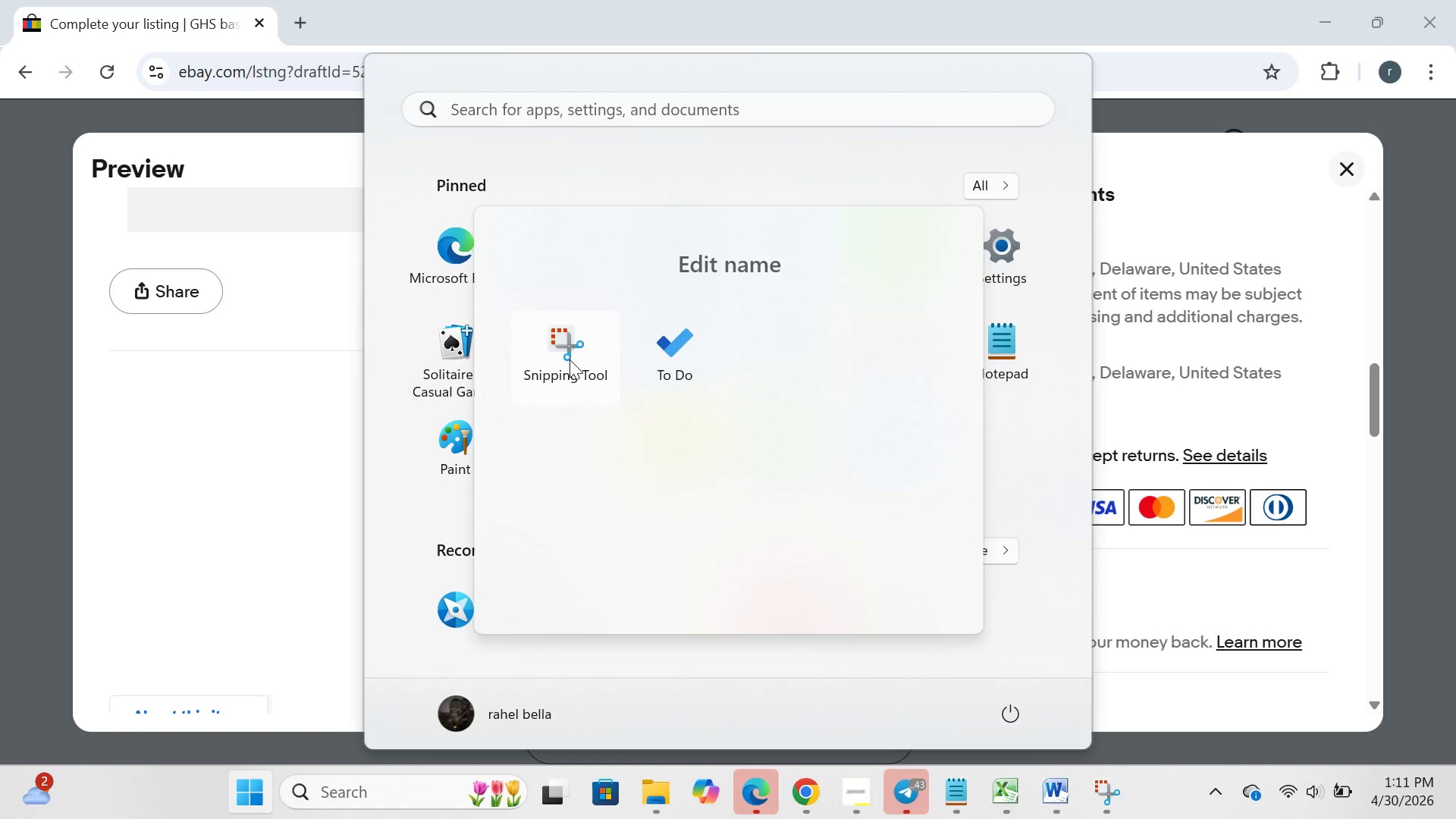 
left_click([570, 359])
 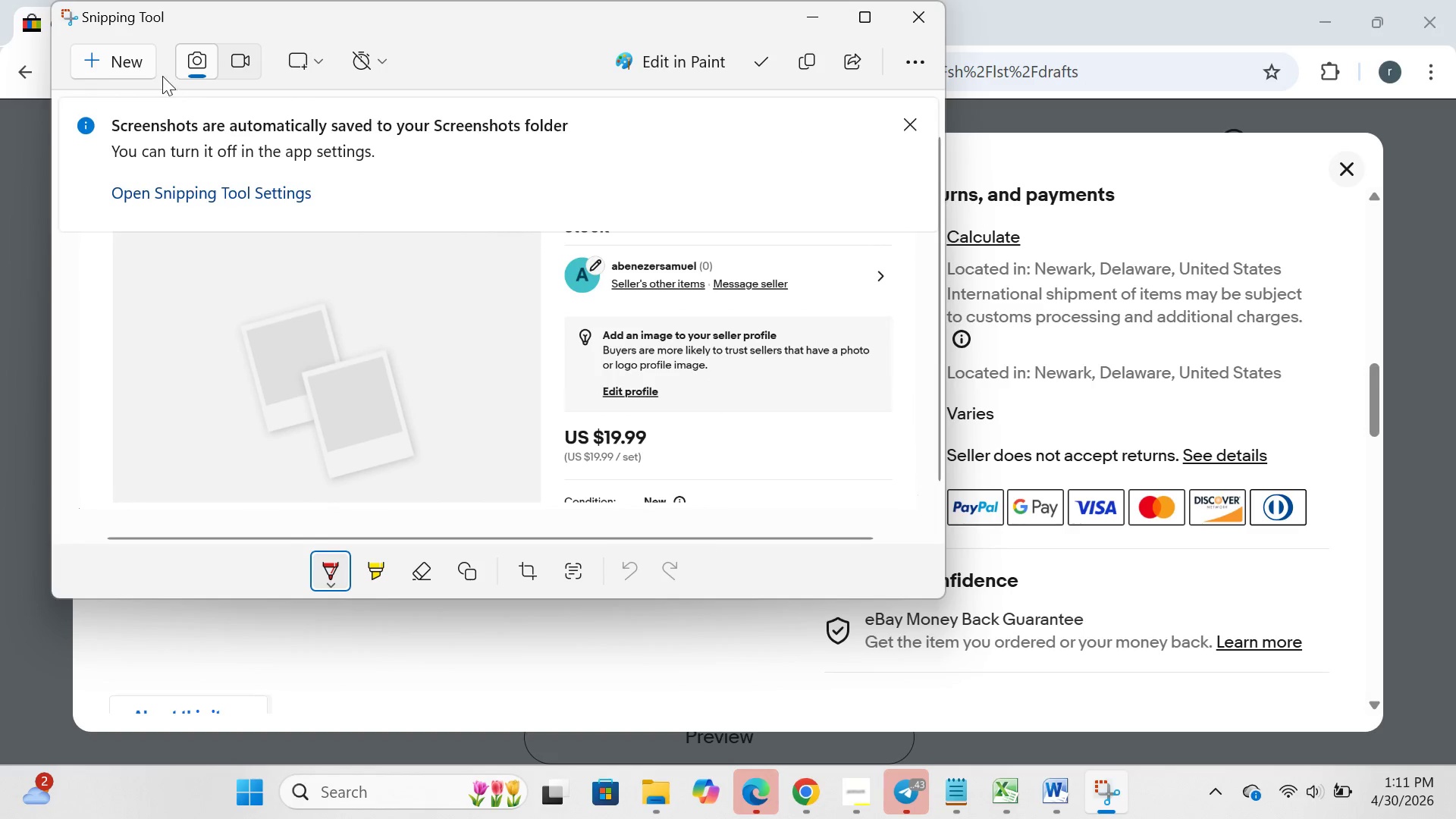 
left_click([161, 76])
 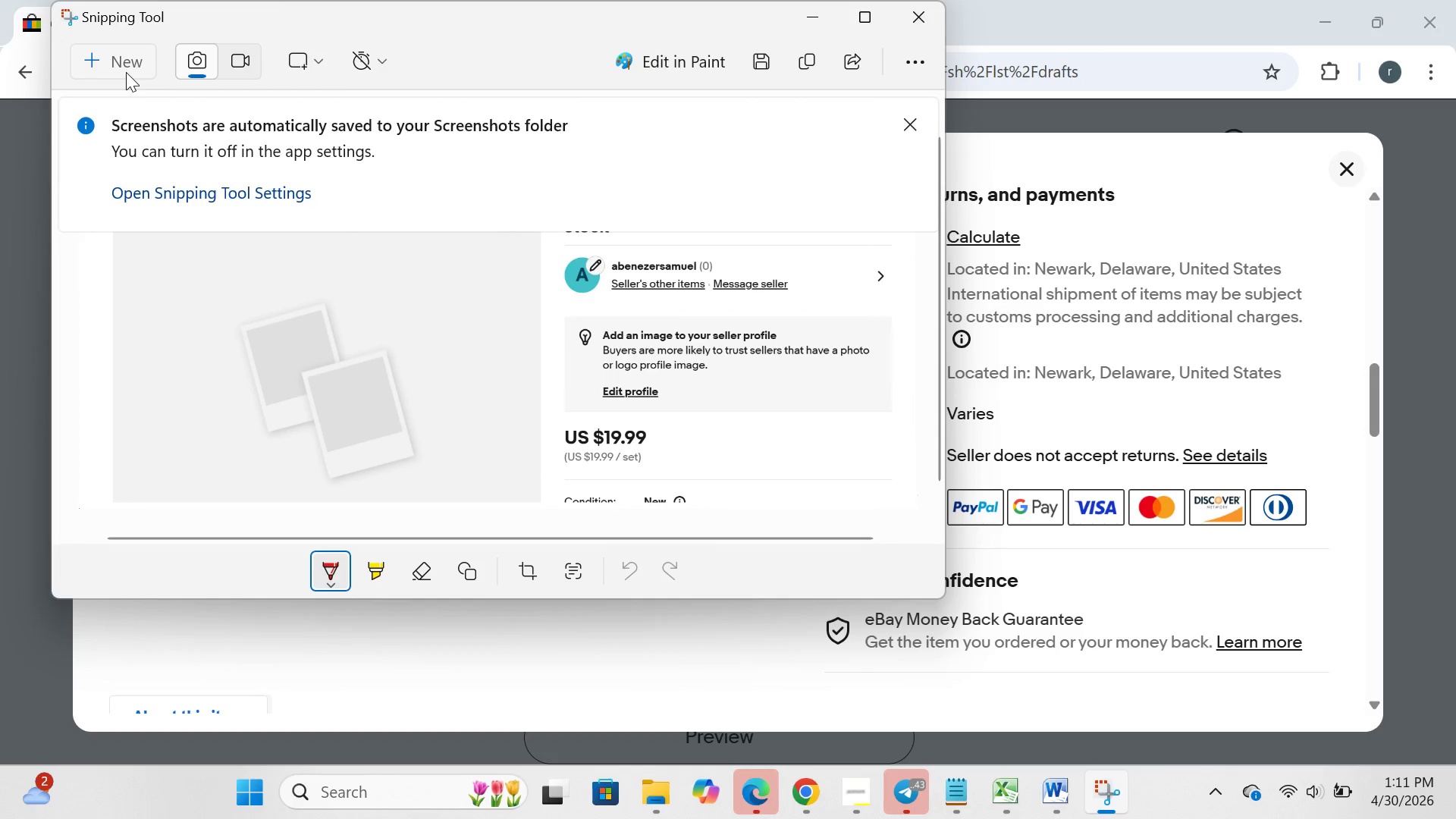 
left_click([126, 72])
 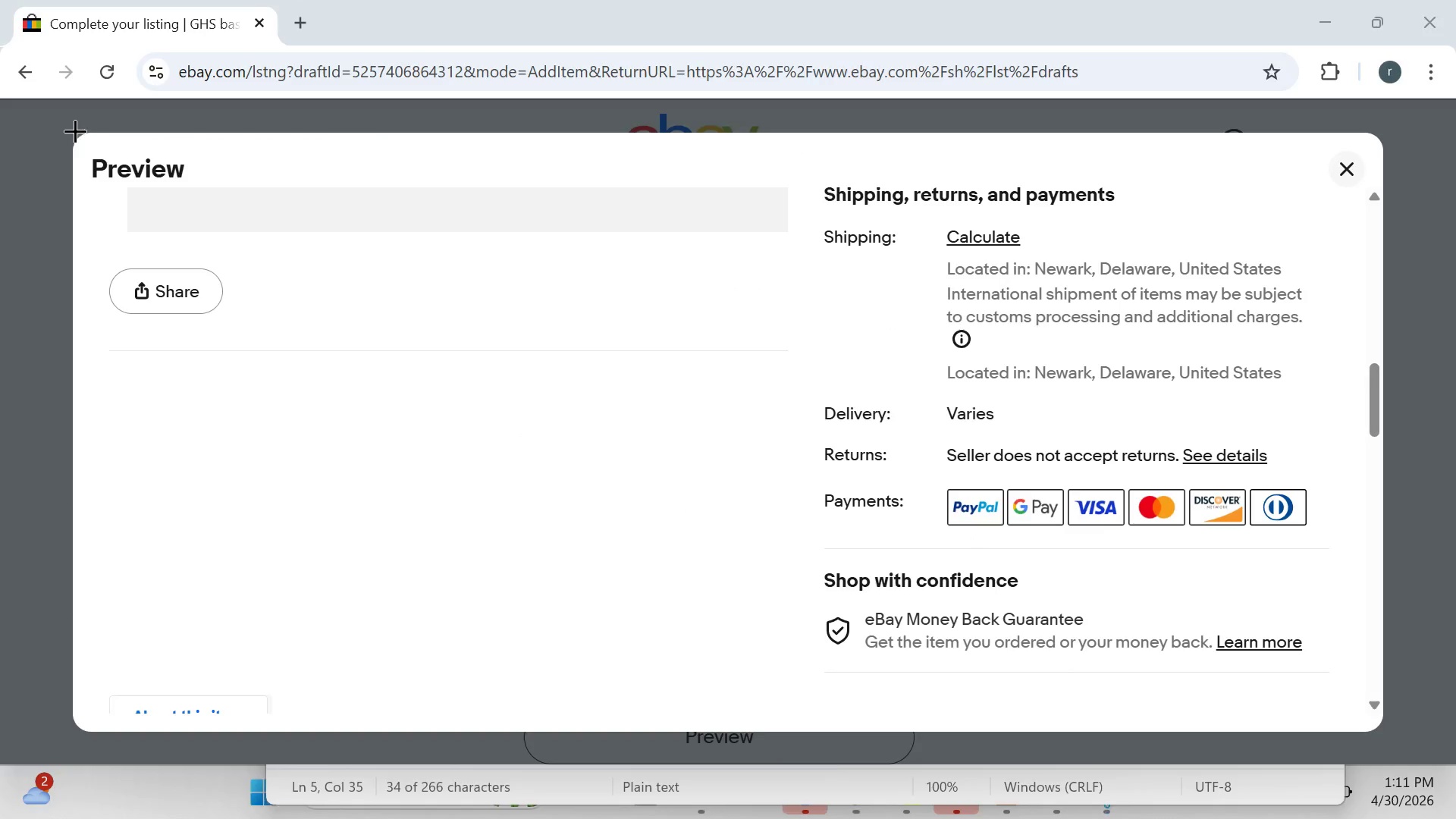 
left_click_drag(start_coordinate=[75, 124], to_coordinate=[1390, 738])
 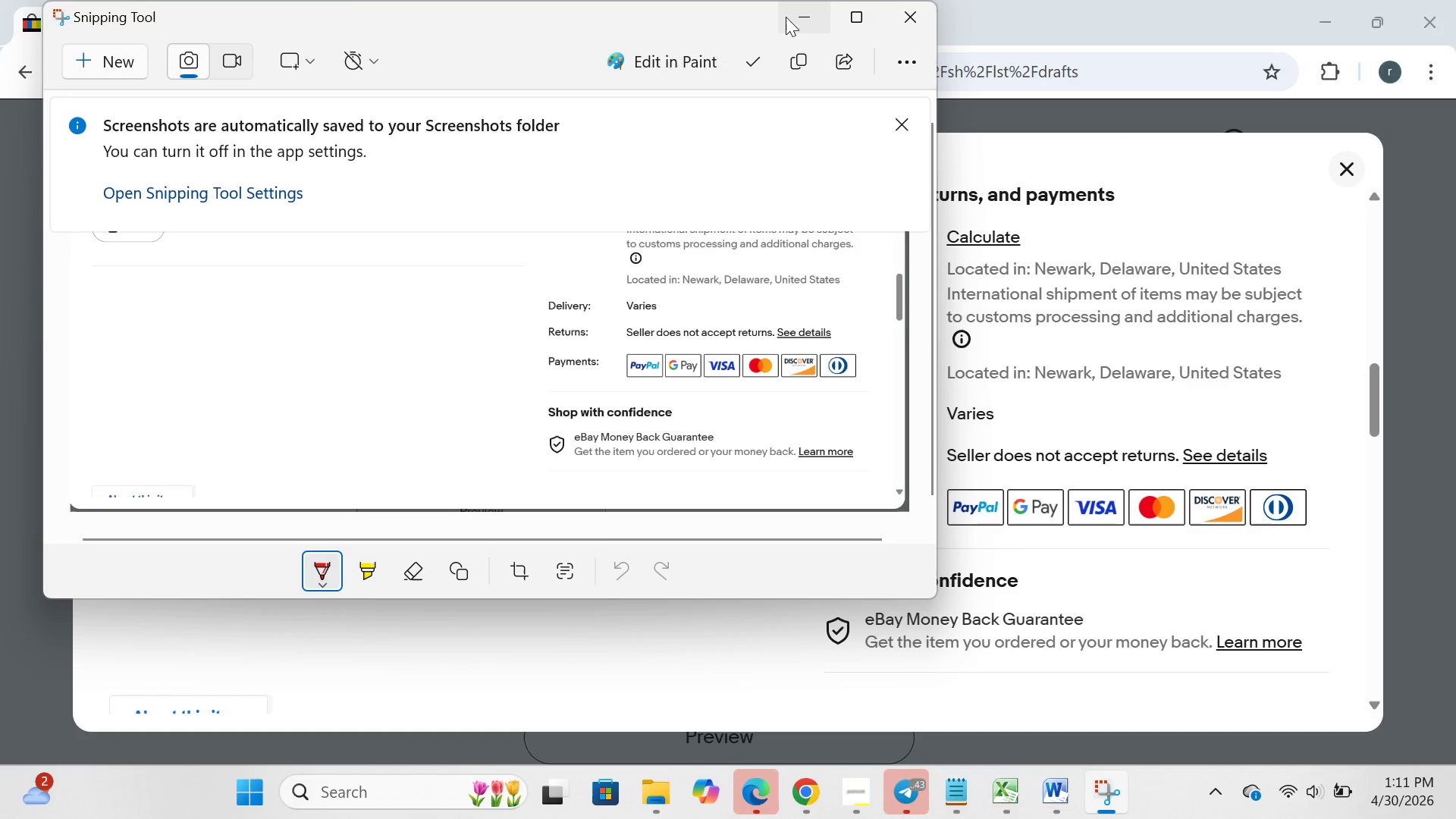 
left_click([797, 27])
 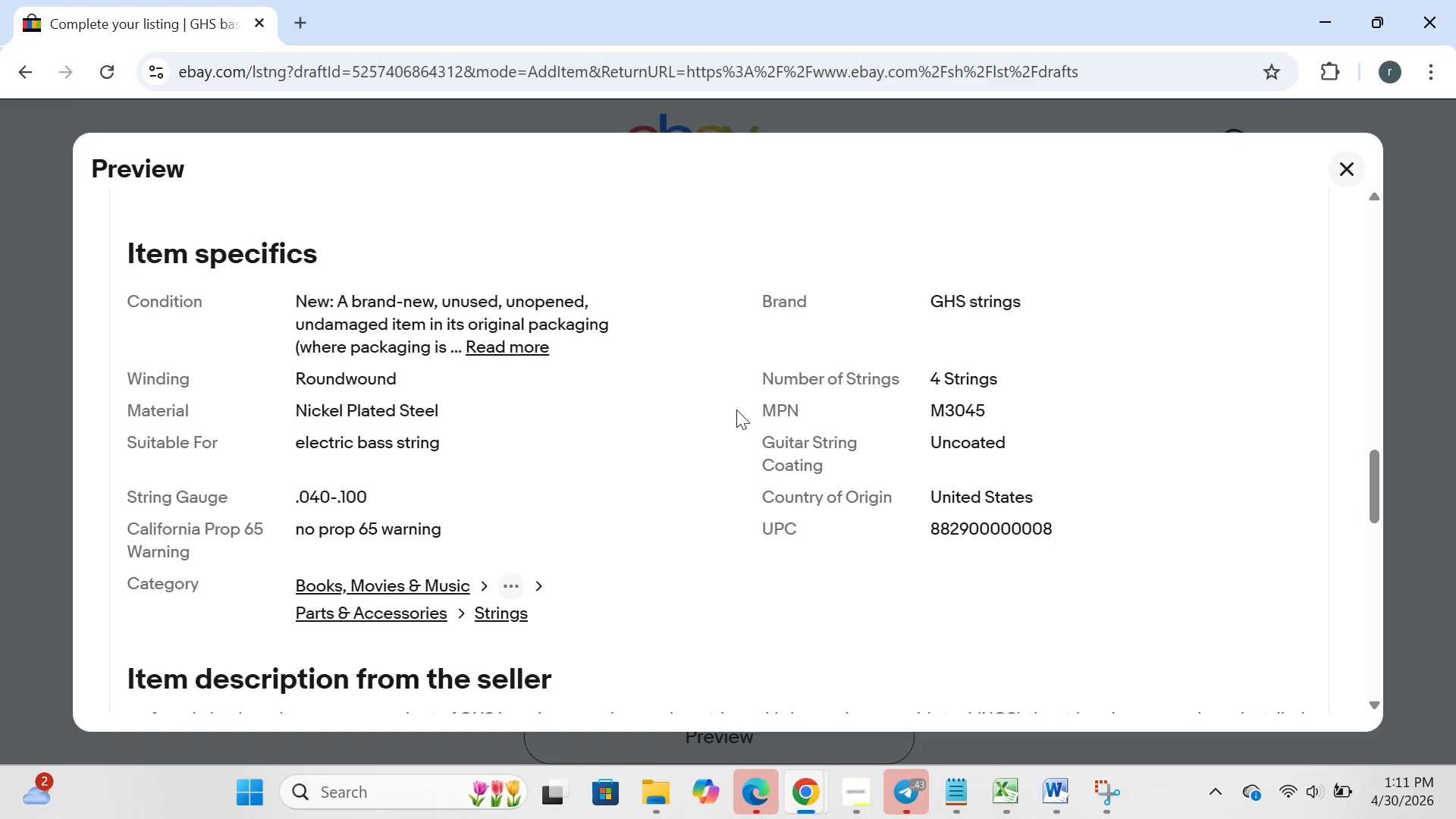 
wait(7.45)
 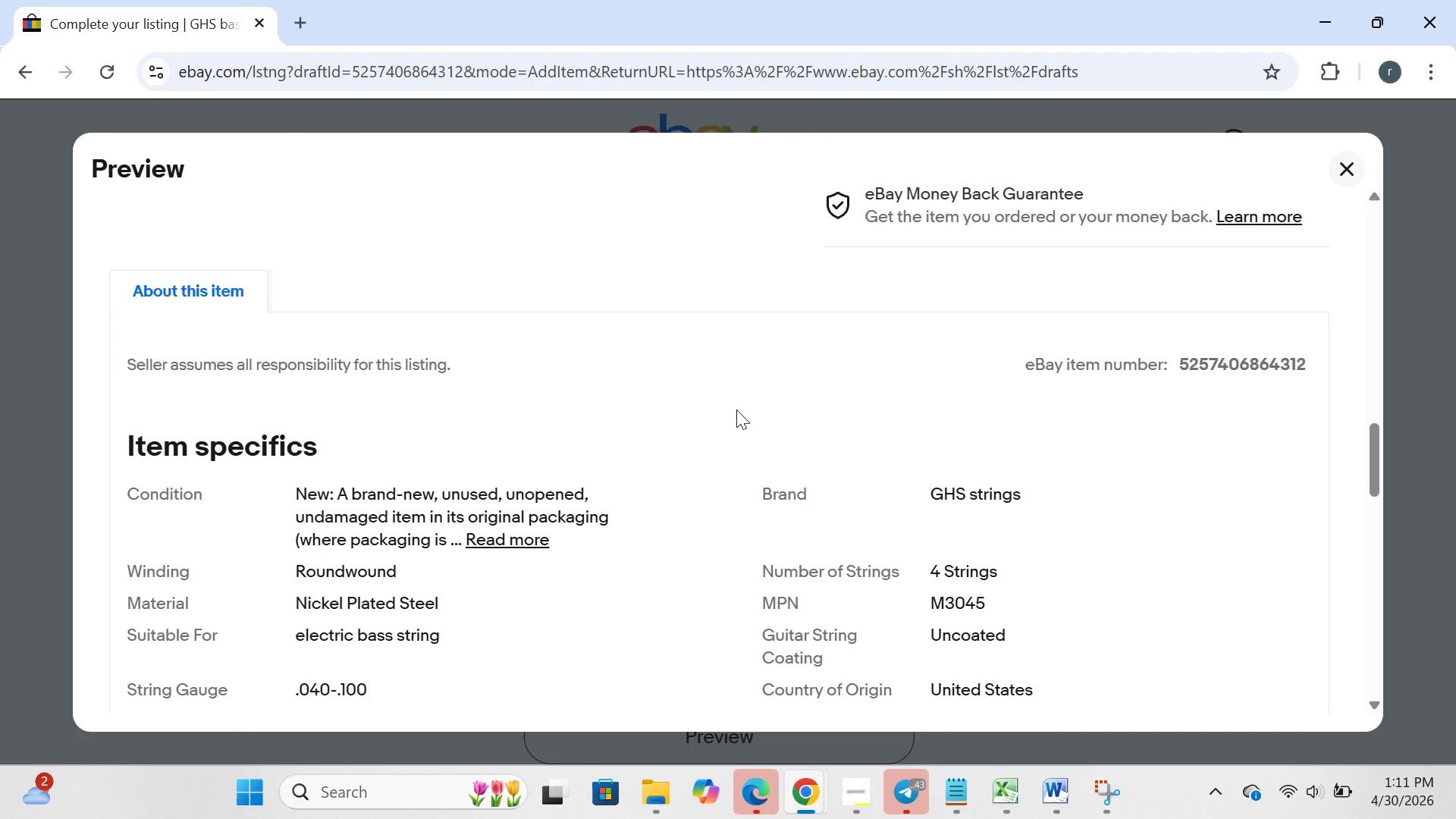 
left_click([264, 804])
 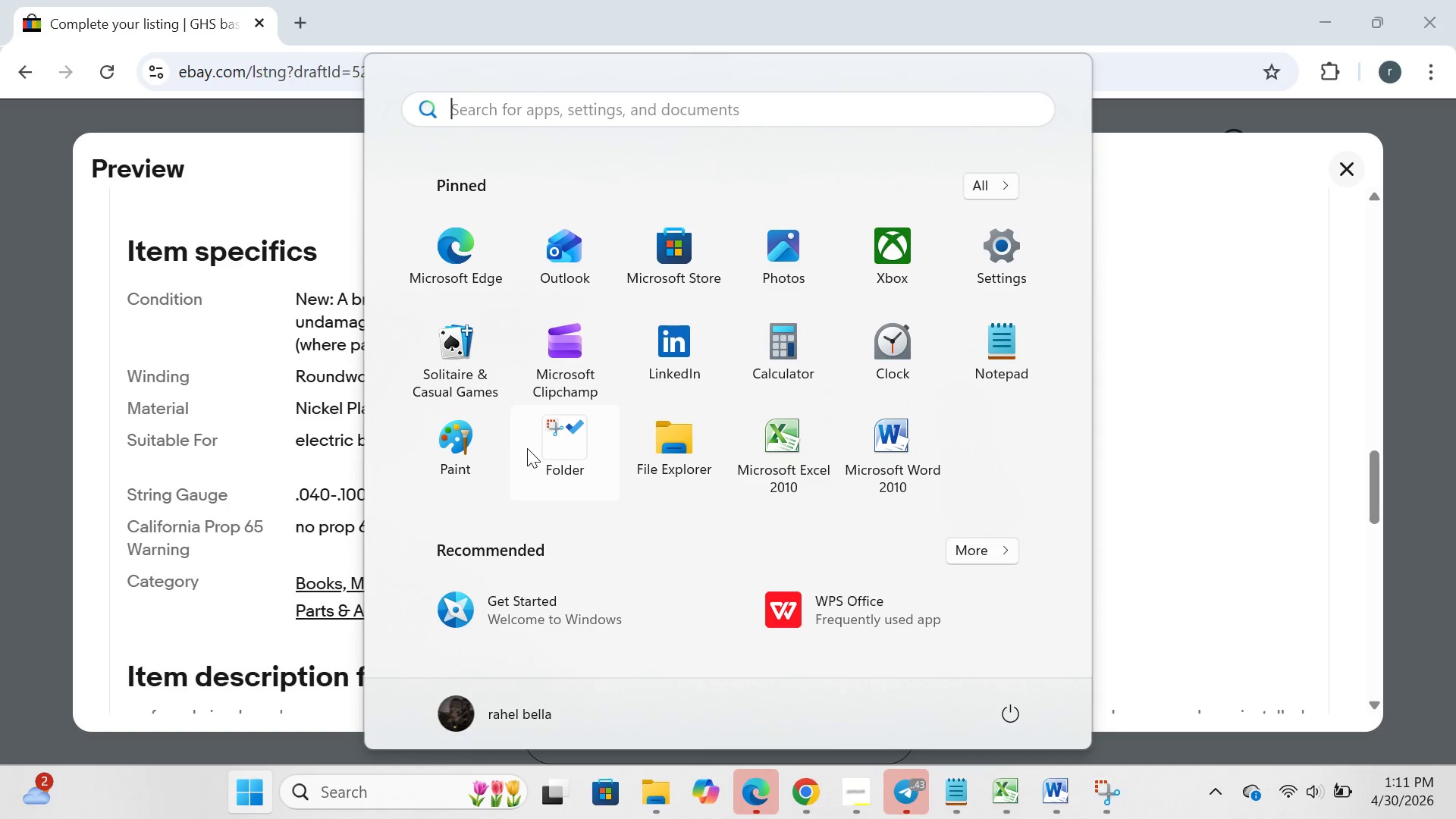 
left_click([527, 448])
 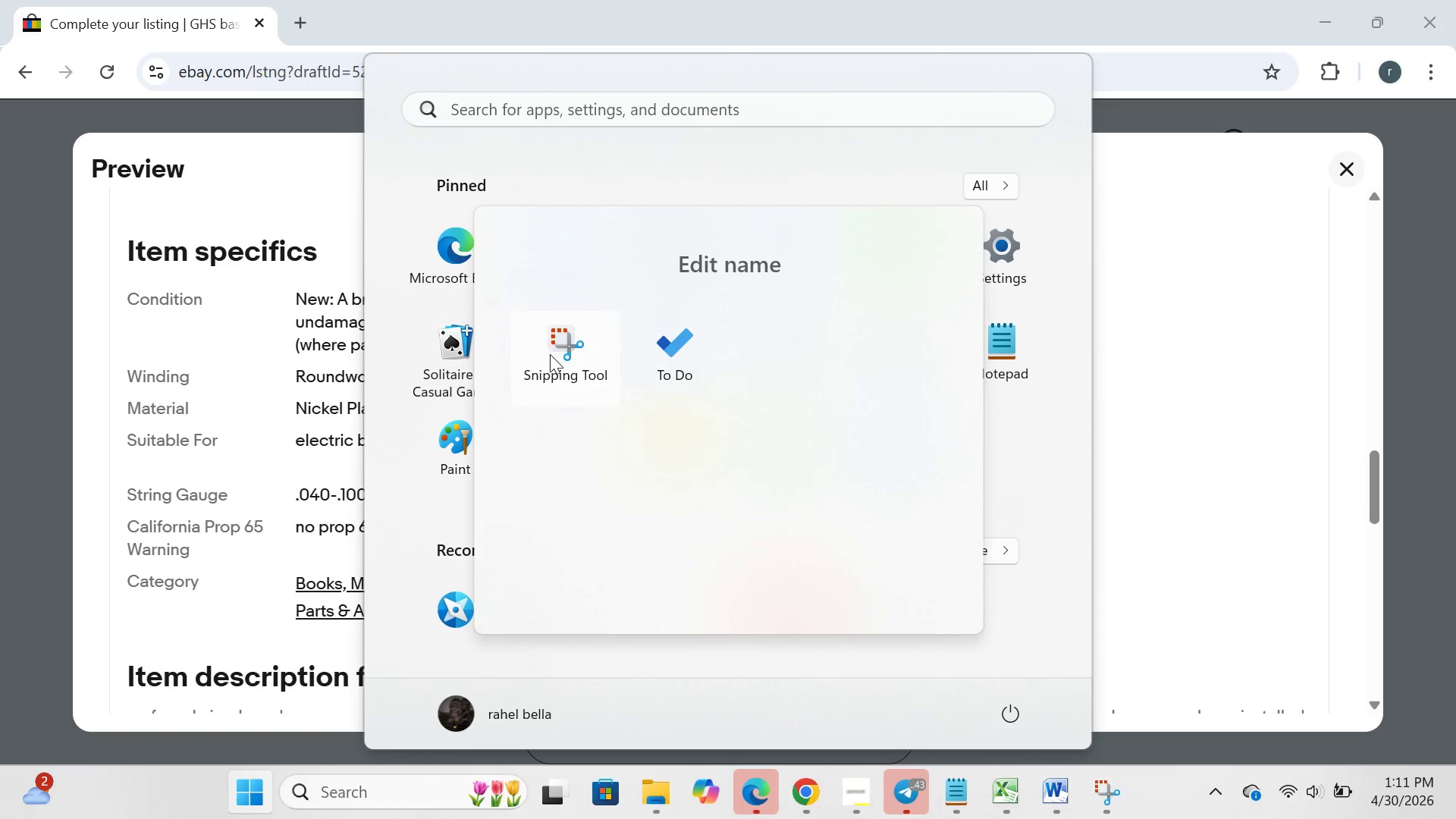 
left_click([550, 354])
 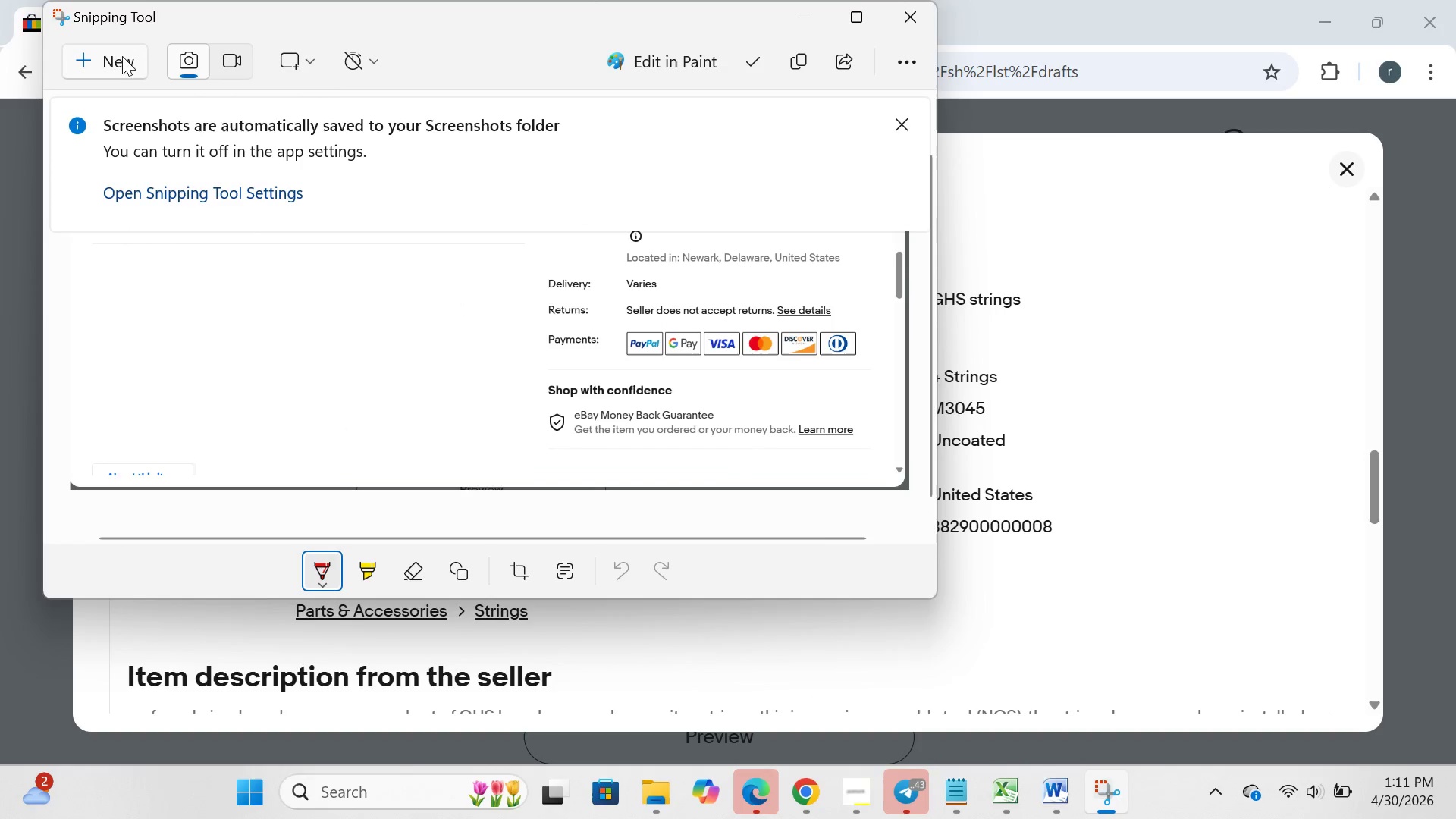 
left_click([115, 82])
 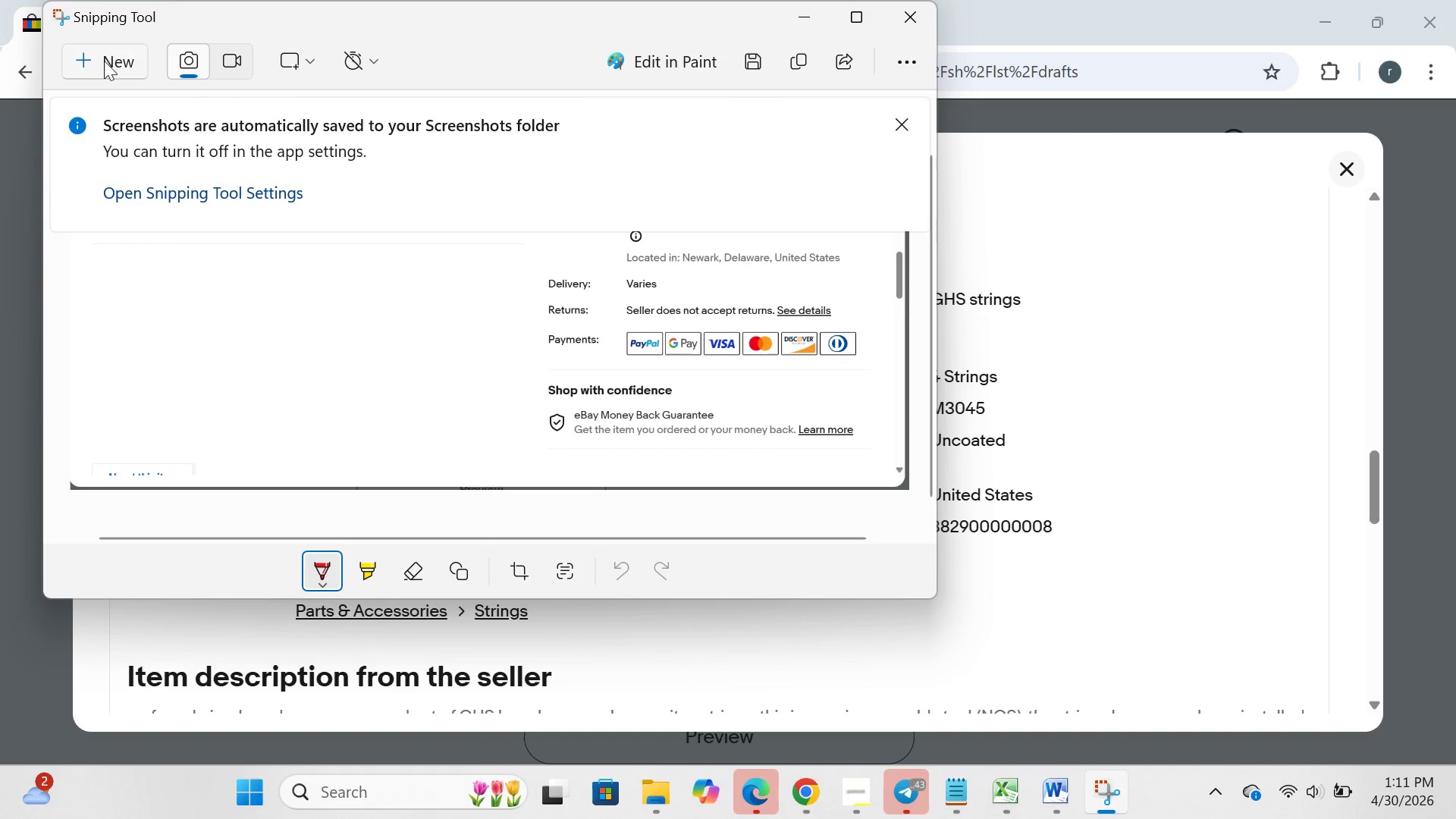 
left_click([104, 61])
 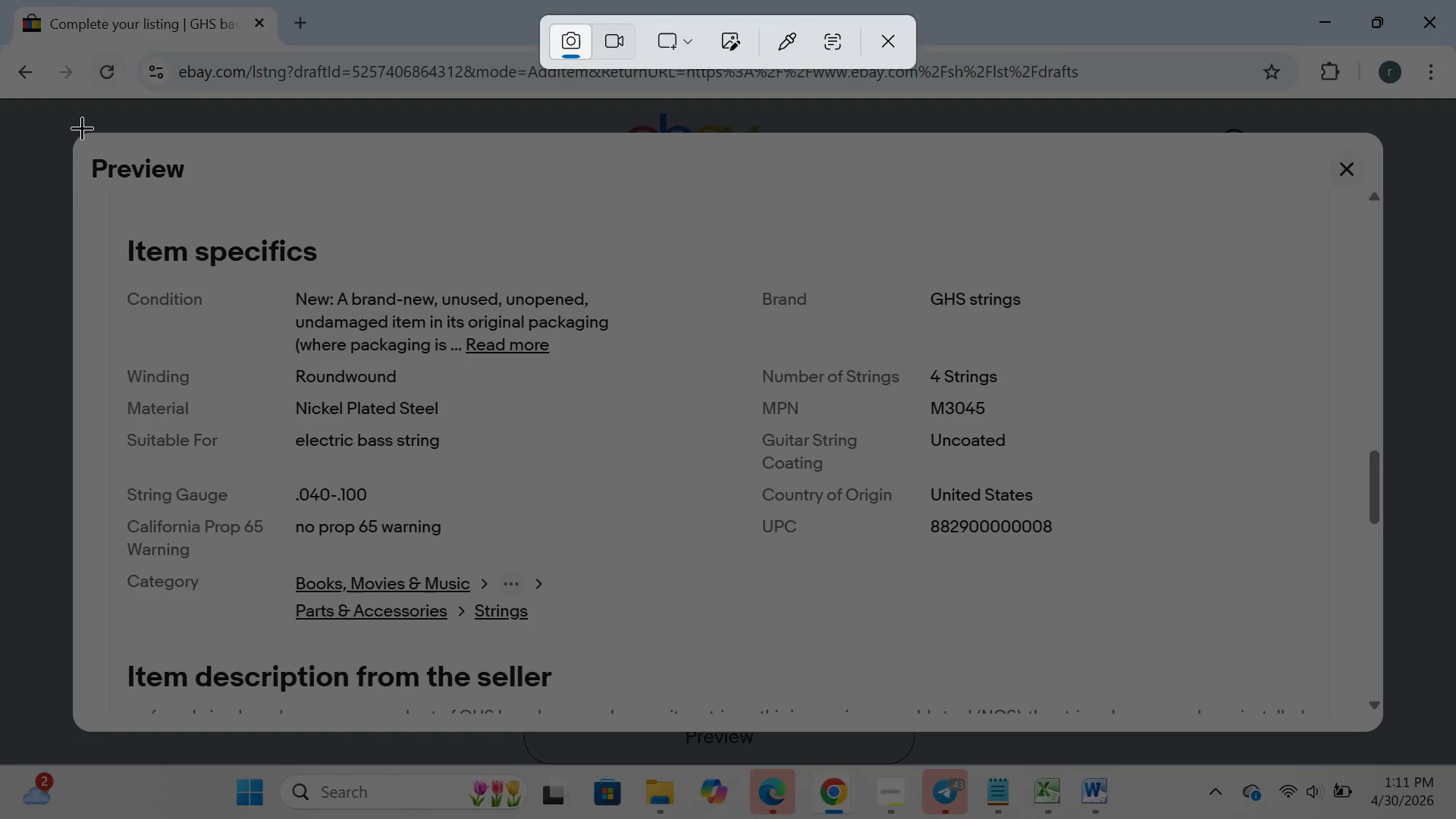 
left_click_drag(start_coordinate=[77, 127], to_coordinate=[1375, 726])
 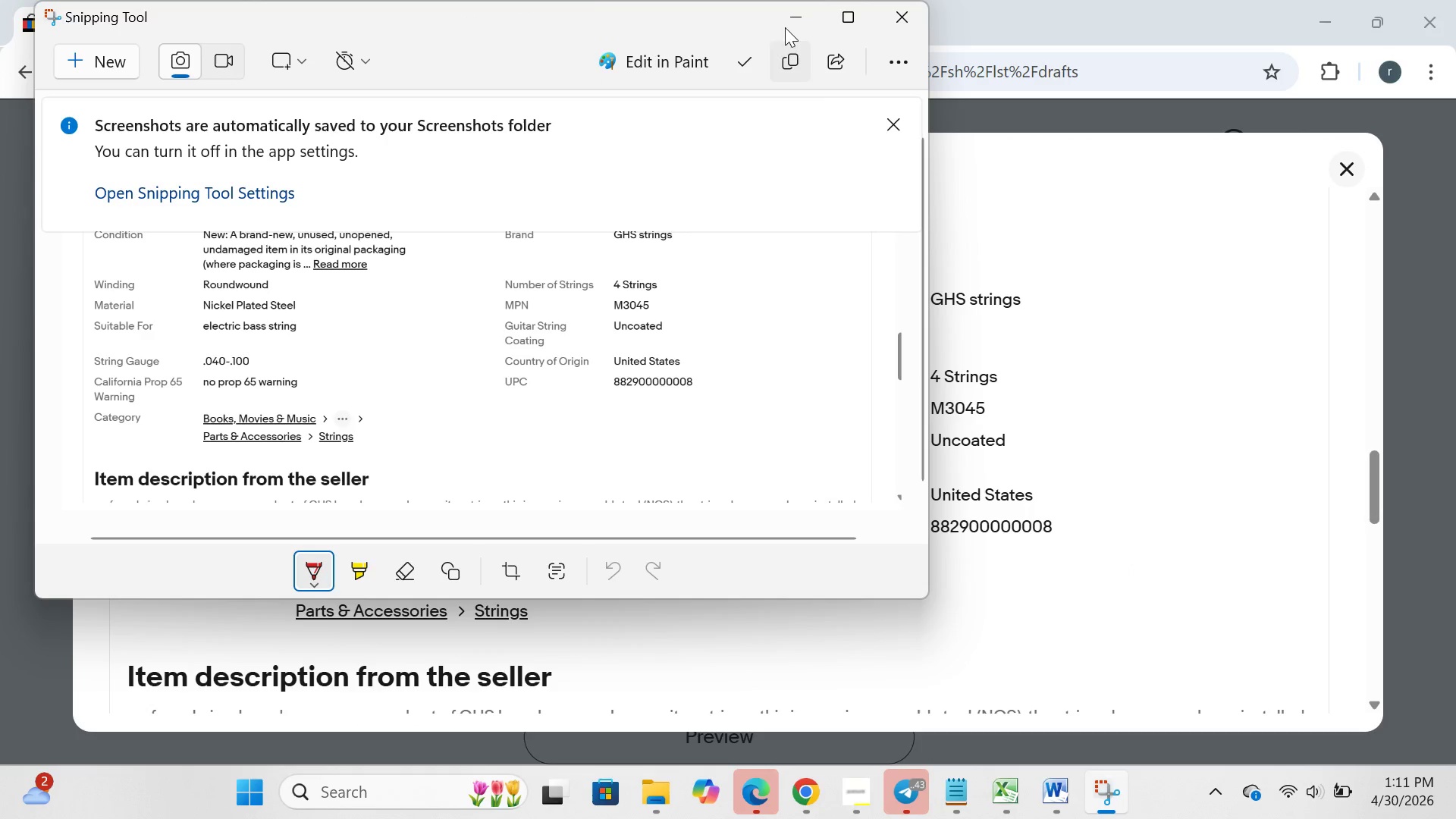 
left_click([794, 2])
 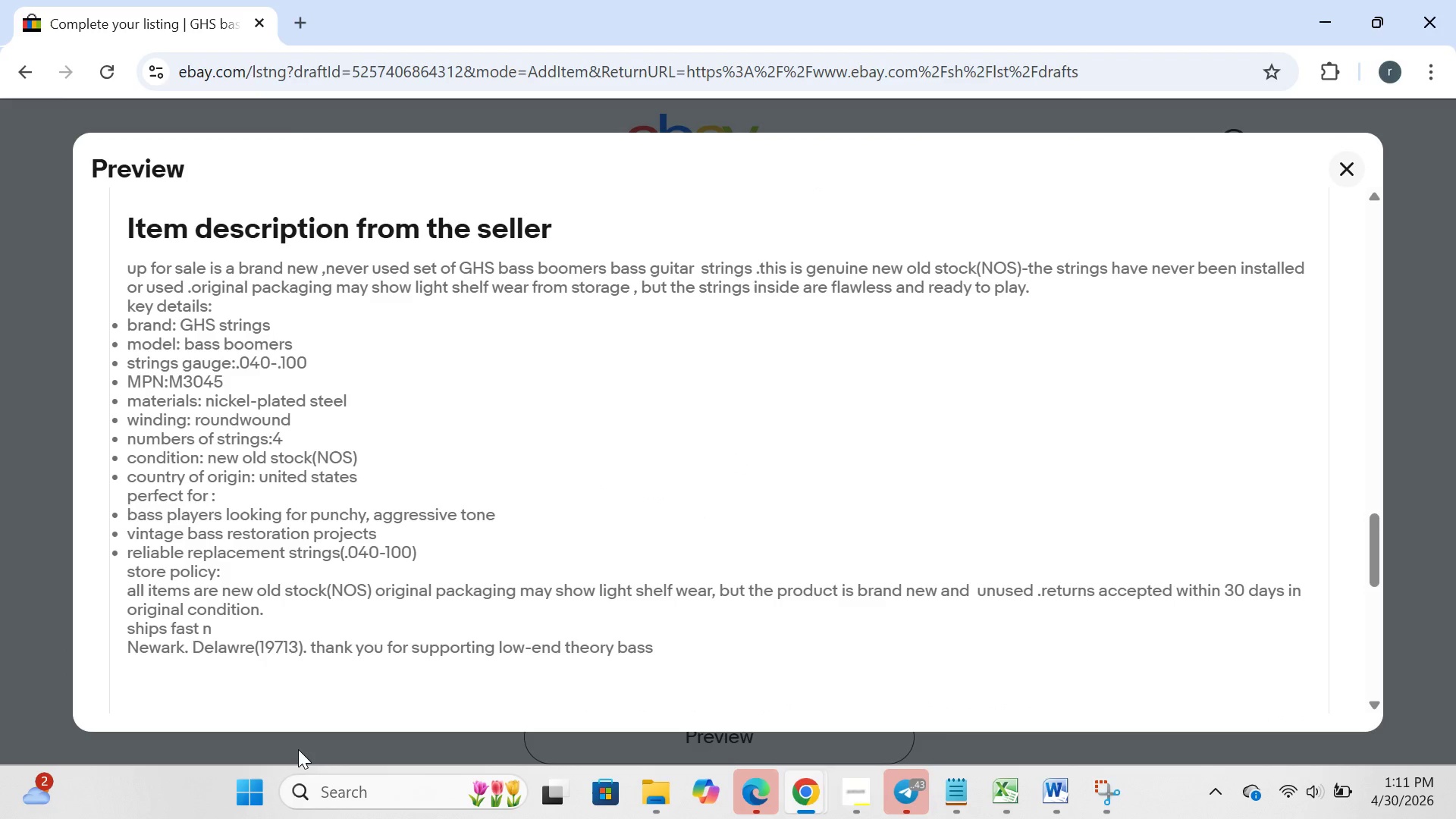 
left_click([255, 783])
 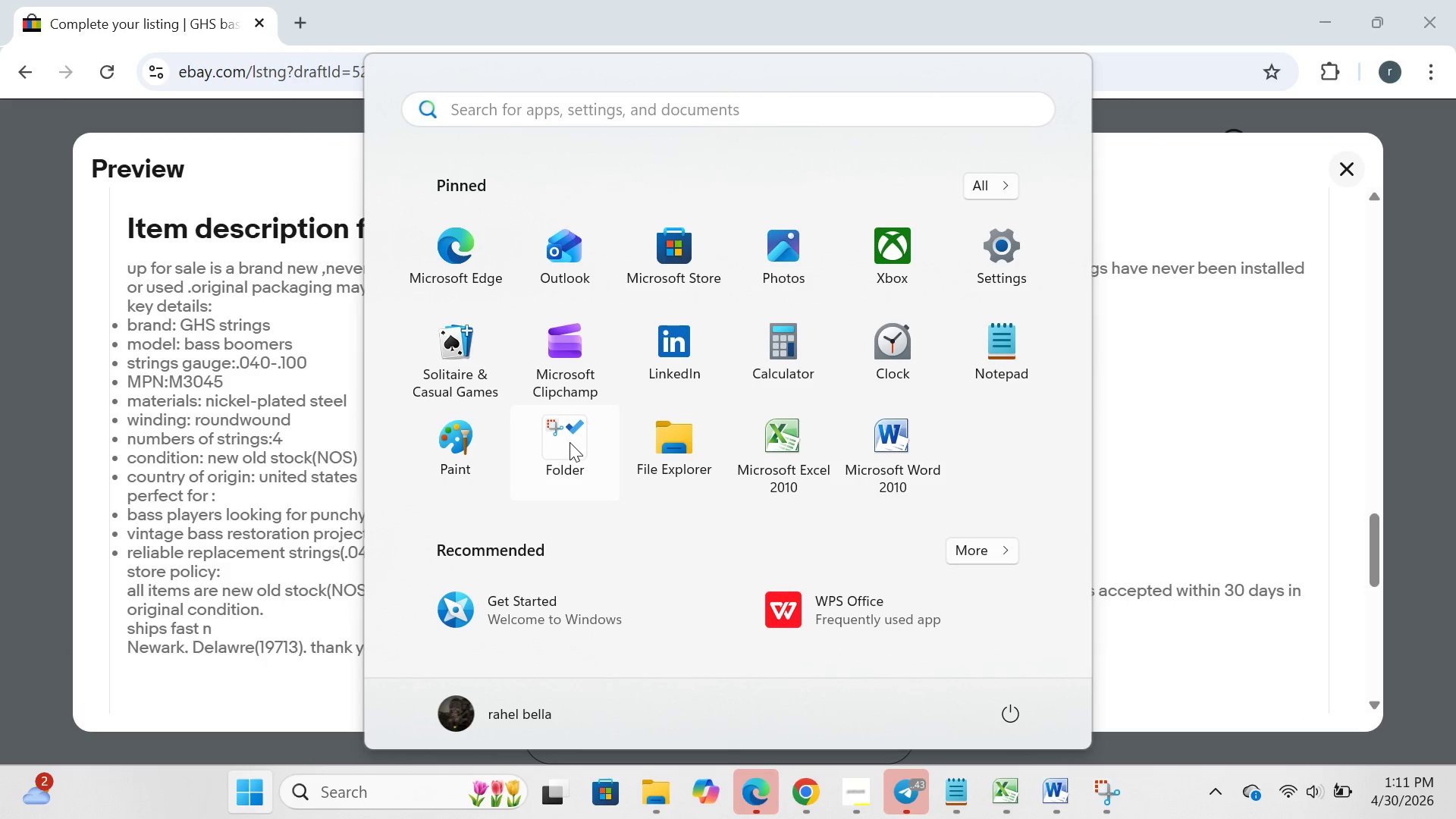 
left_click([570, 442])
 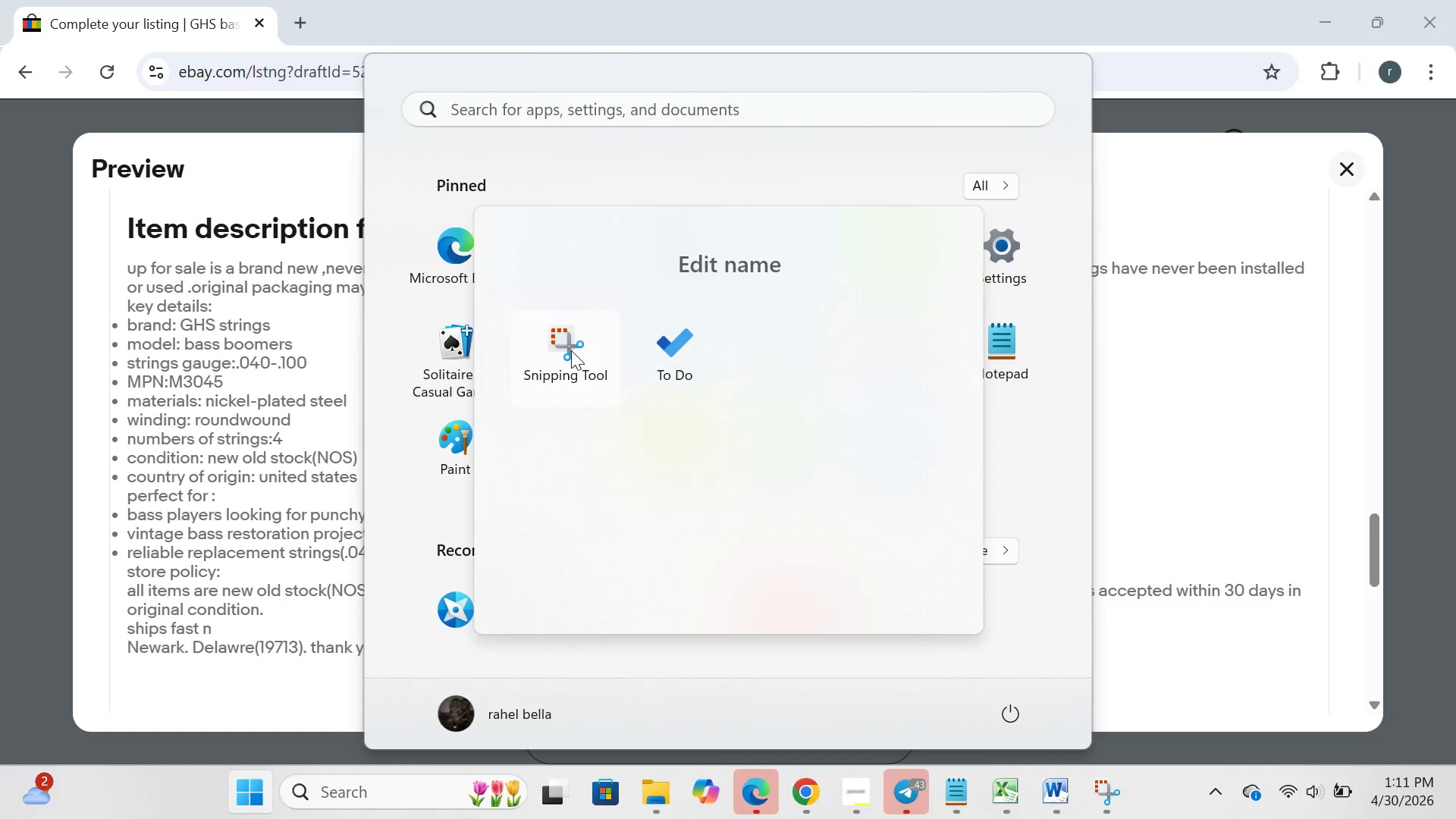 
left_click([571, 350])
 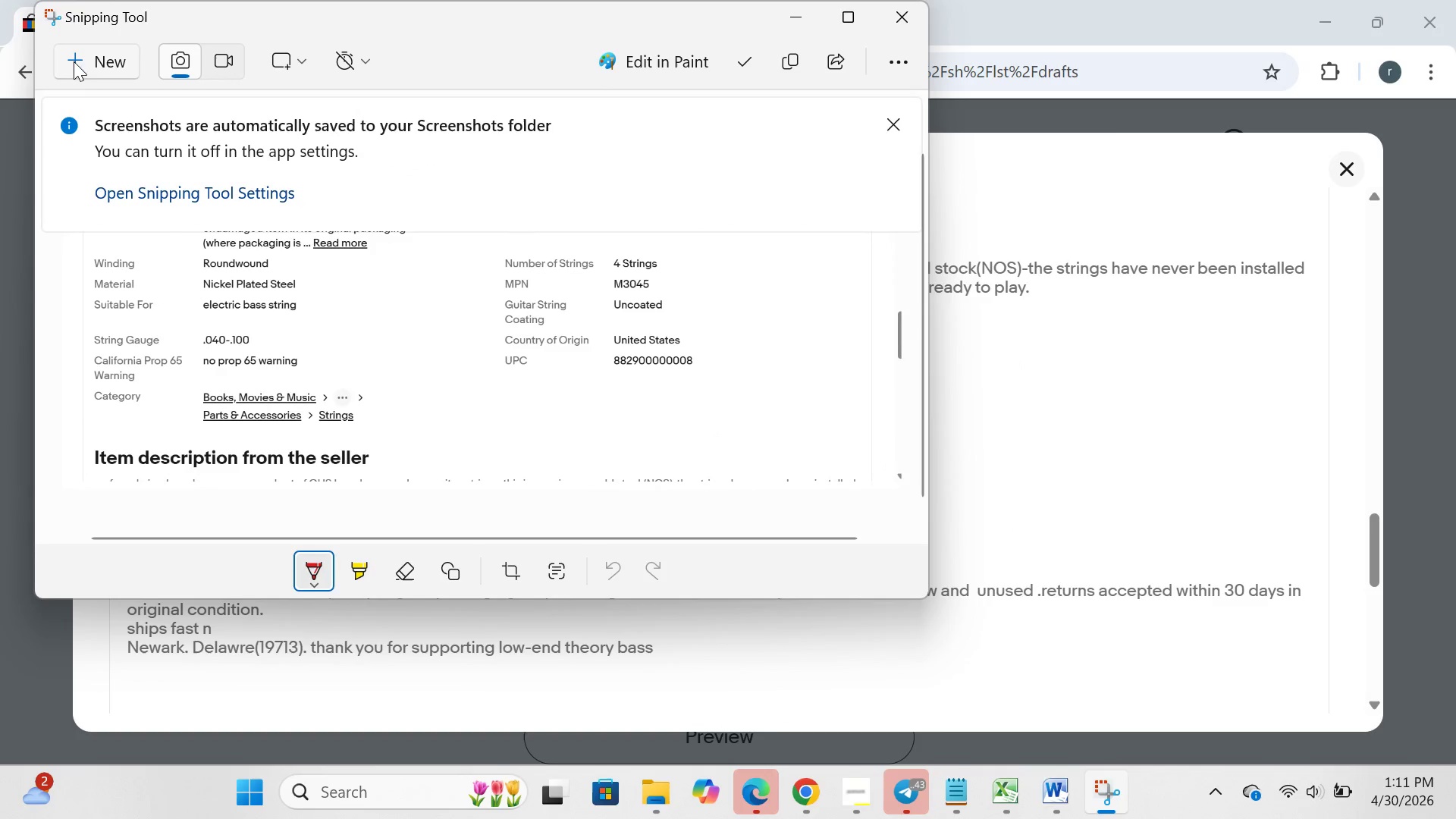 
left_click([73, 66])
 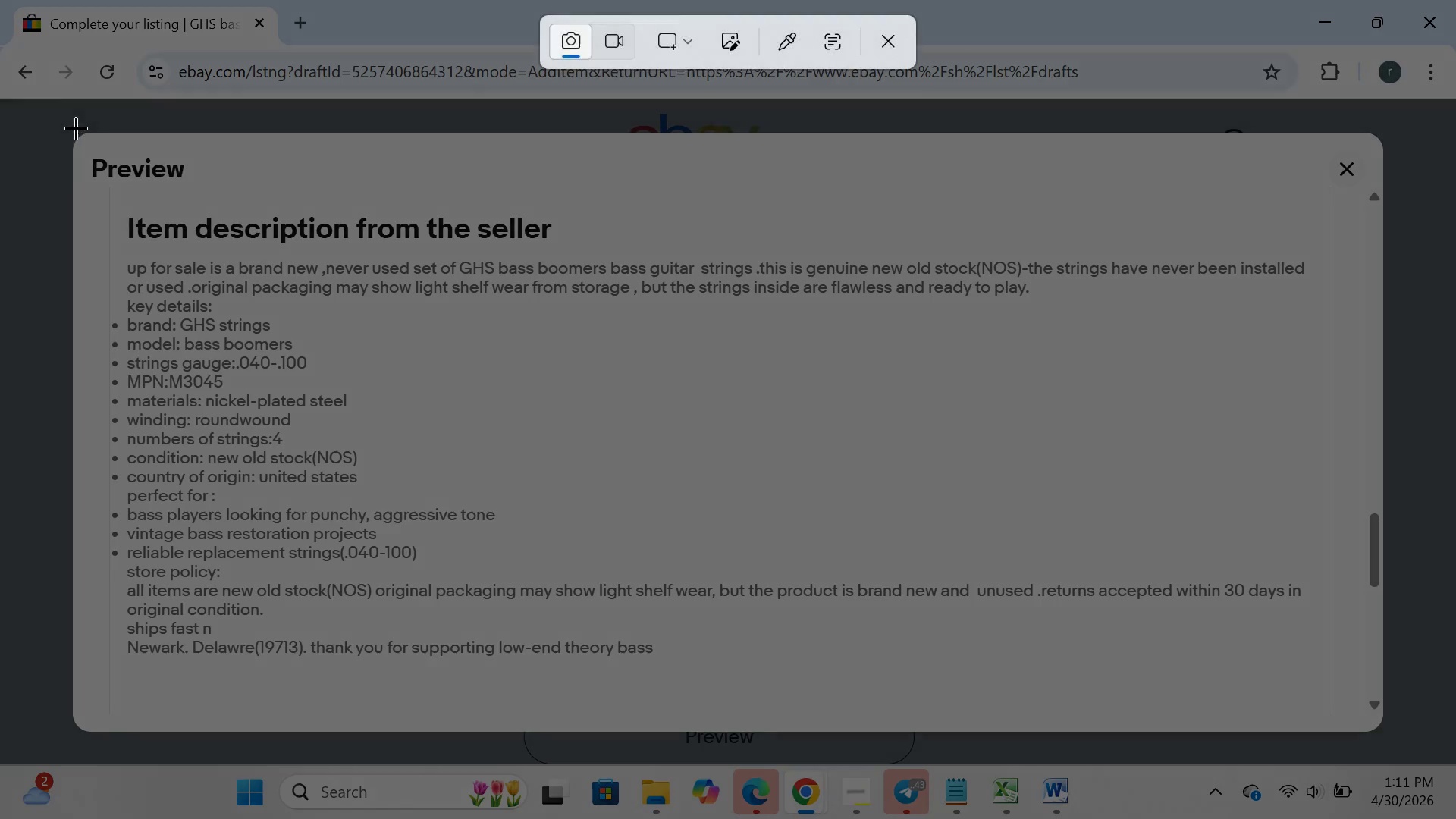 
left_click_drag(start_coordinate=[74, 126], to_coordinate=[1392, 739])
 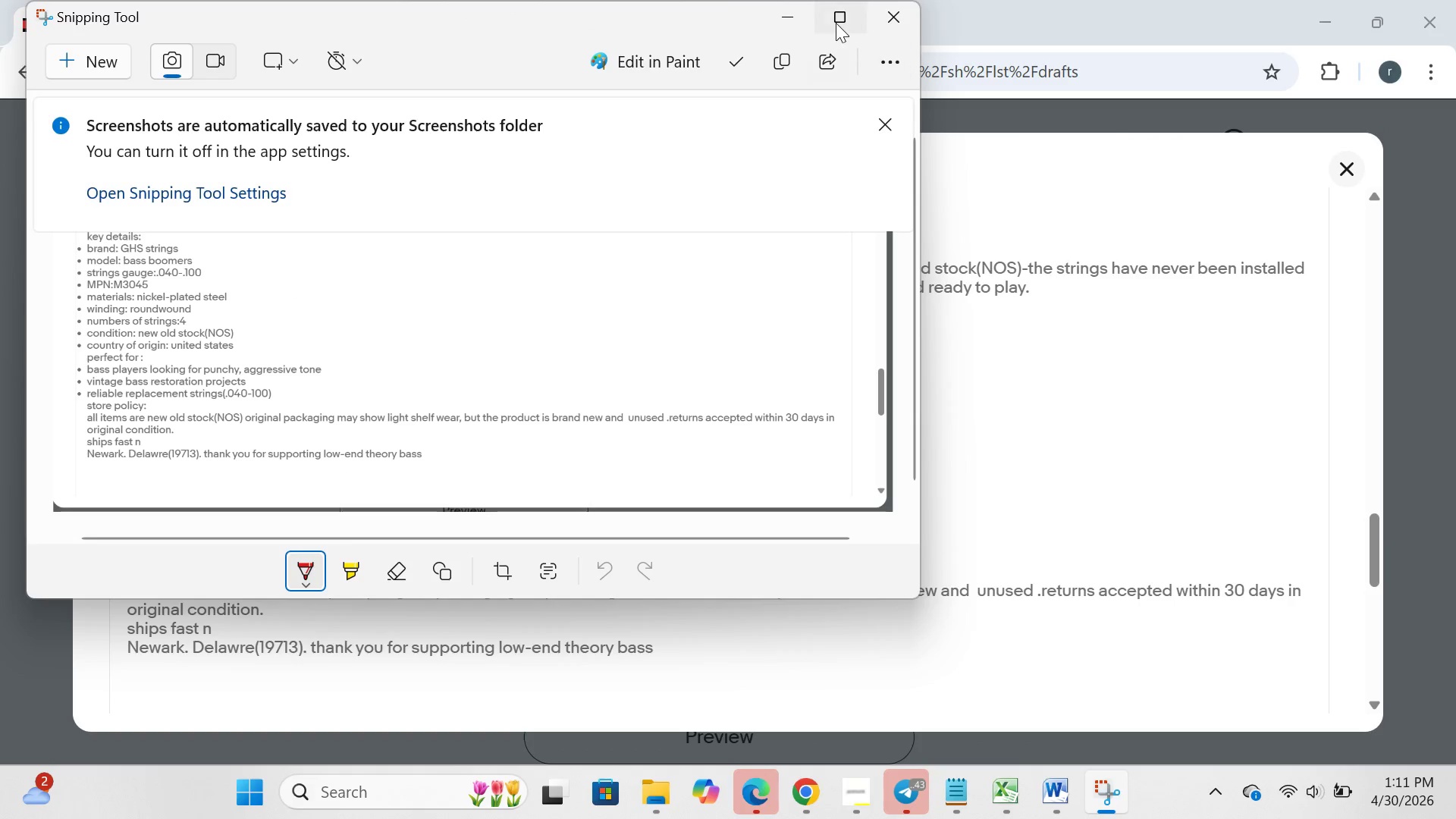 
left_click([788, 23])
 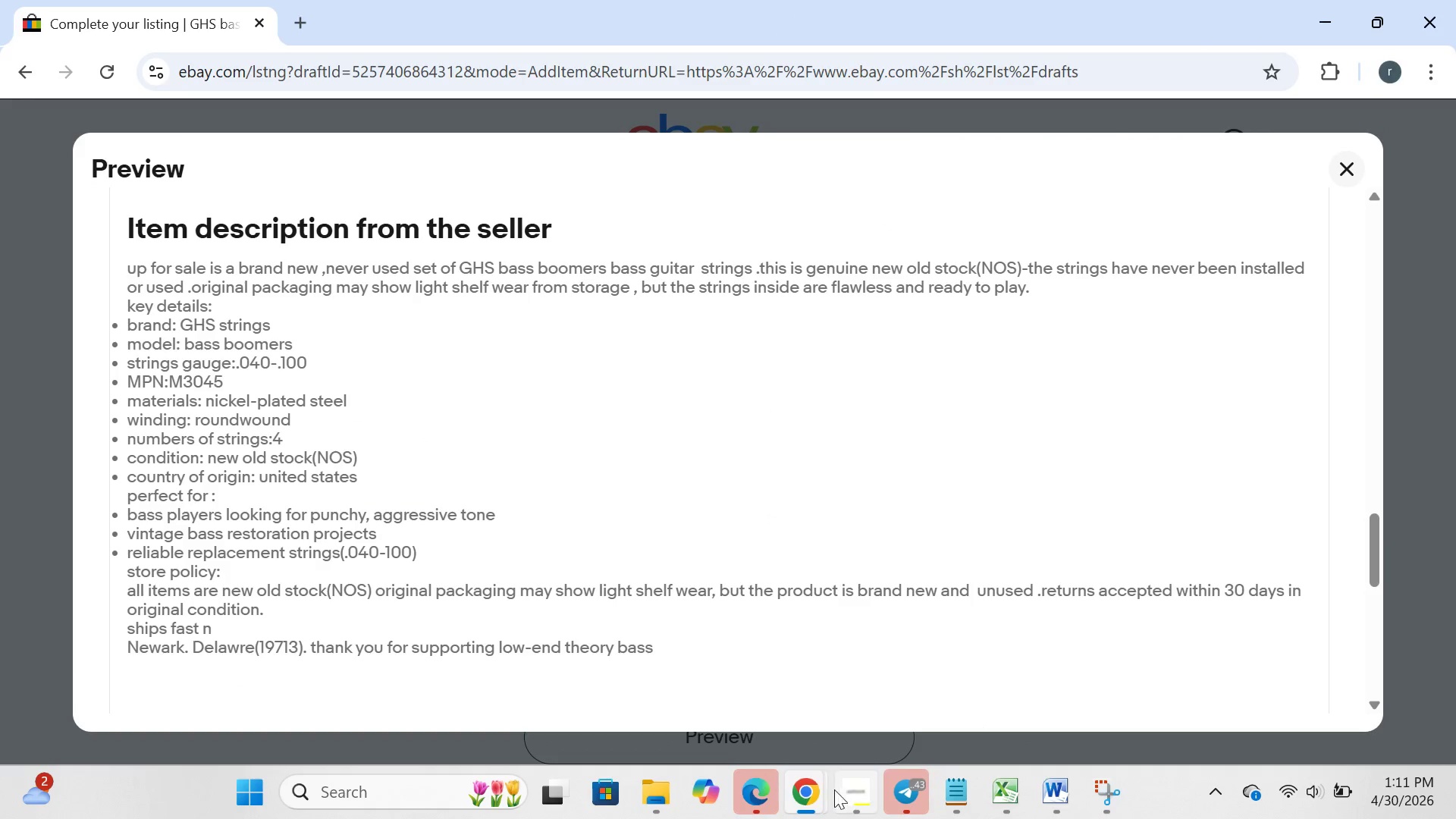 
left_click([816, 795])
 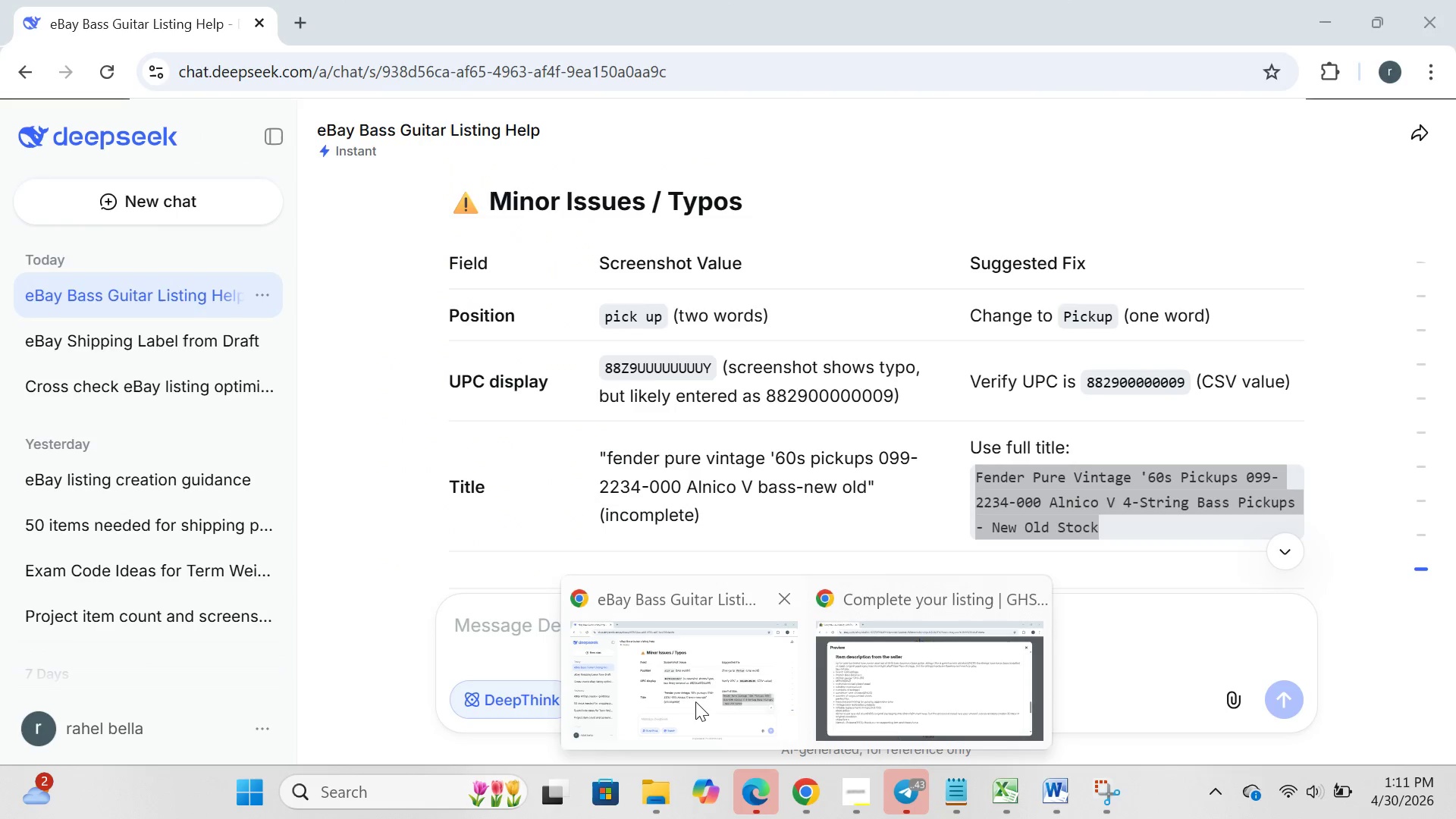 
left_click([695, 701])
 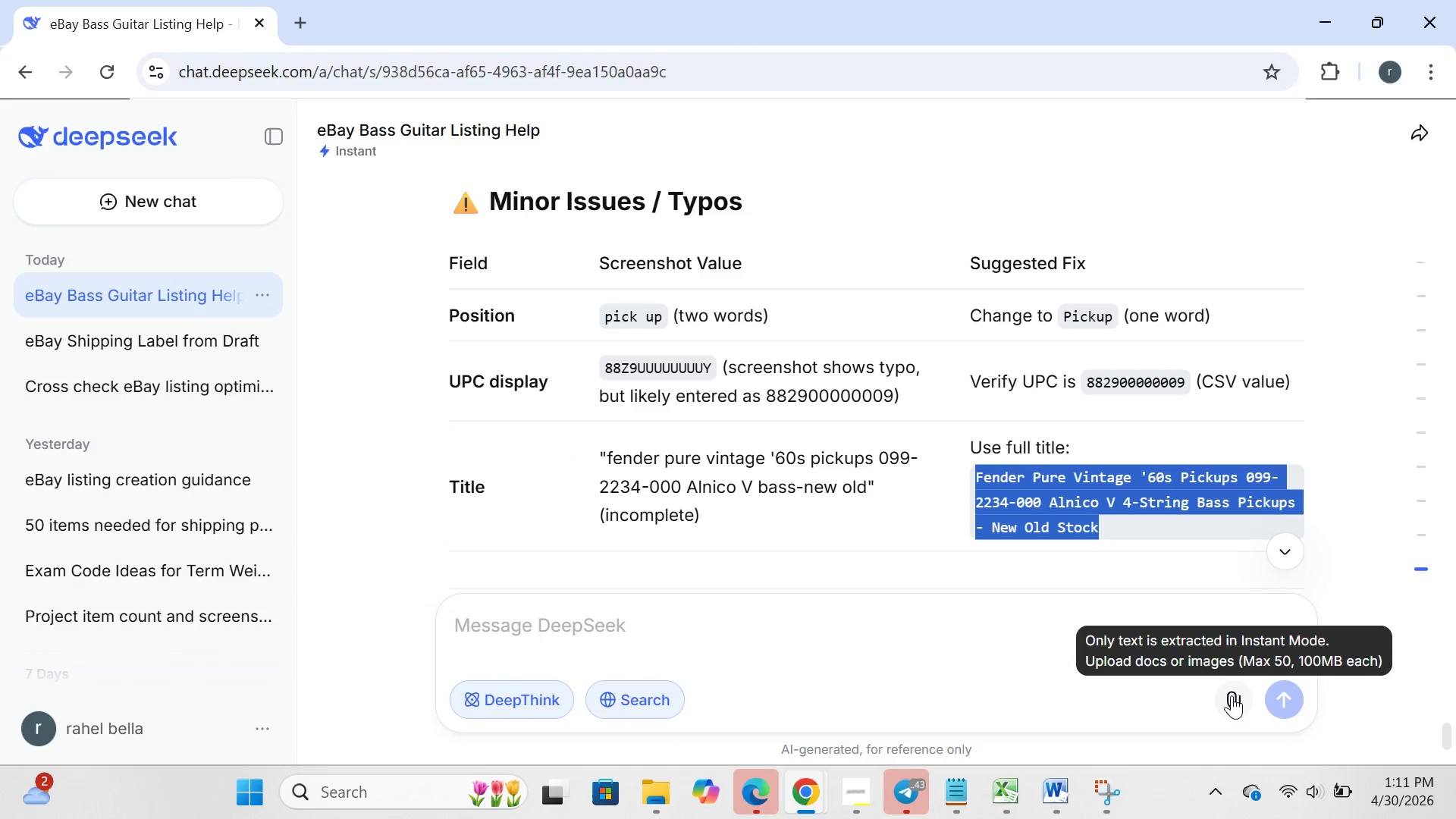 
left_click([1232, 695])
 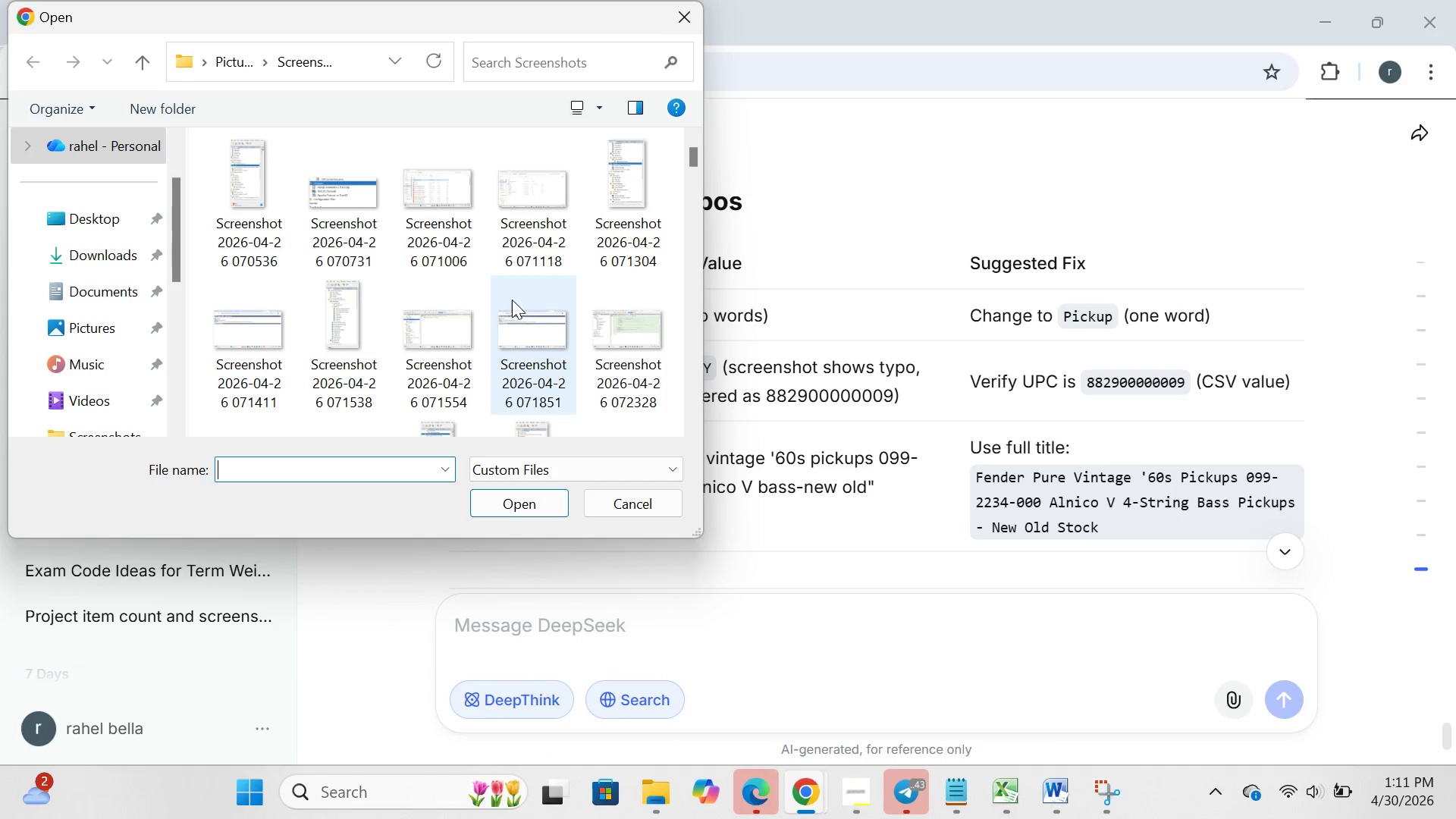 
scroll: coordinate [506, 299], scroll_direction: down, amount: 187.0
 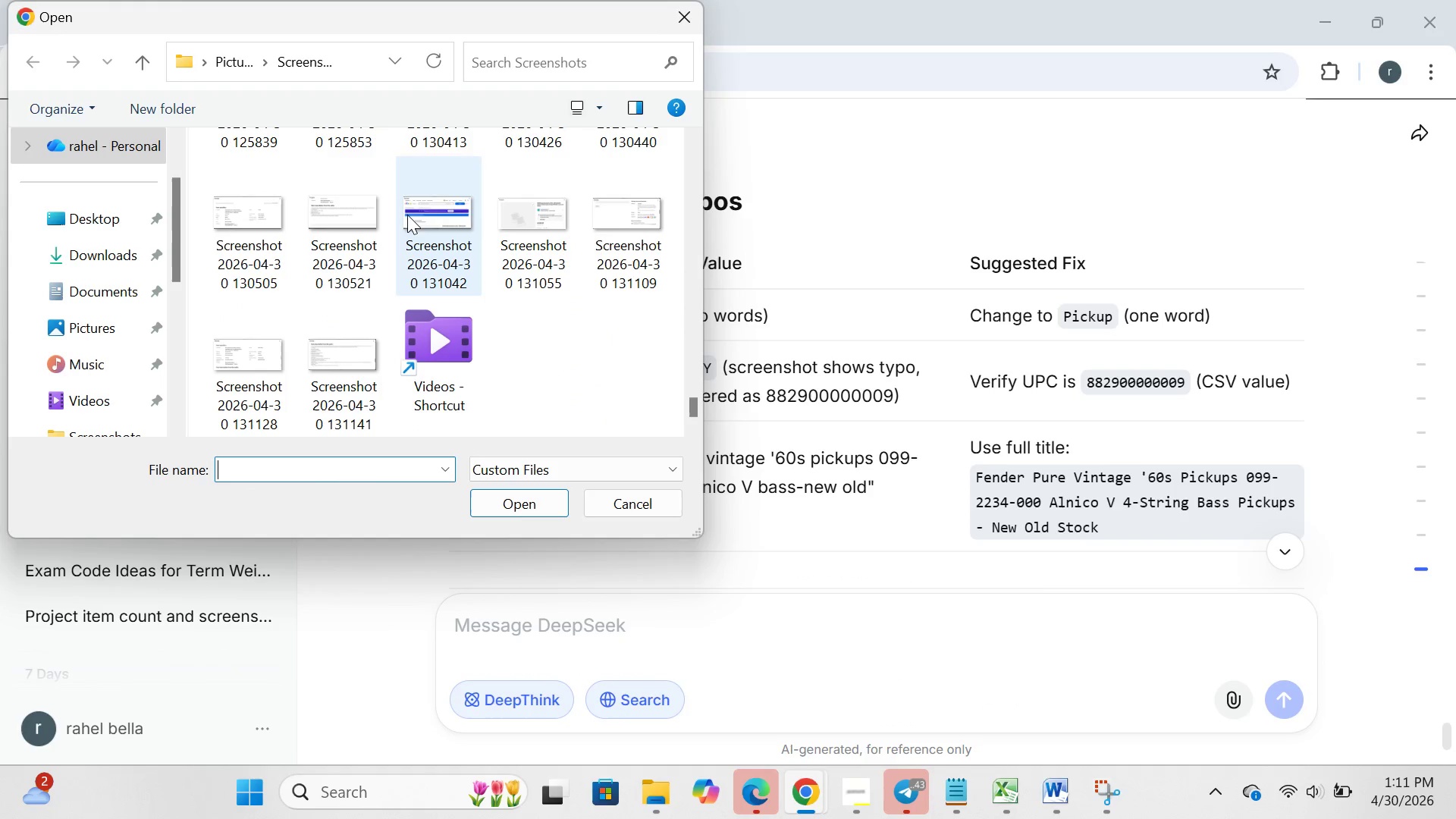 
left_click_drag(start_coordinate=[406, 215], to_coordinate=[537, 293])
 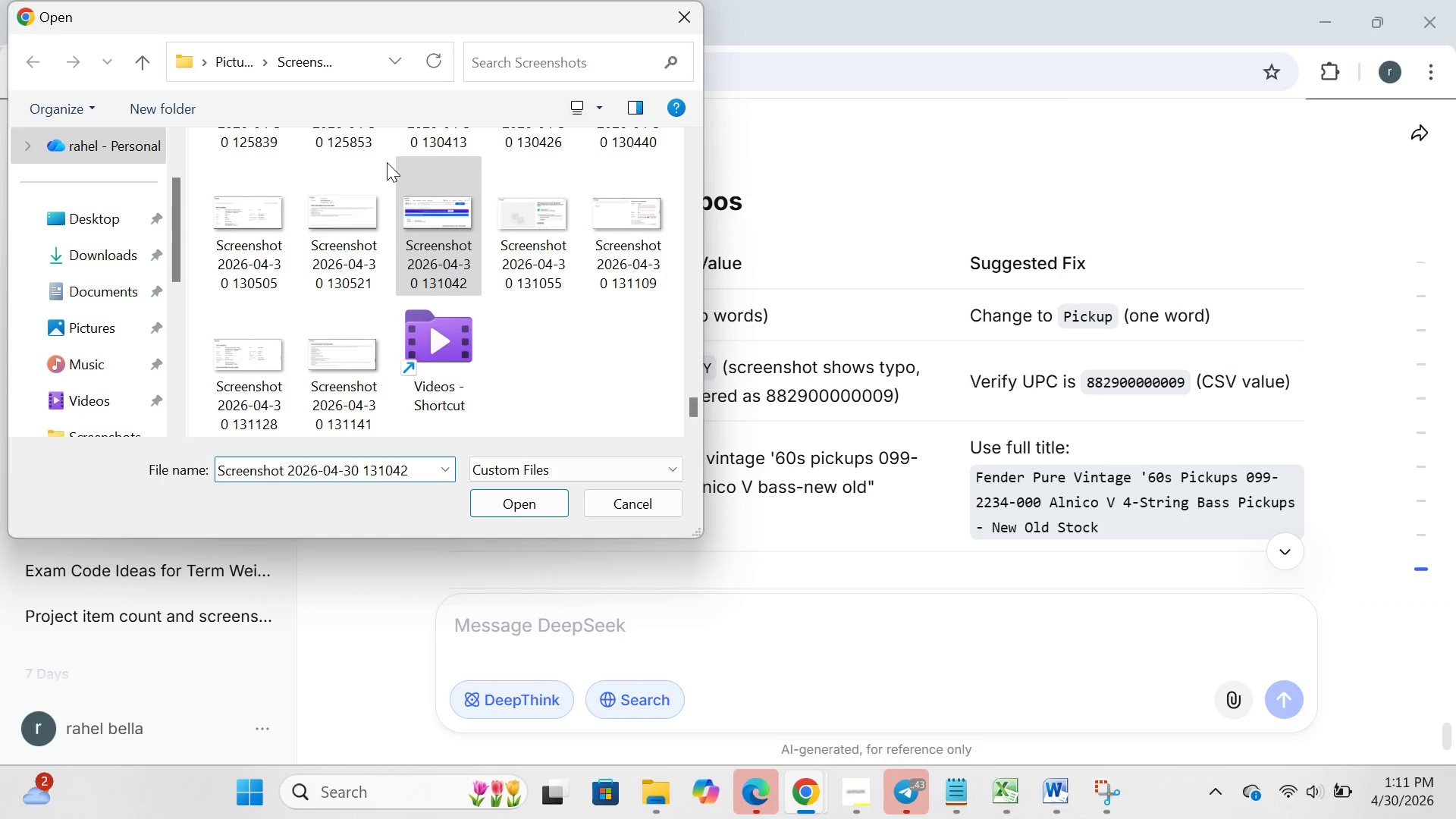 
left_click_drag(start_coordinate=[387, 162], to_coordinate=[680, 282])
 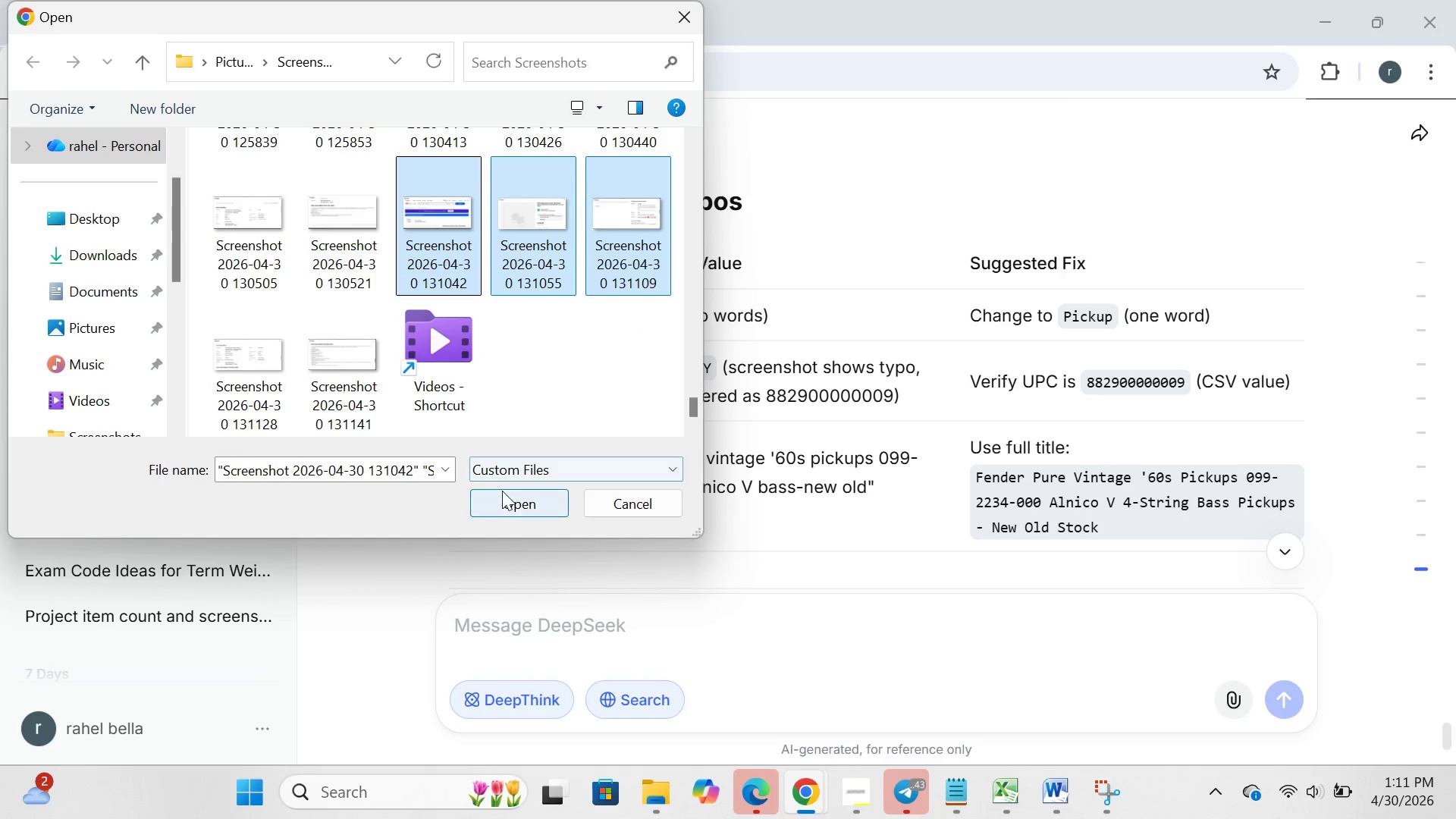 
left_click([502, 491])
 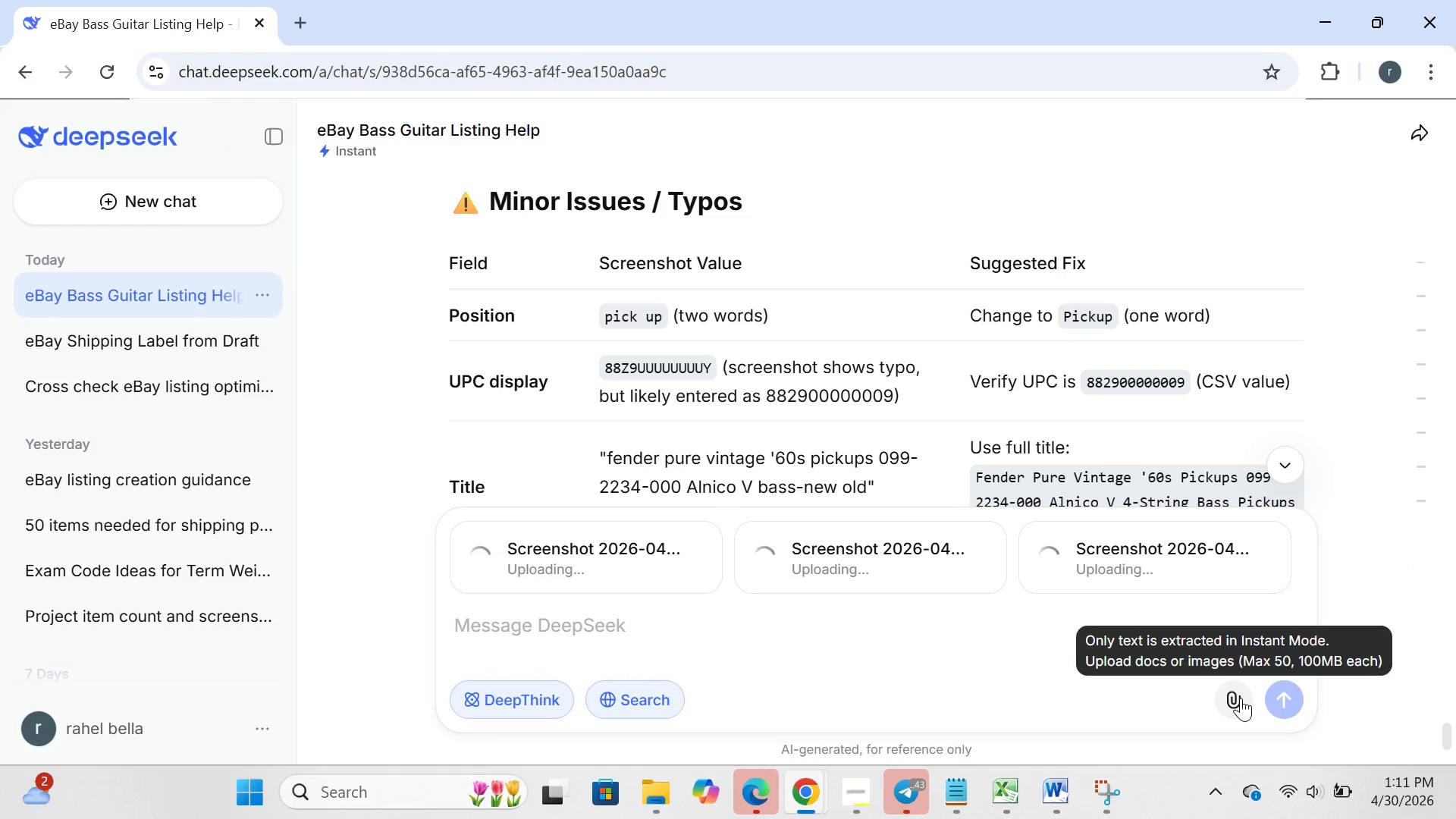 
left_click([1241, 698])
 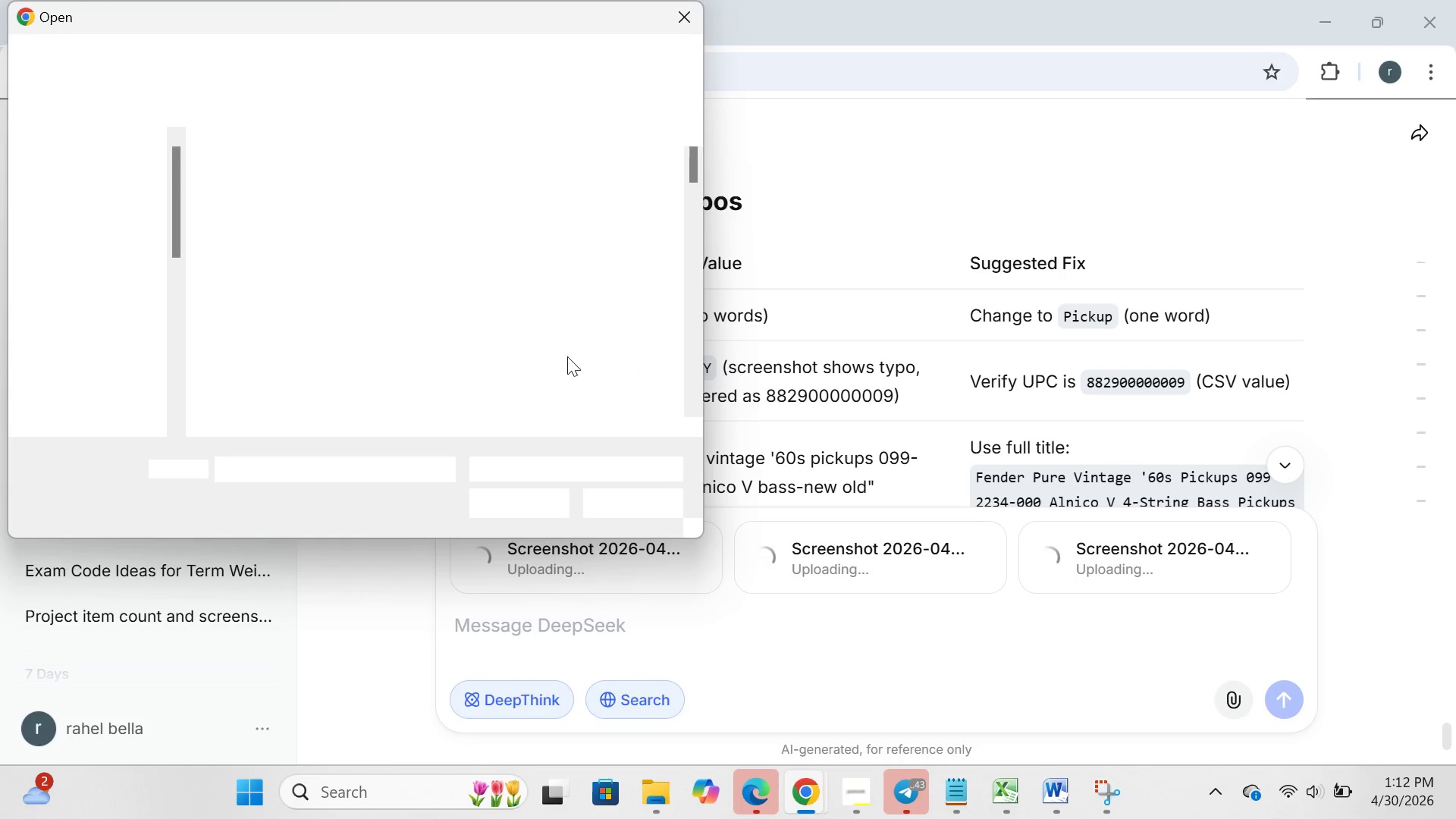 
scroll: coordinate [536, 358], scroll_direction: down, amount: 158.0
 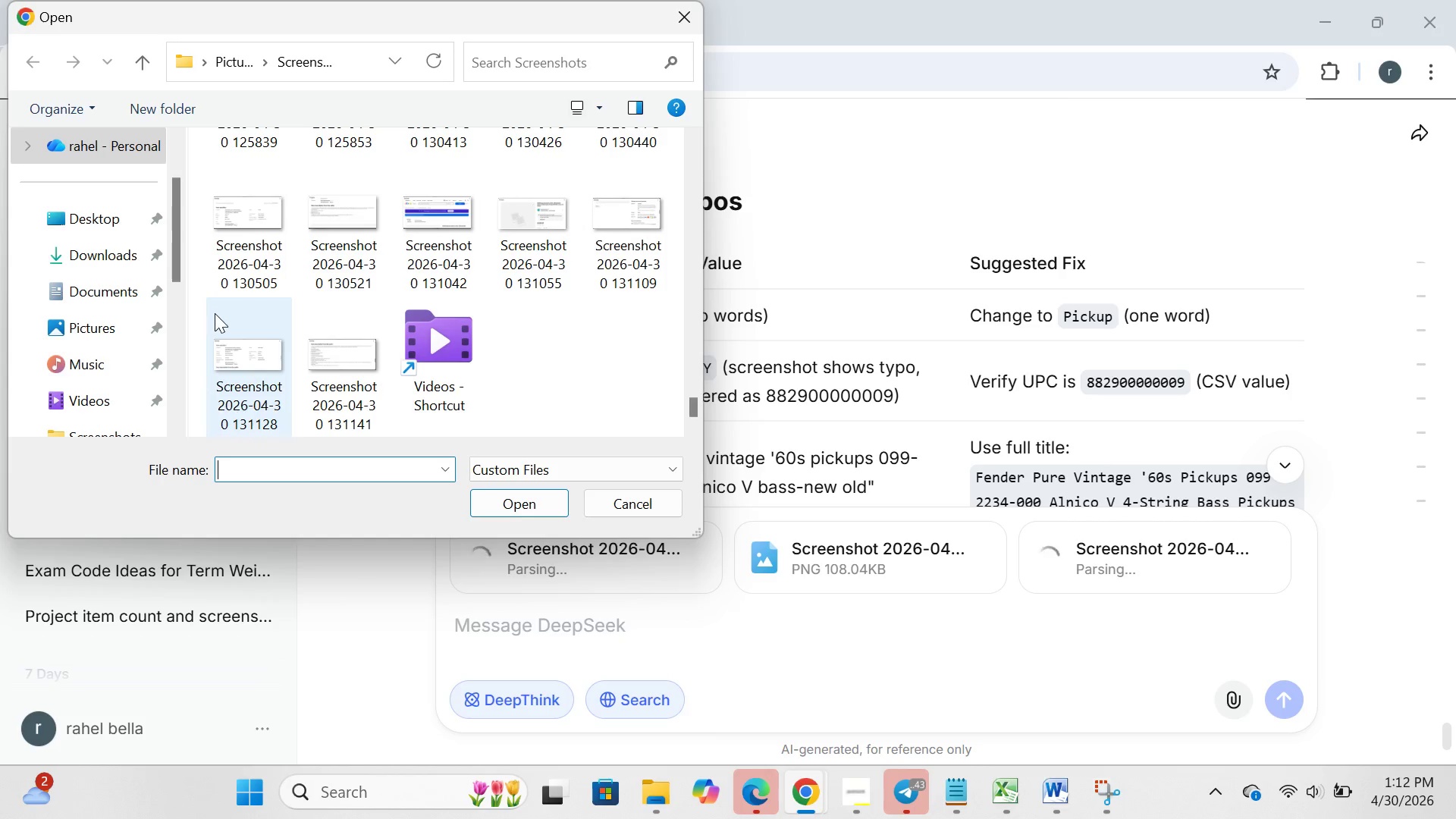 
left_click_drag(start_coordinate=[215, 313], to_coordinate=[368, 410])
 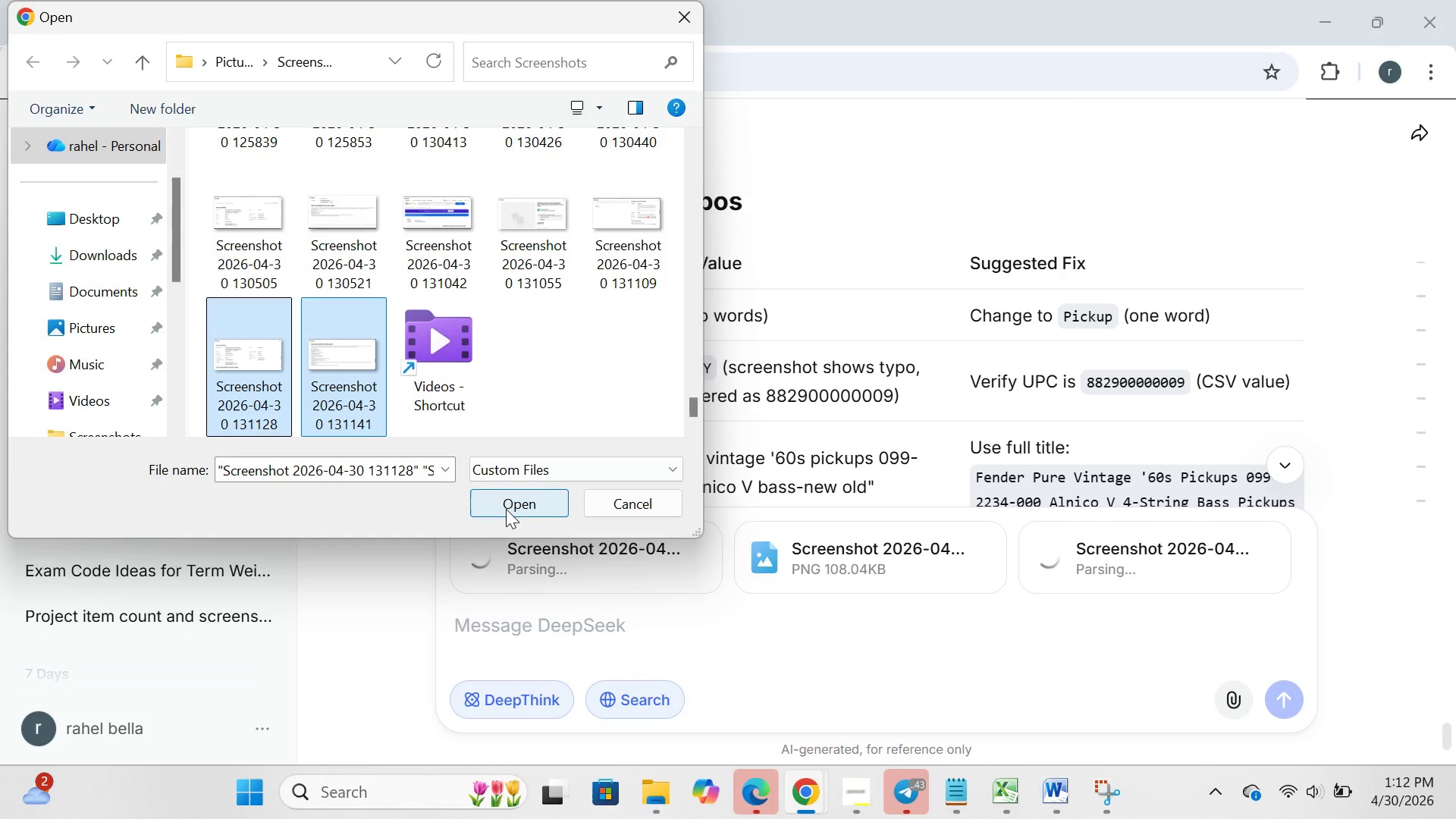 
left_click([506, 509])
 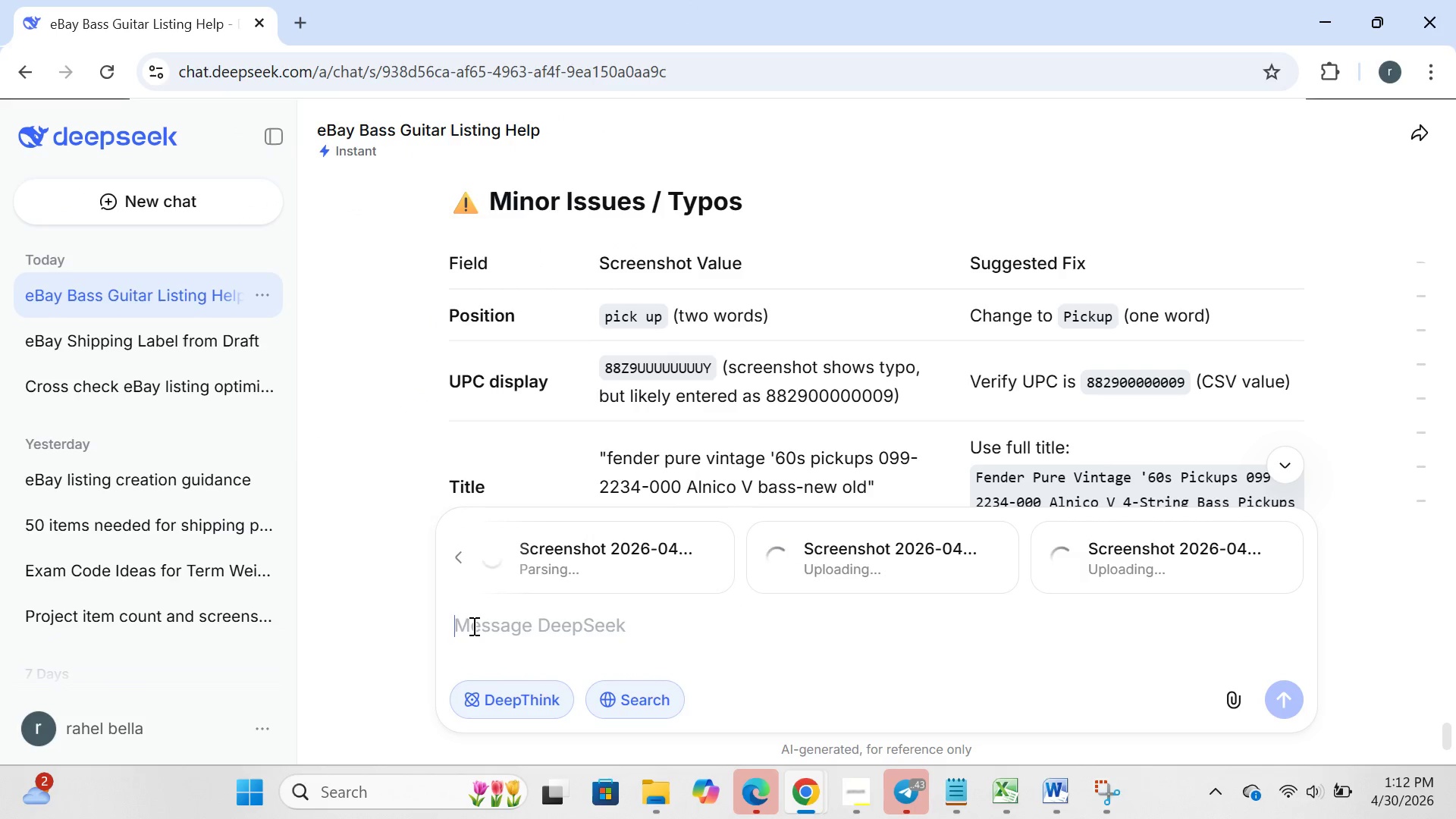 
type(cross check my fill withthe csv)
 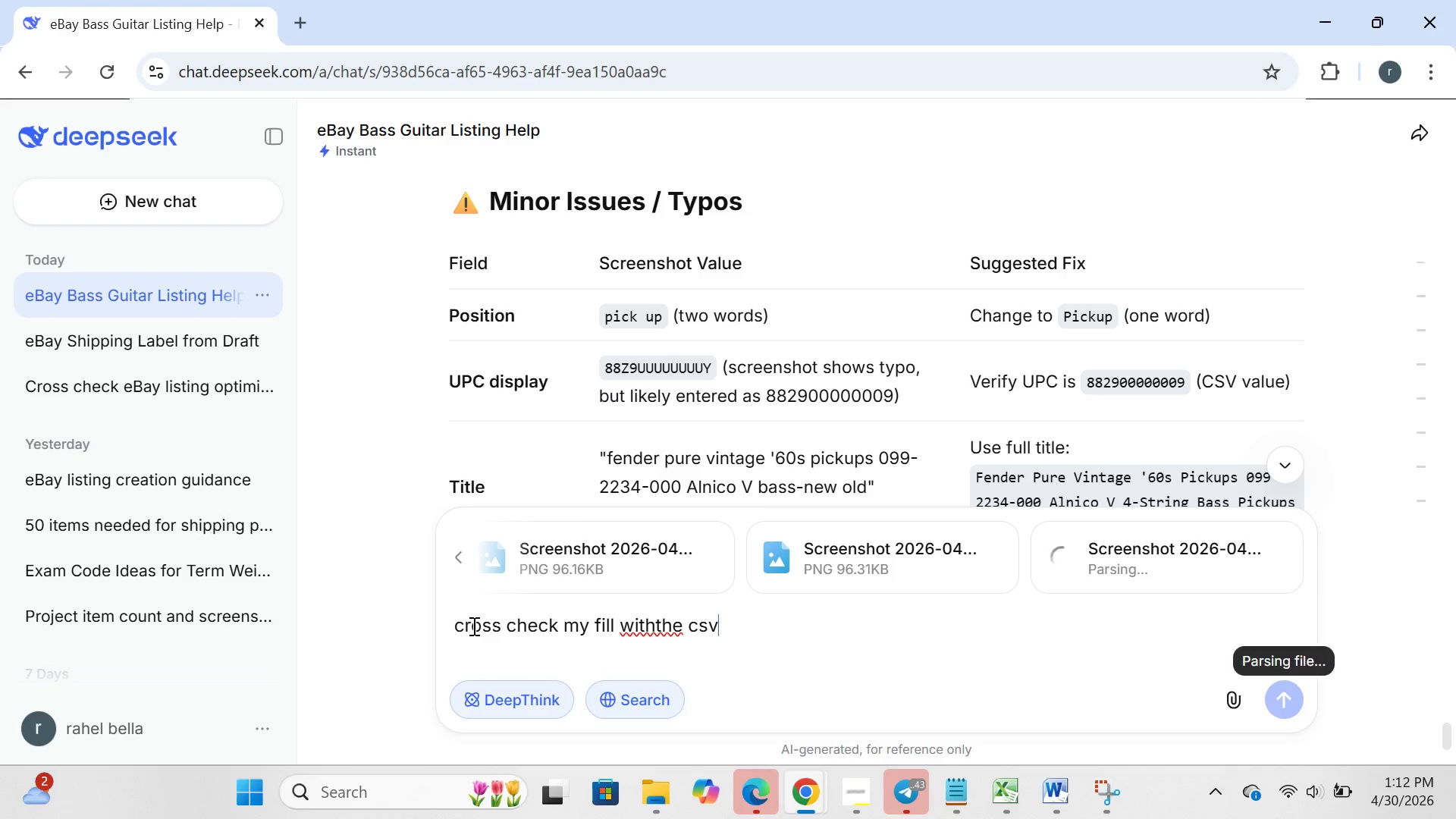 
key(Enter)
 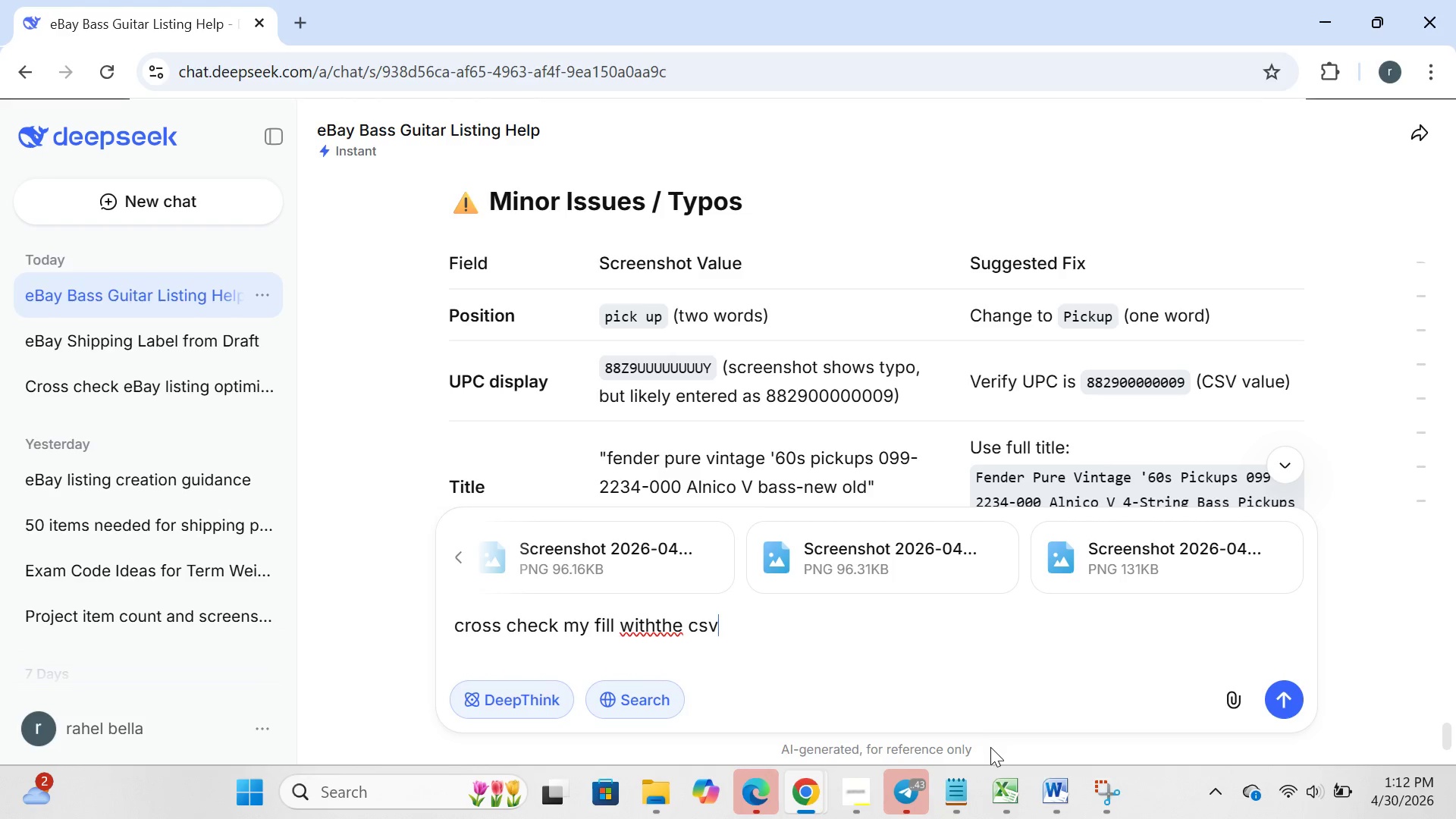 
left_click([991, 792])
 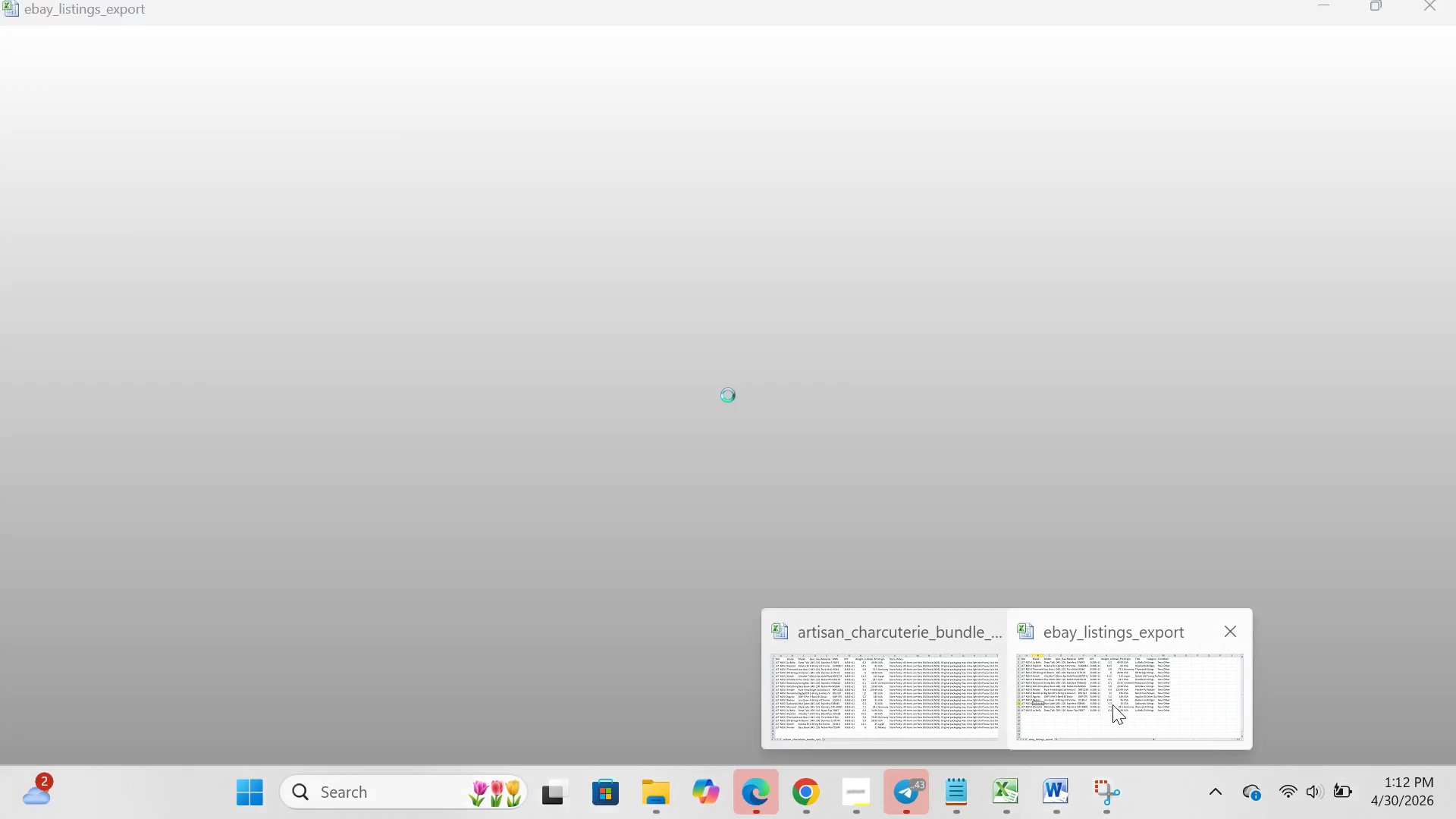 
left_click([1112, 704])
 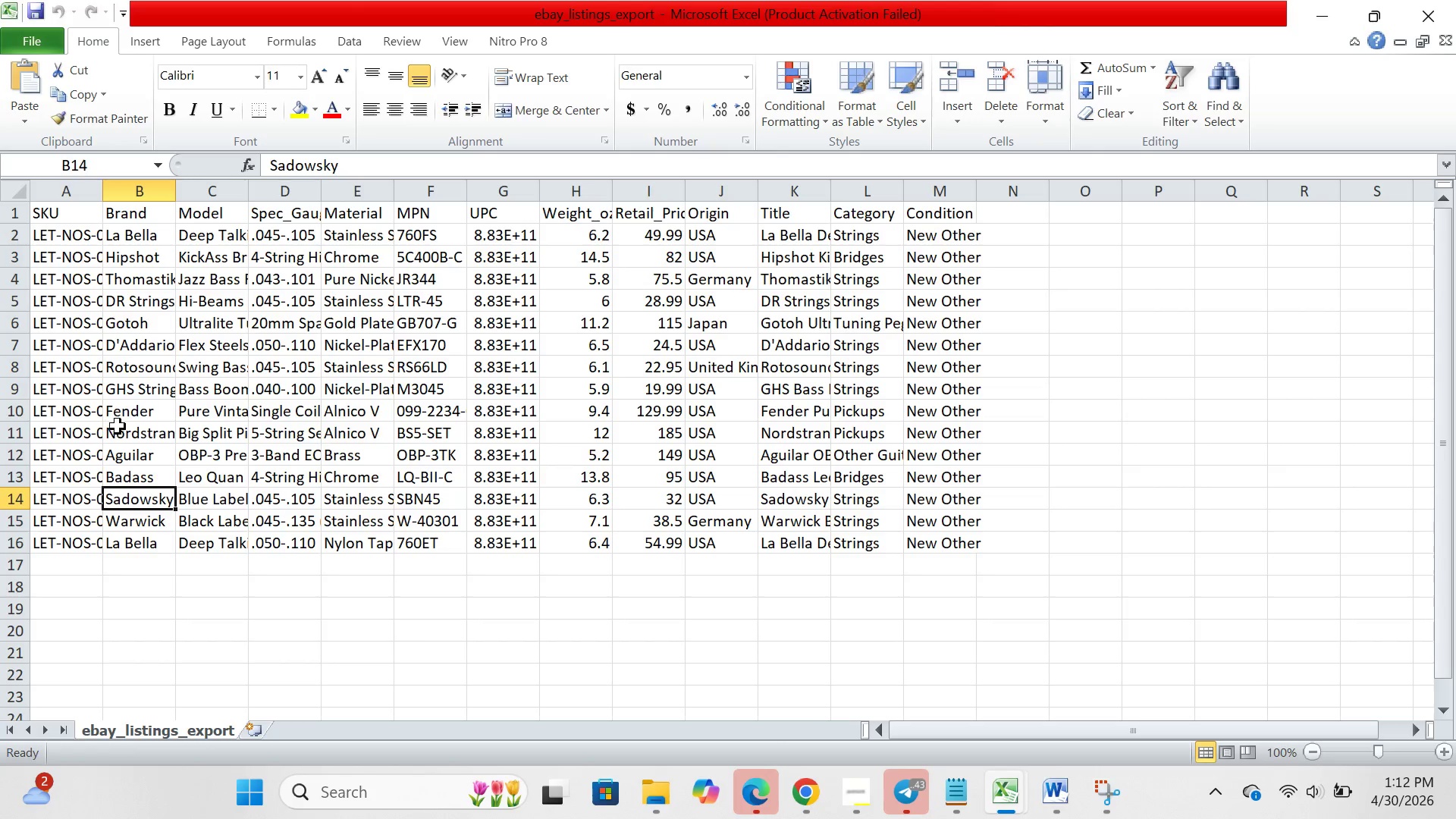 
left_click([121, 429])
 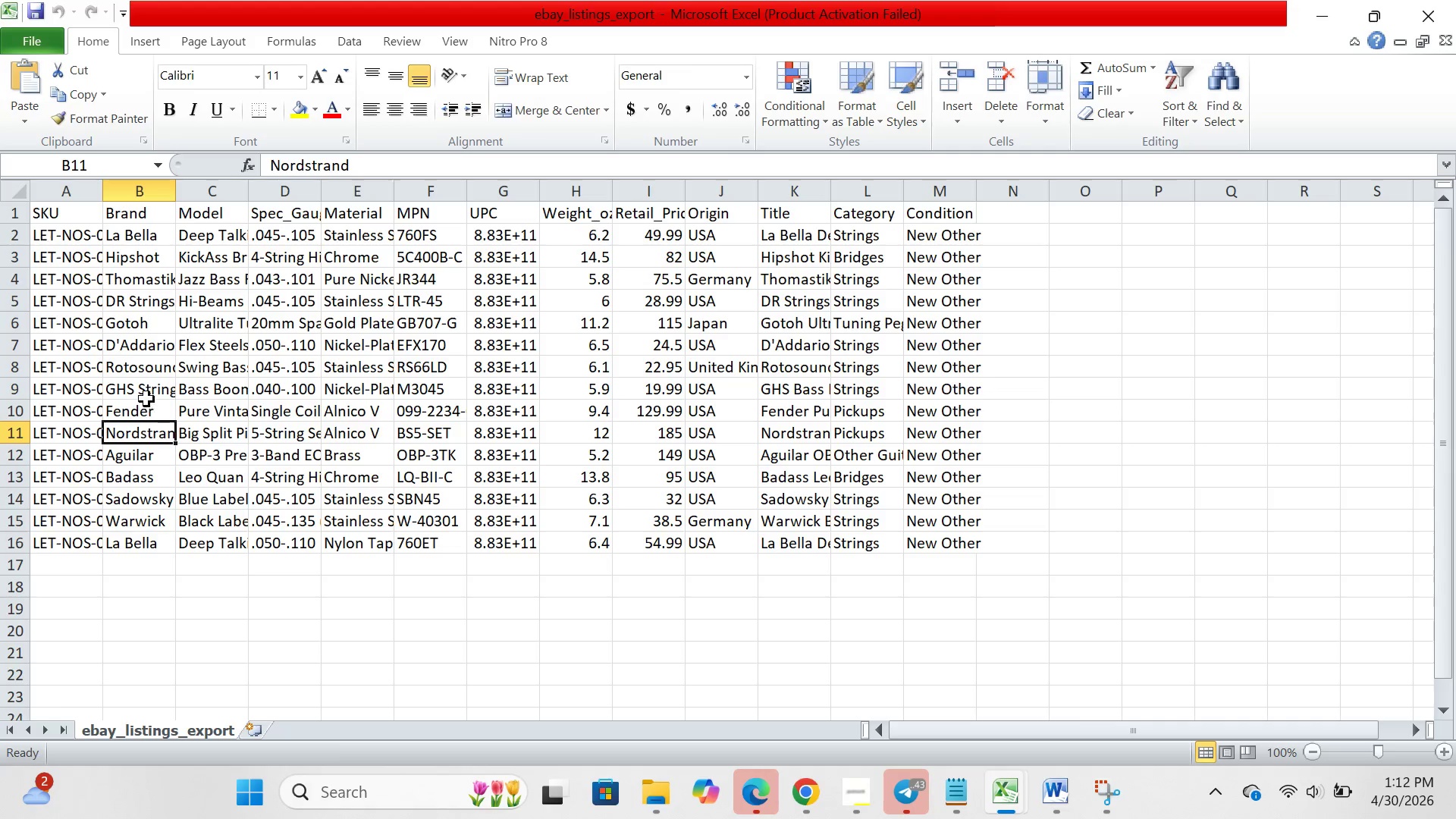 
left_click([136, 420])
 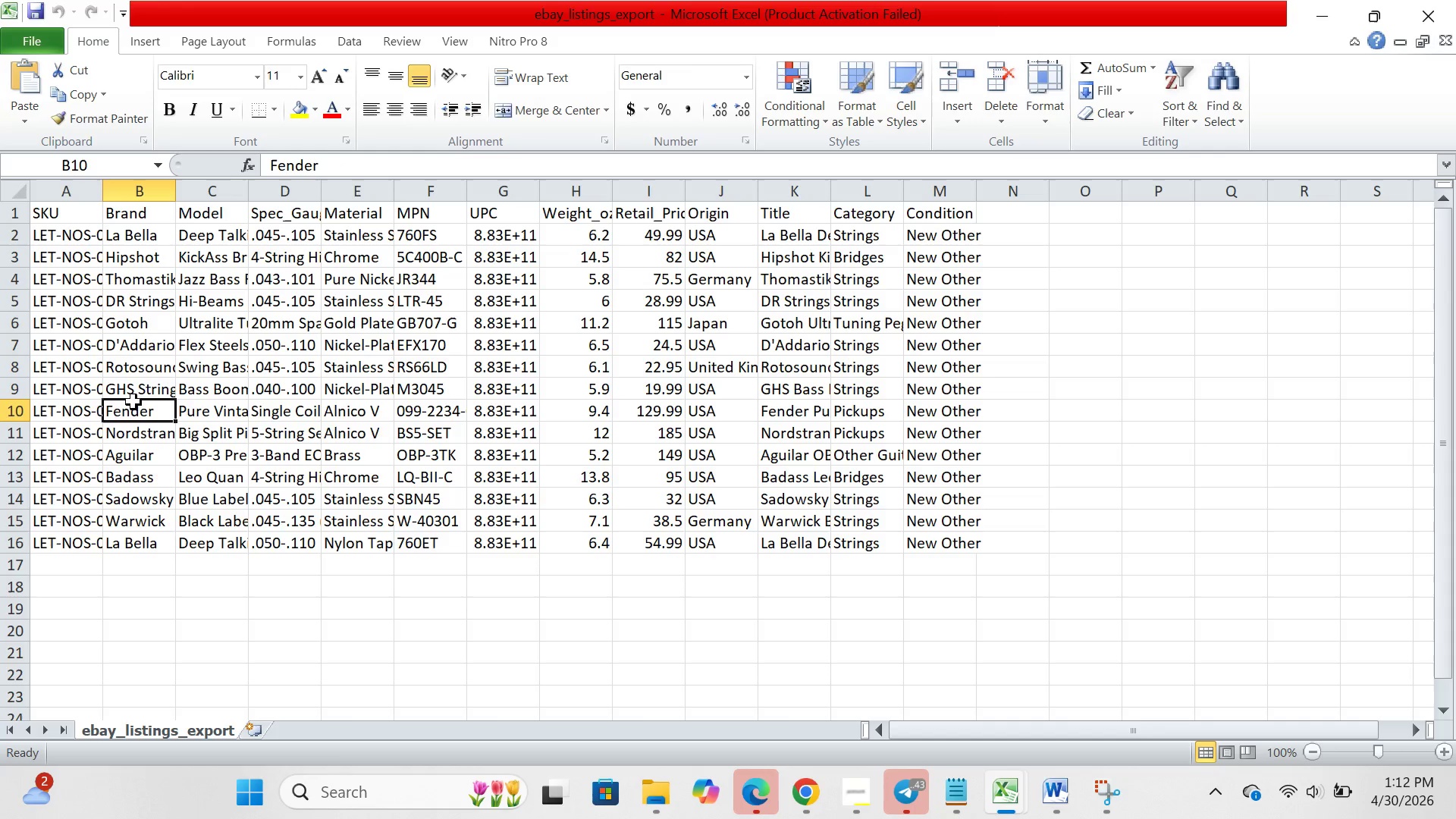 
left_click([133, 402])
 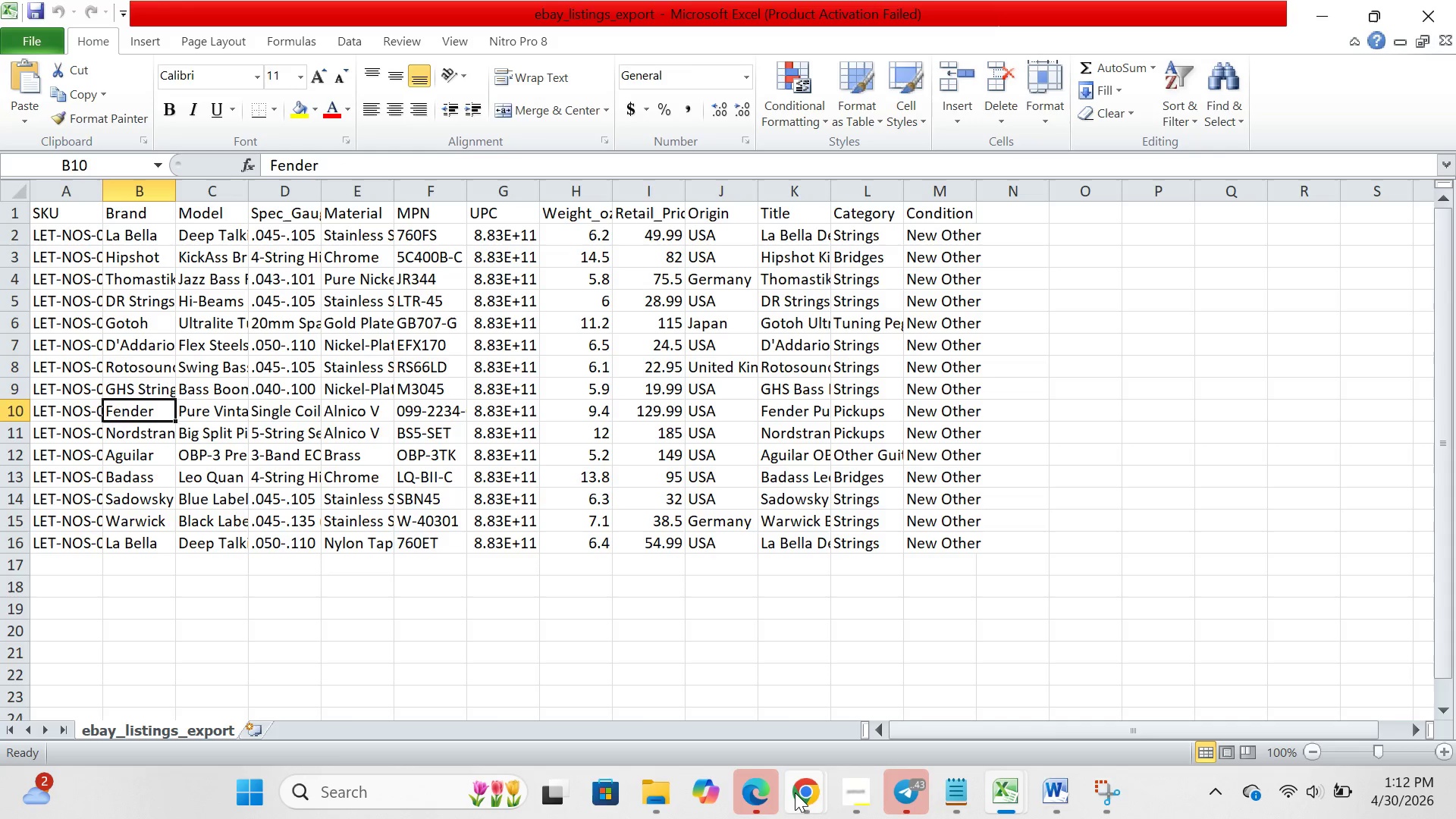 
left_click([795, 793])
 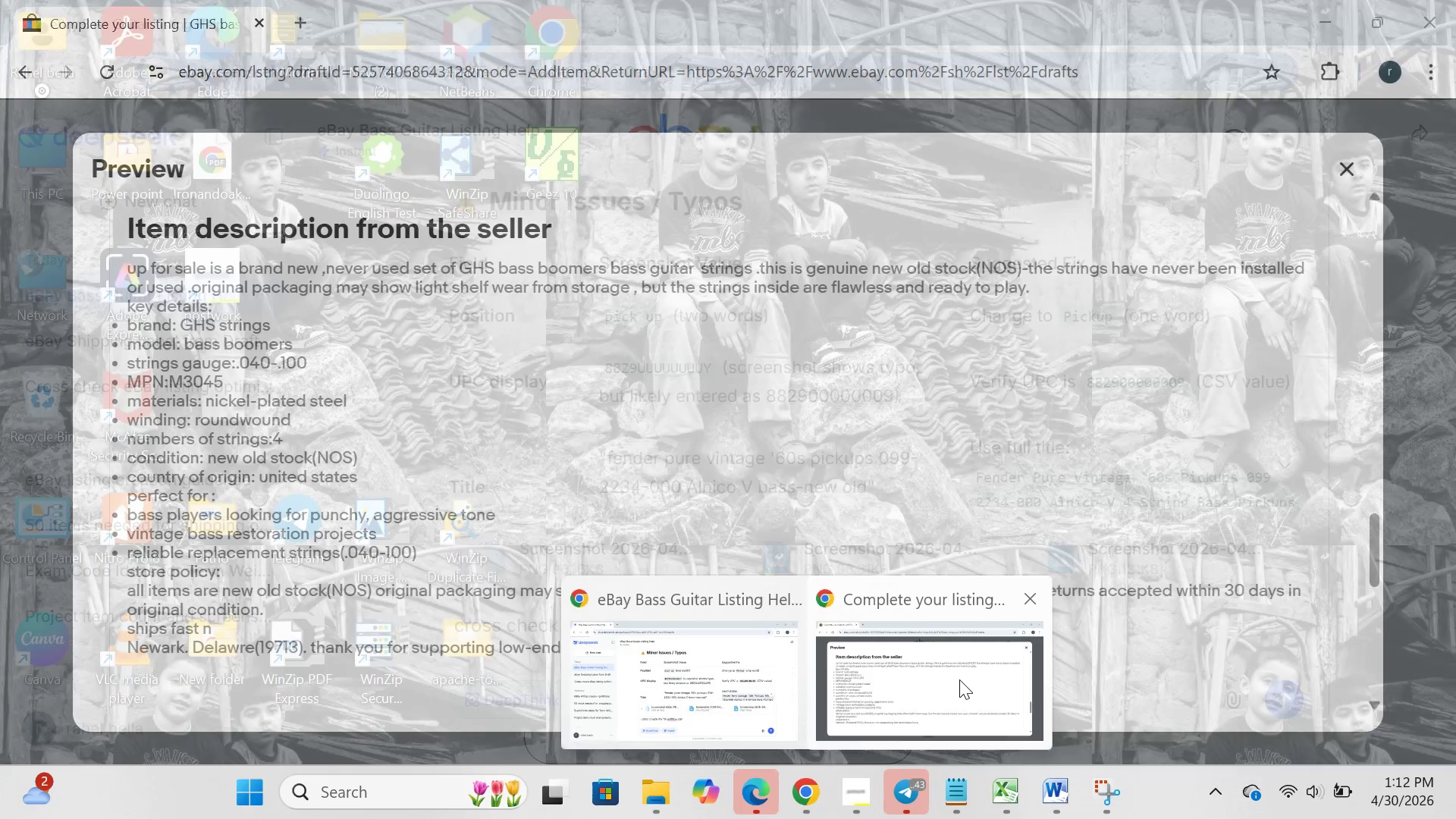 
left_click([961, 680])
 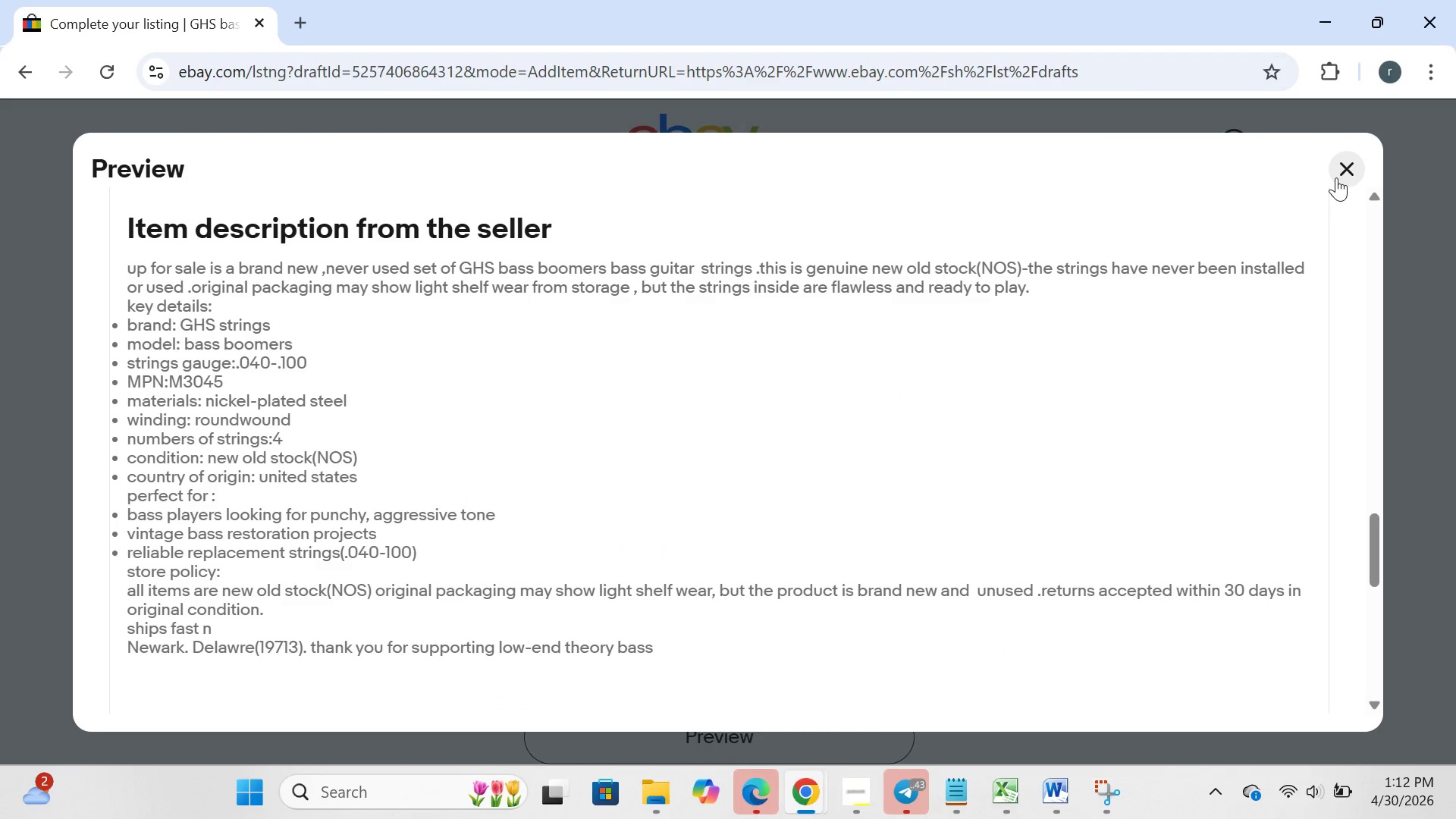 
left_click([1336, 177])
 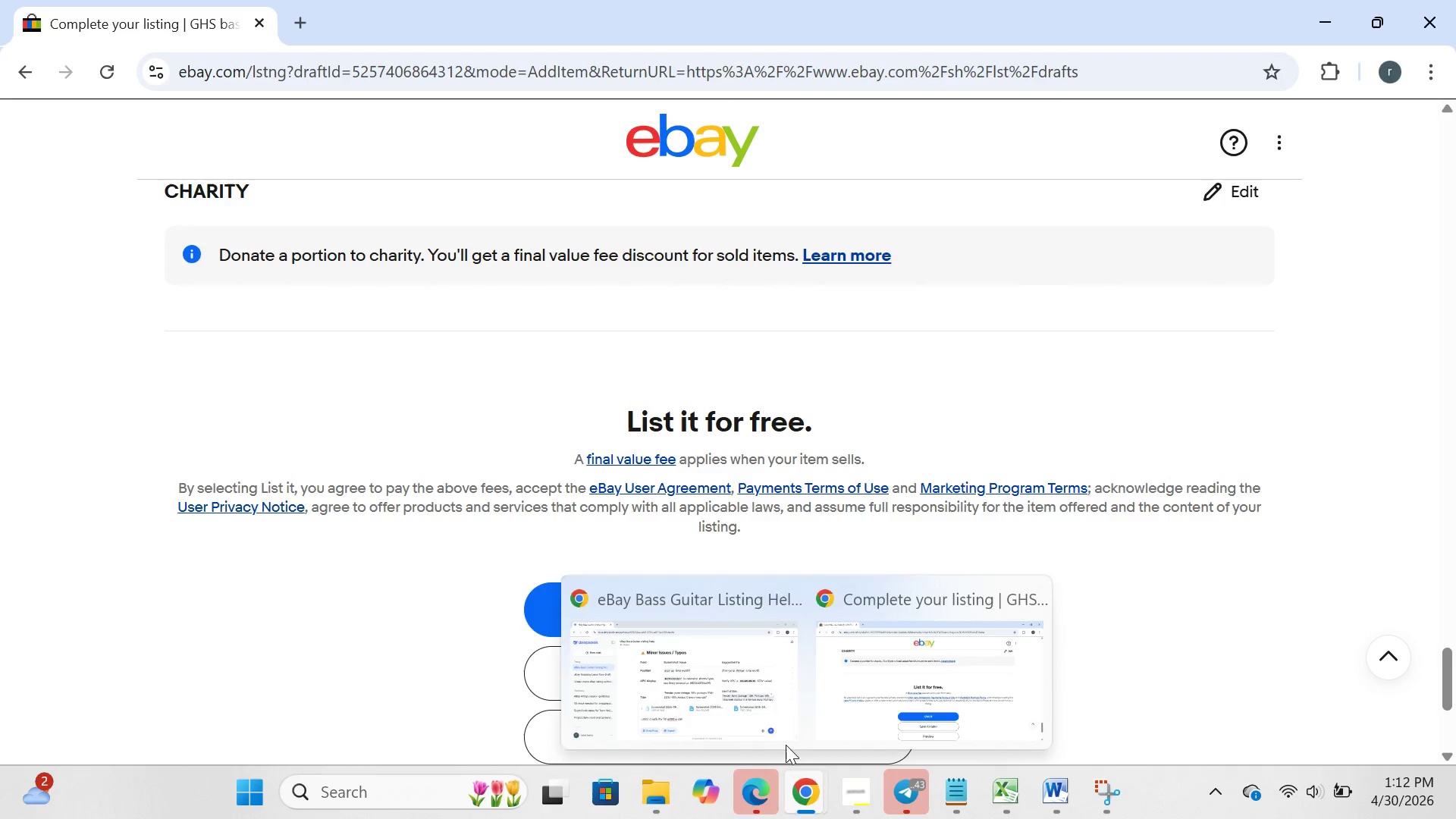 
left_click([708, 702])
 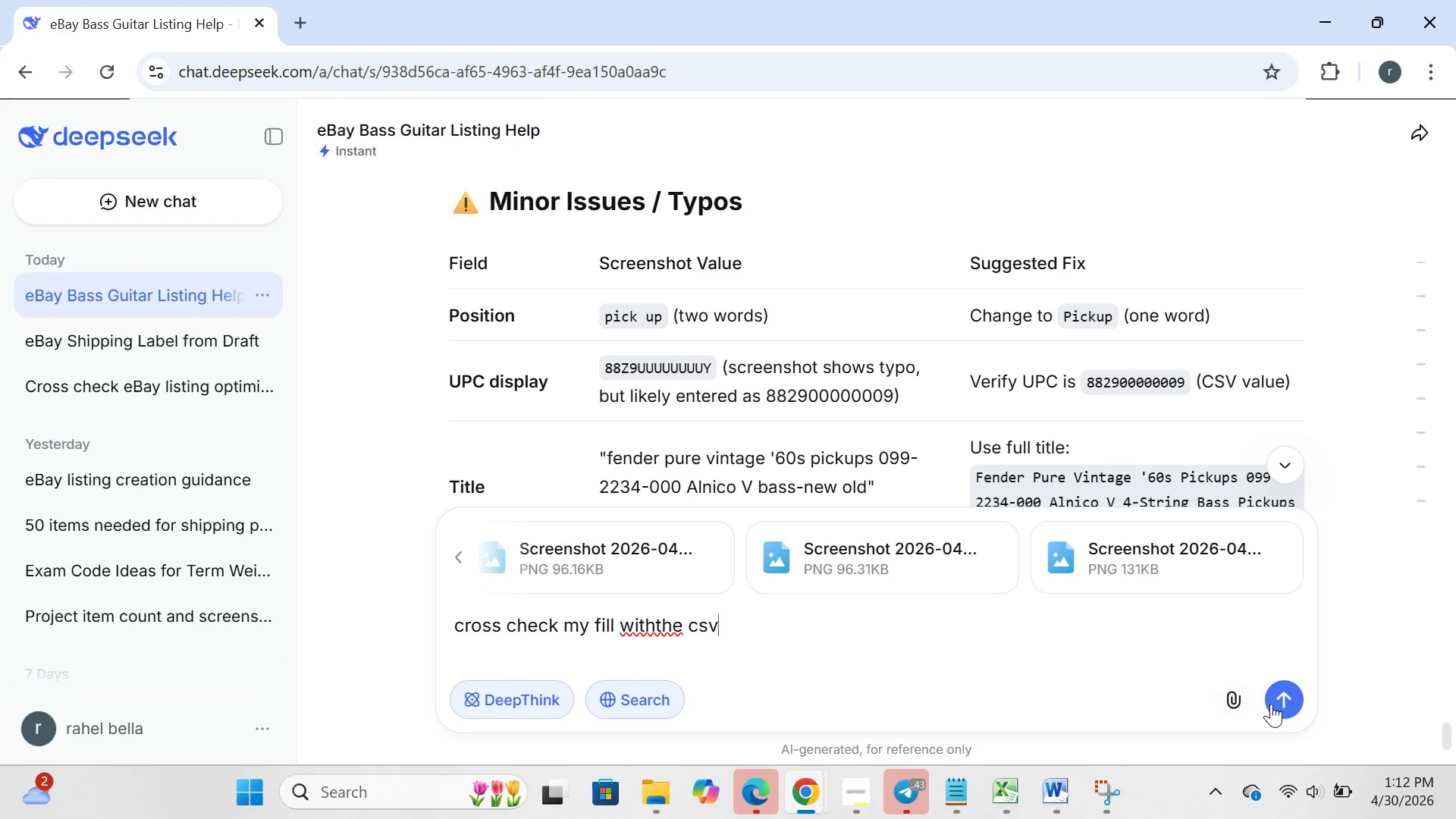 
left_click([1273, 704])
 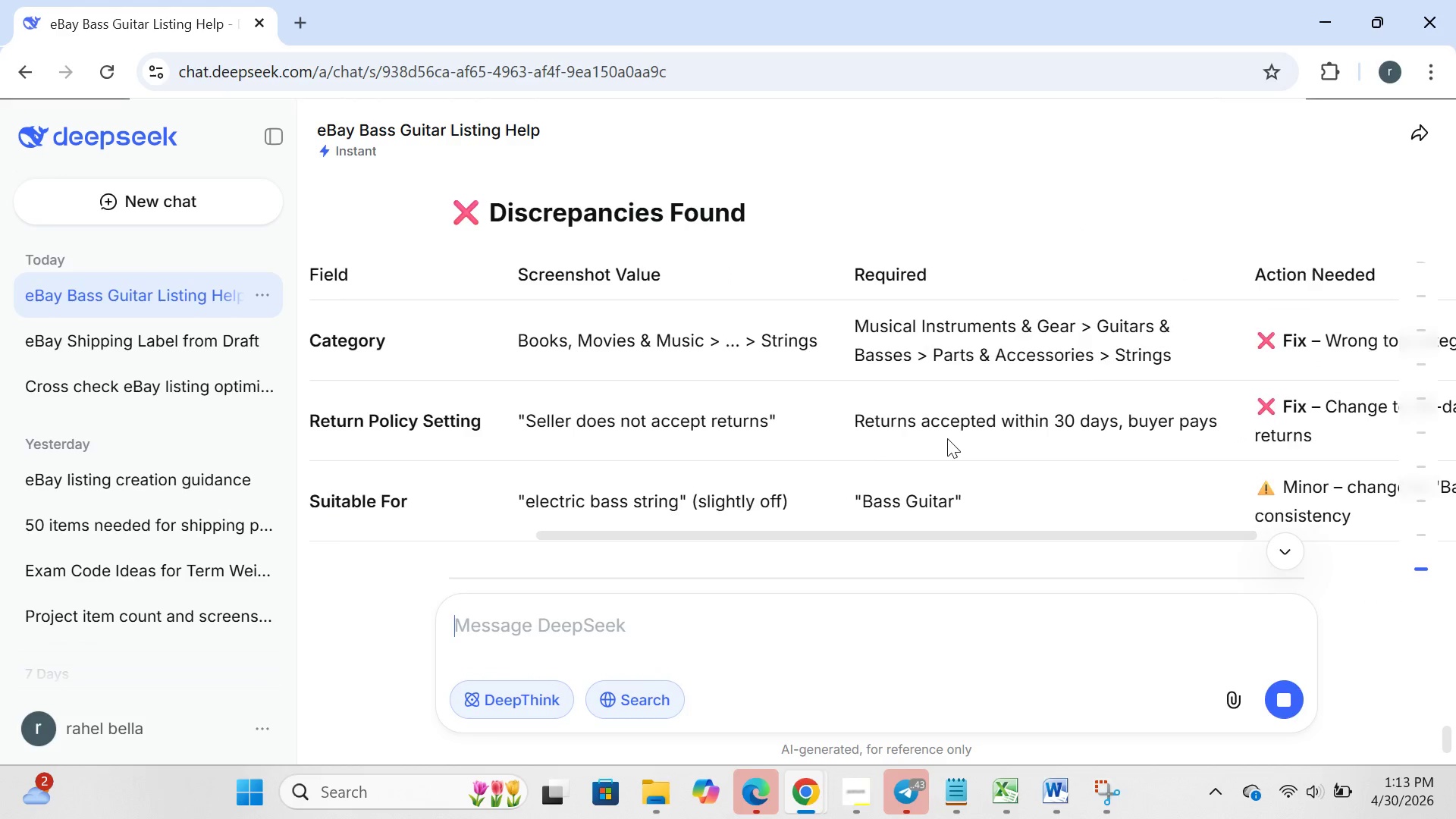 
wait(30.27)
 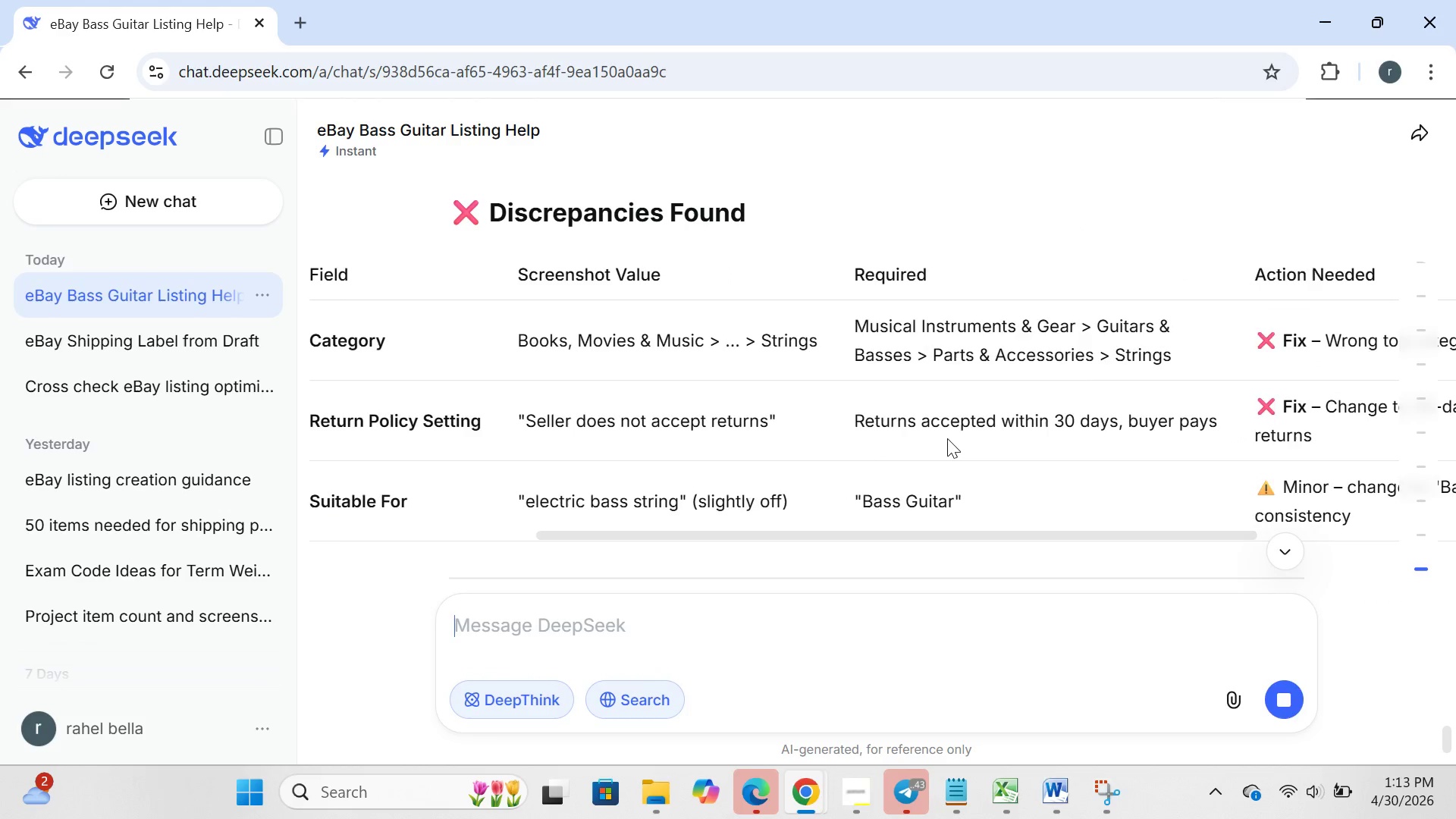 
left_click_drag(start_coordinate=[730, 501], to_coordinate=[817, 502])
 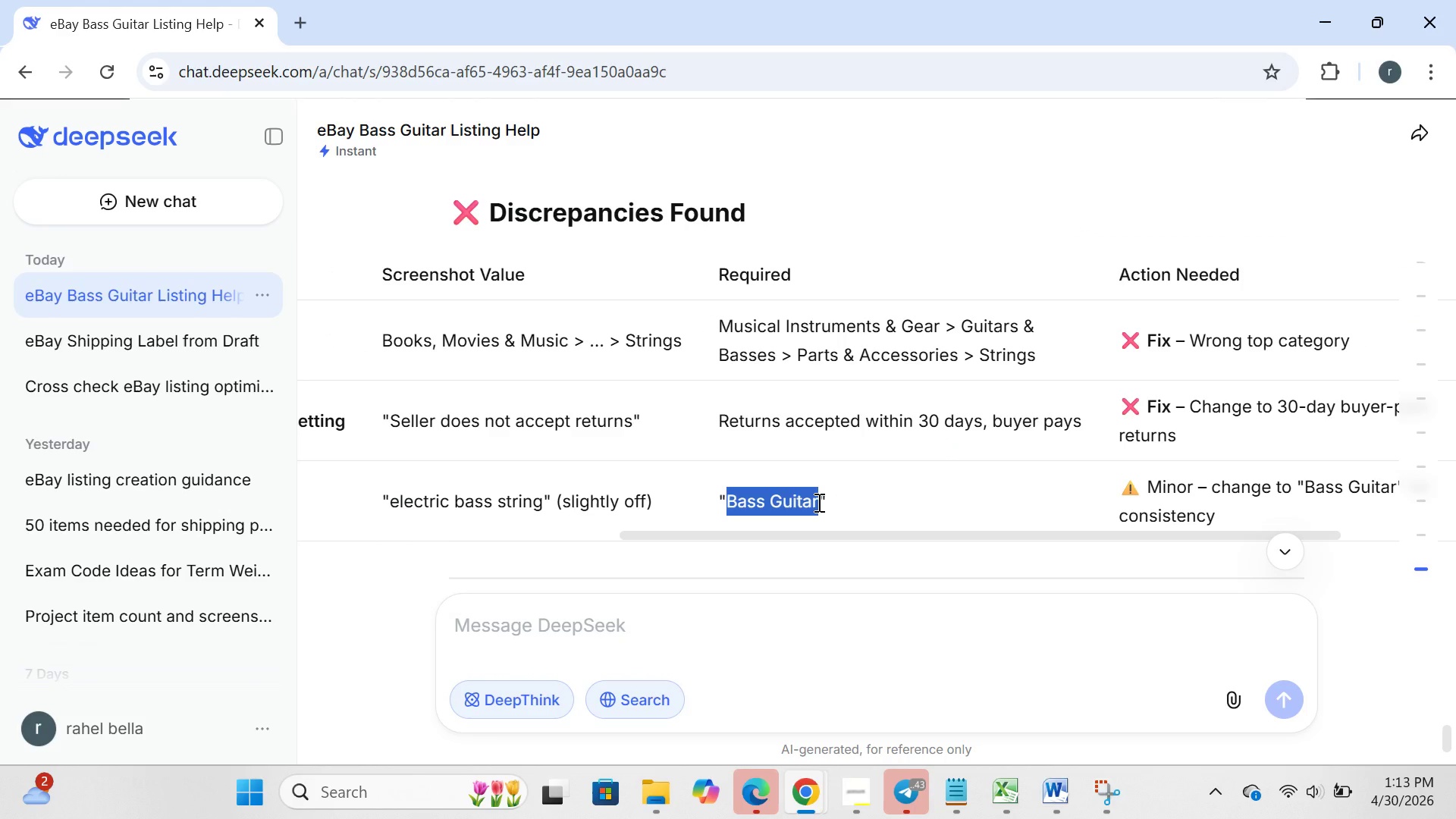 
key(Control+C)
 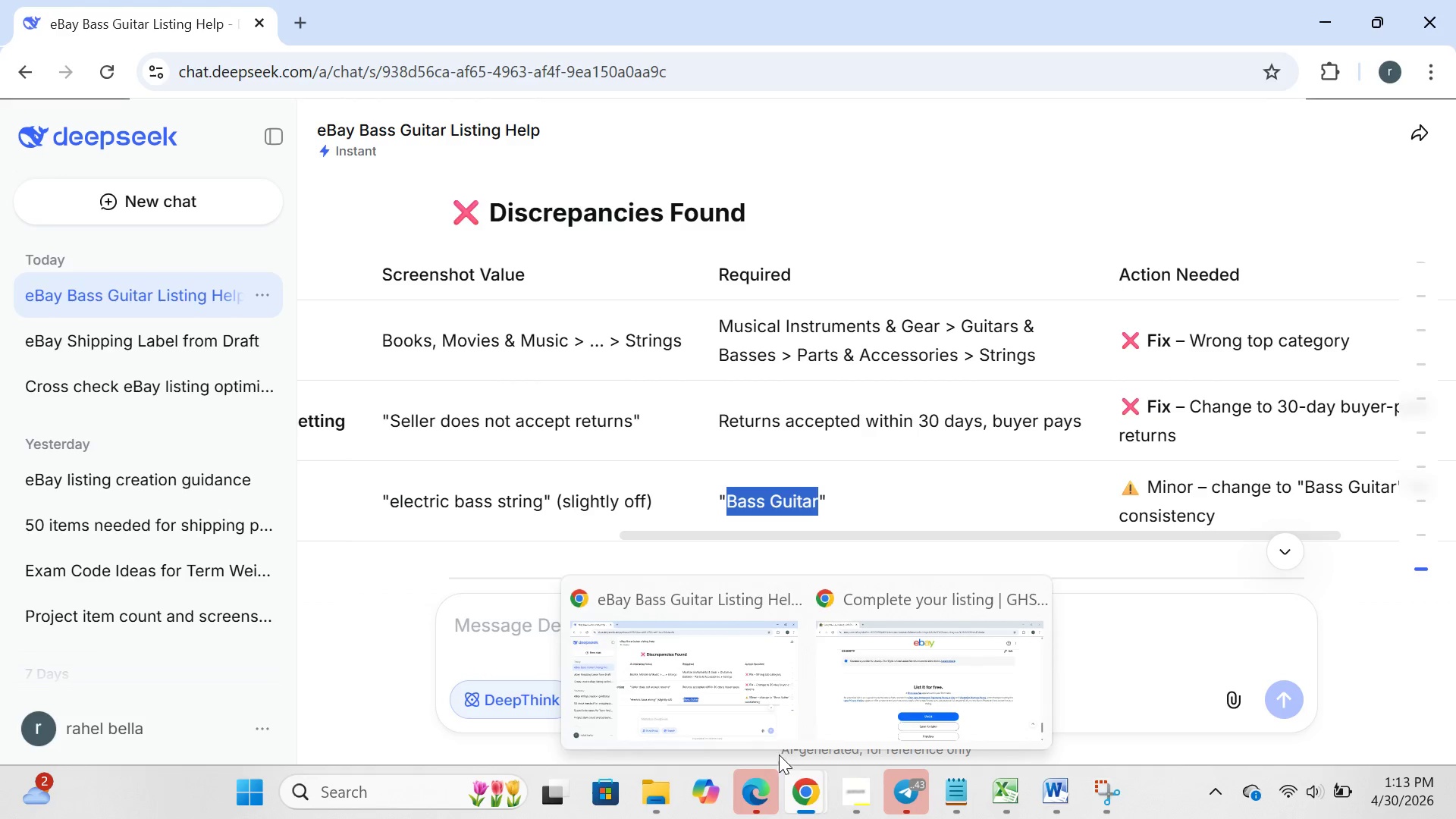 
left_click([726, 692])
 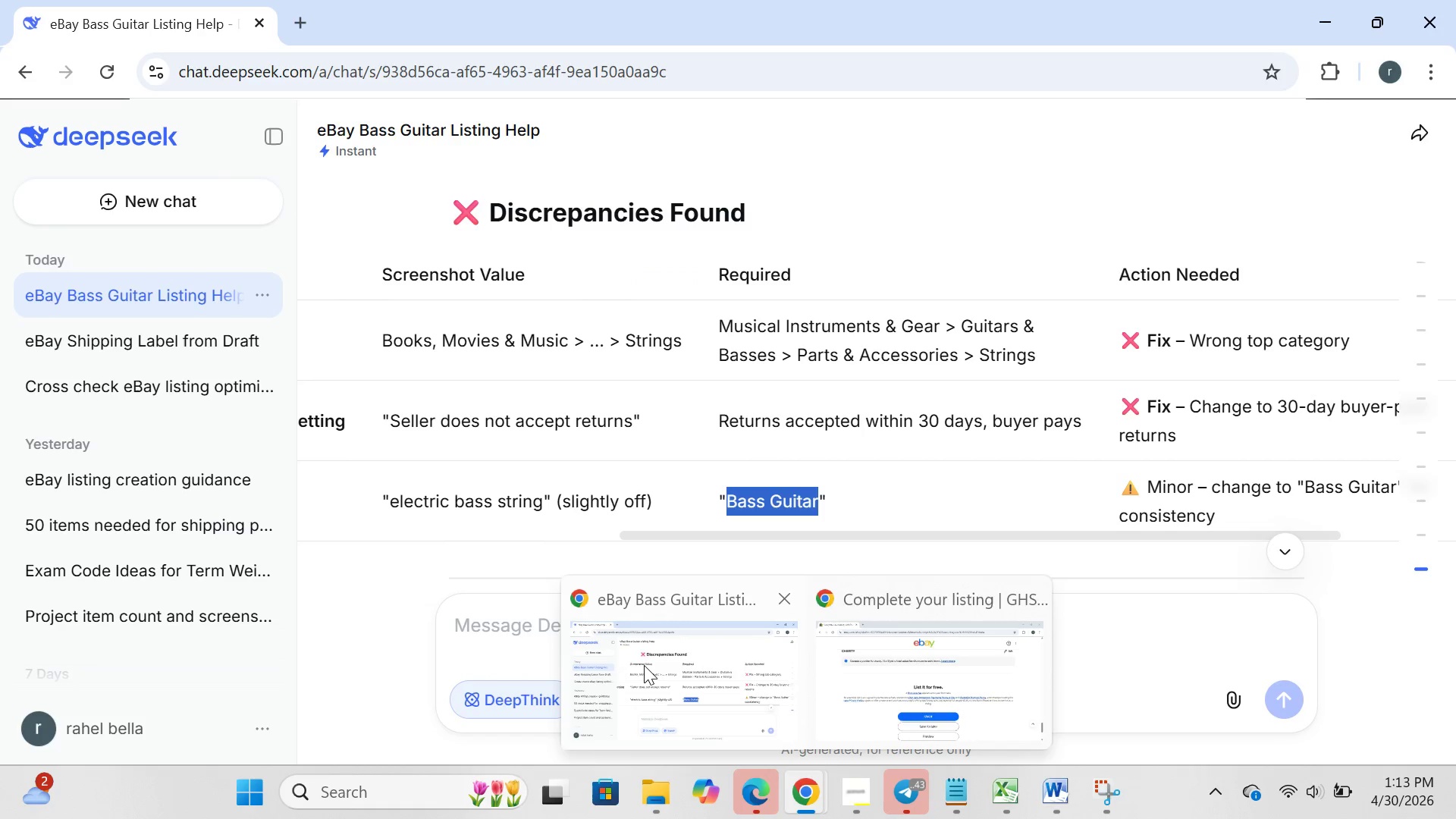 
left_click([872, 682])
 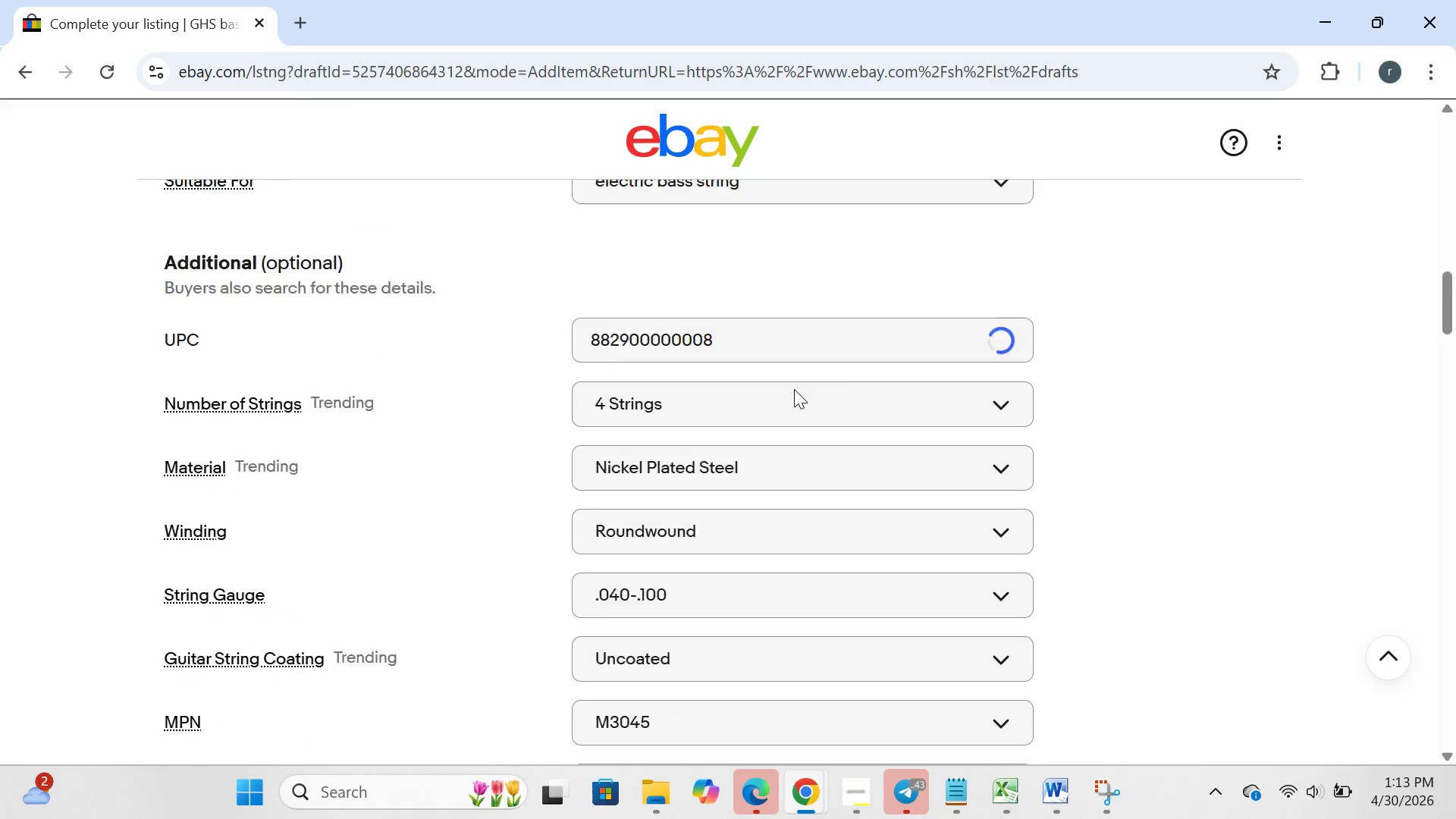 
wait(6.45)
 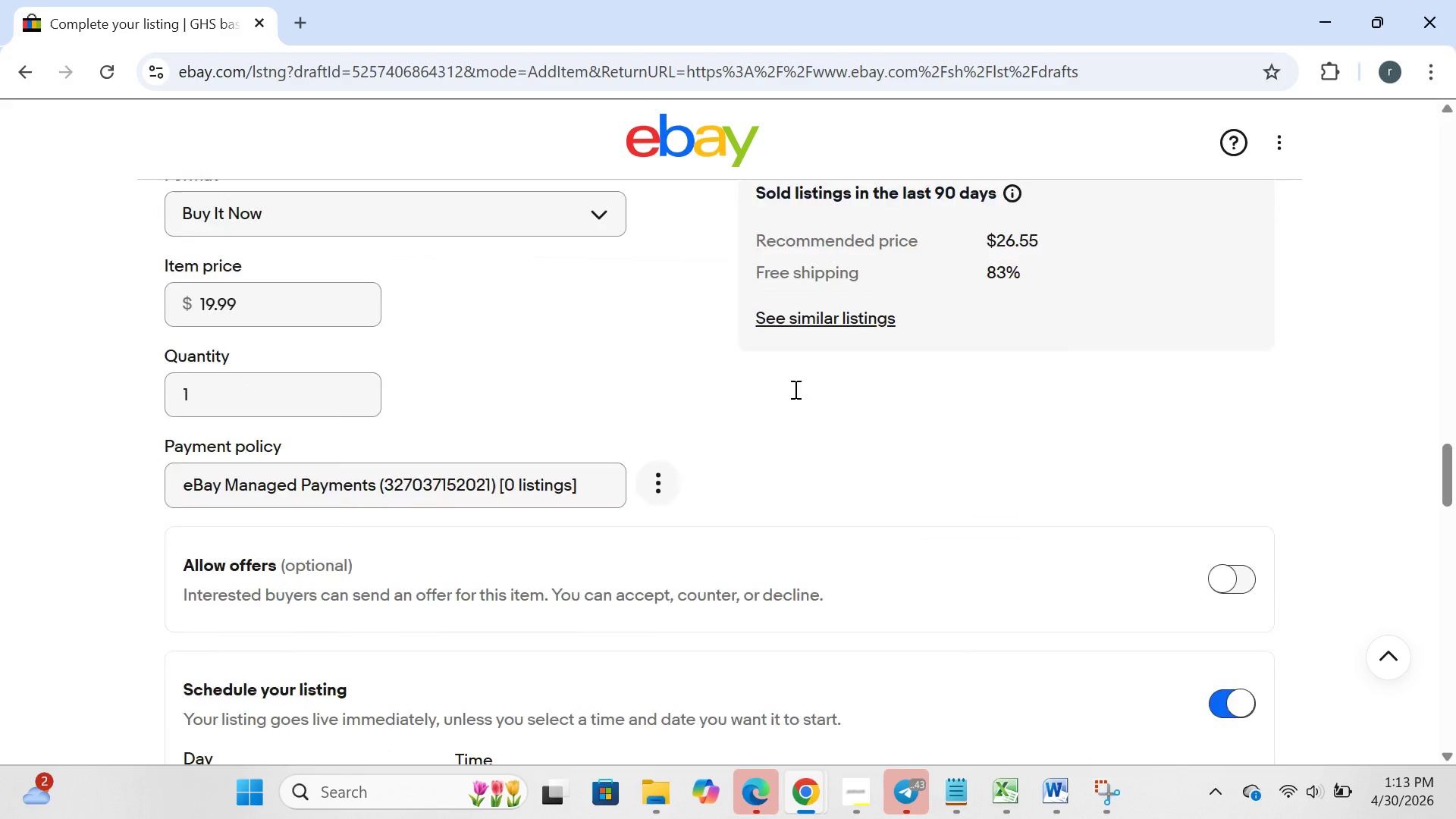 
left_click([783, 326])
 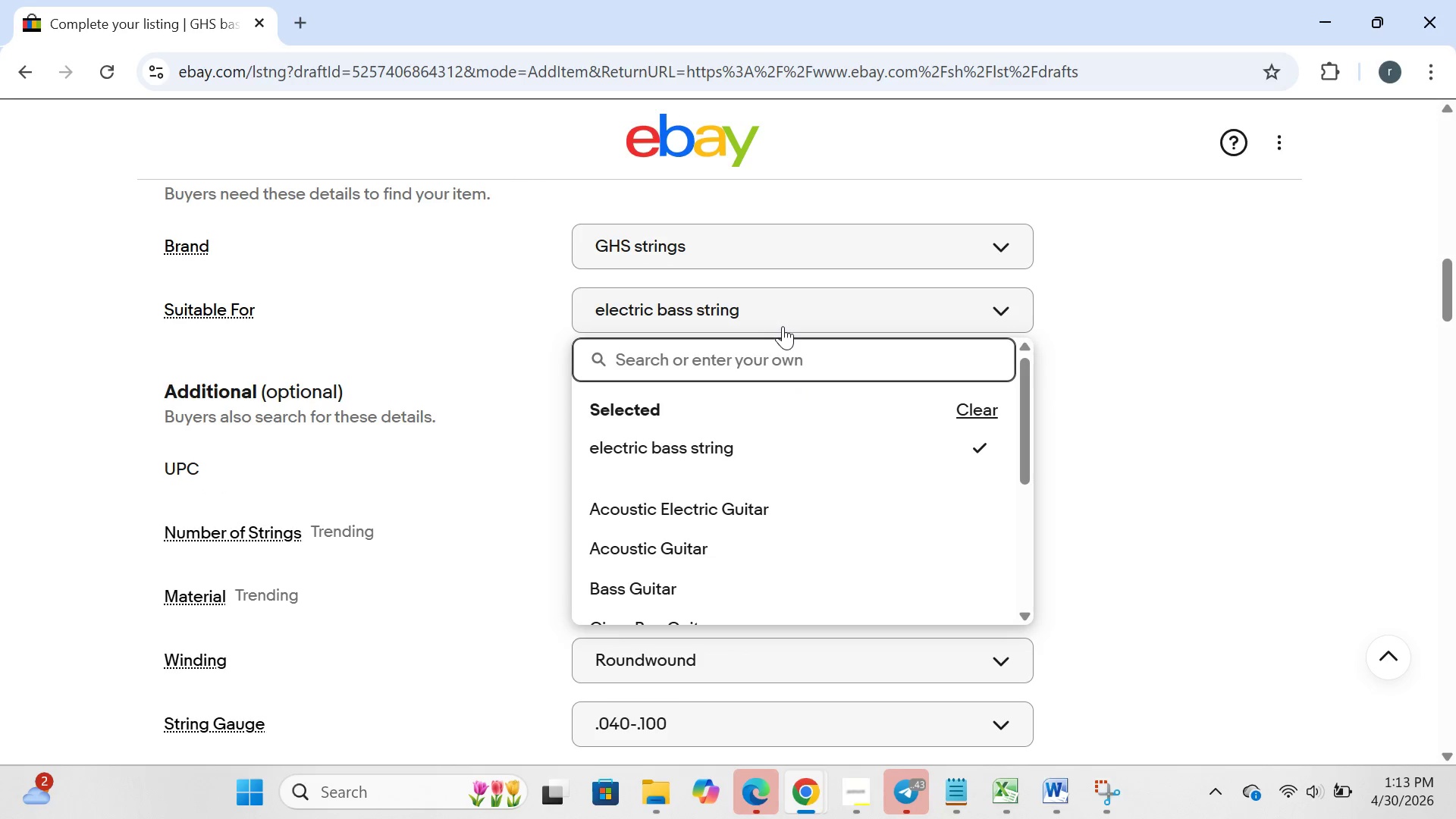 
key(Control+V)
 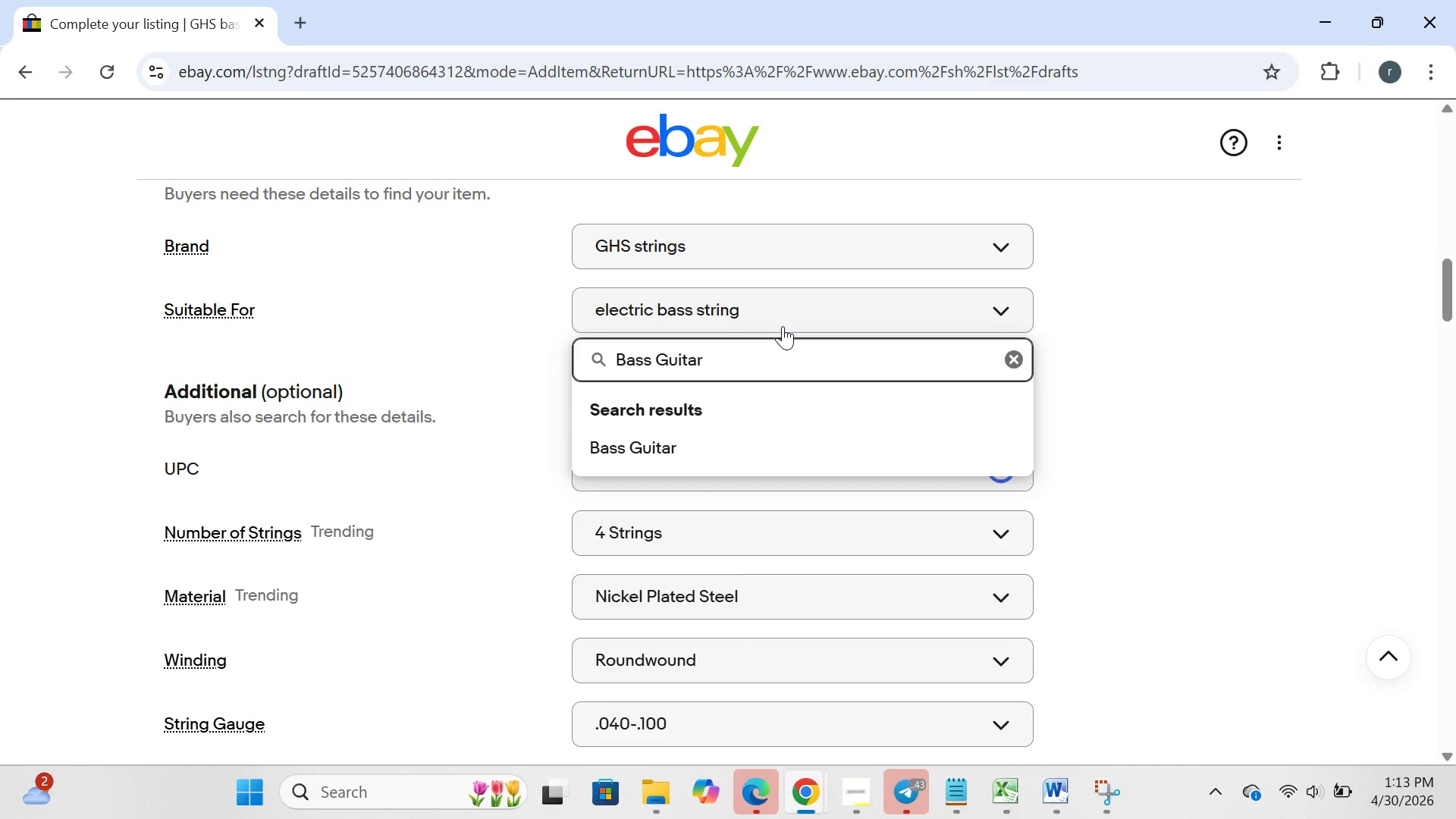 
key(Enter)
 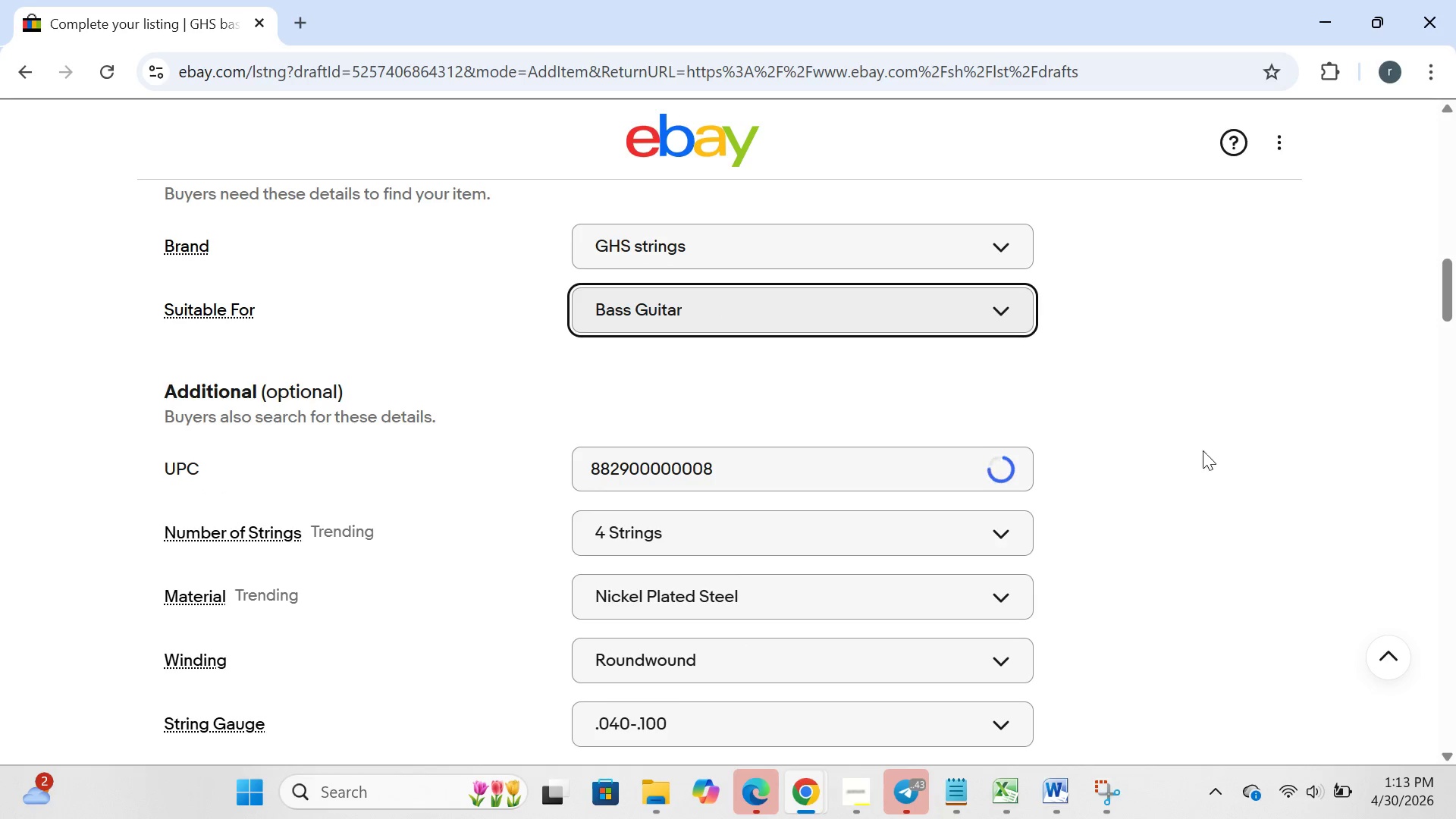 
mouse_move([1203, 449])
 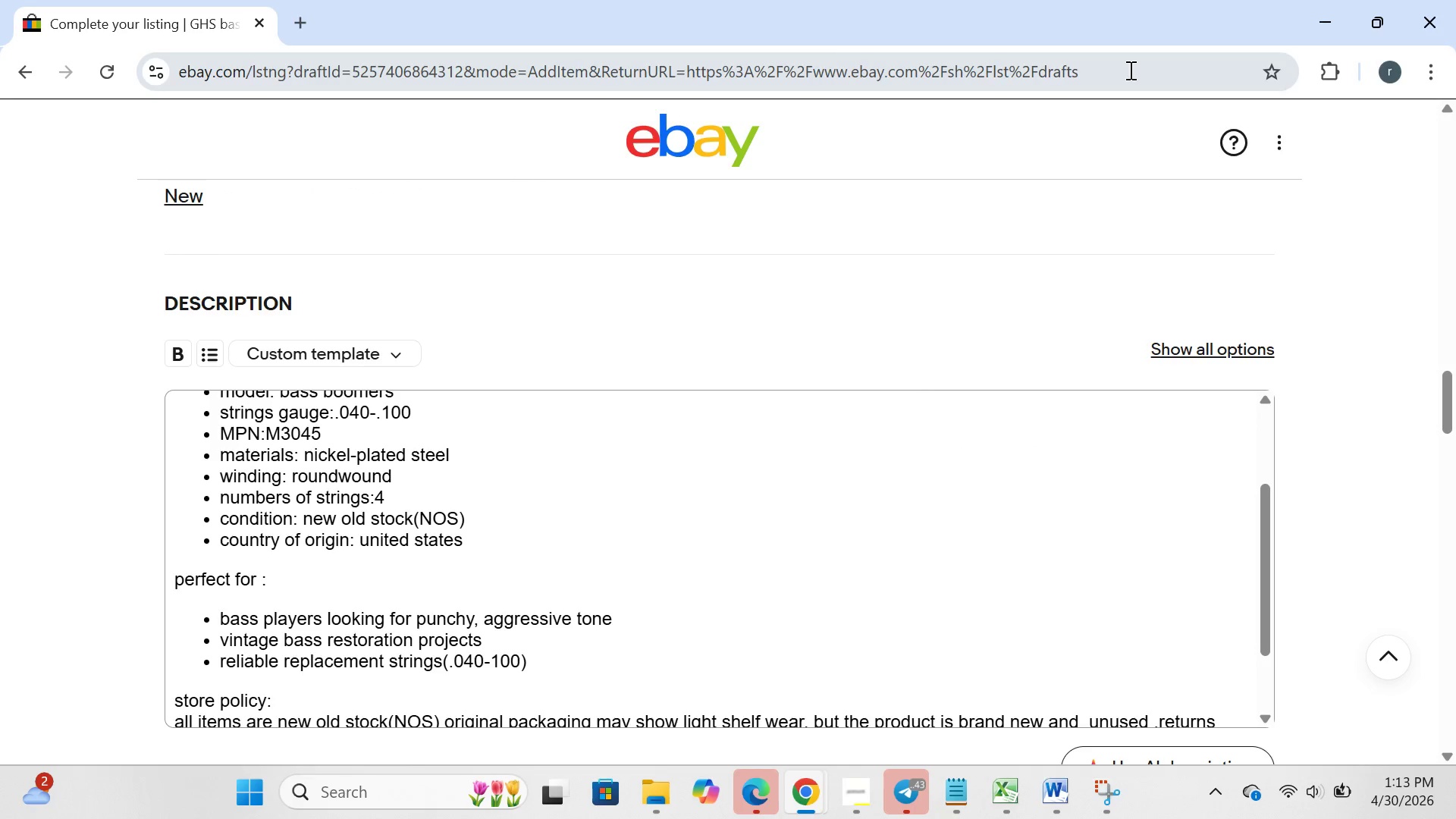 
left_click([1129, 70])
 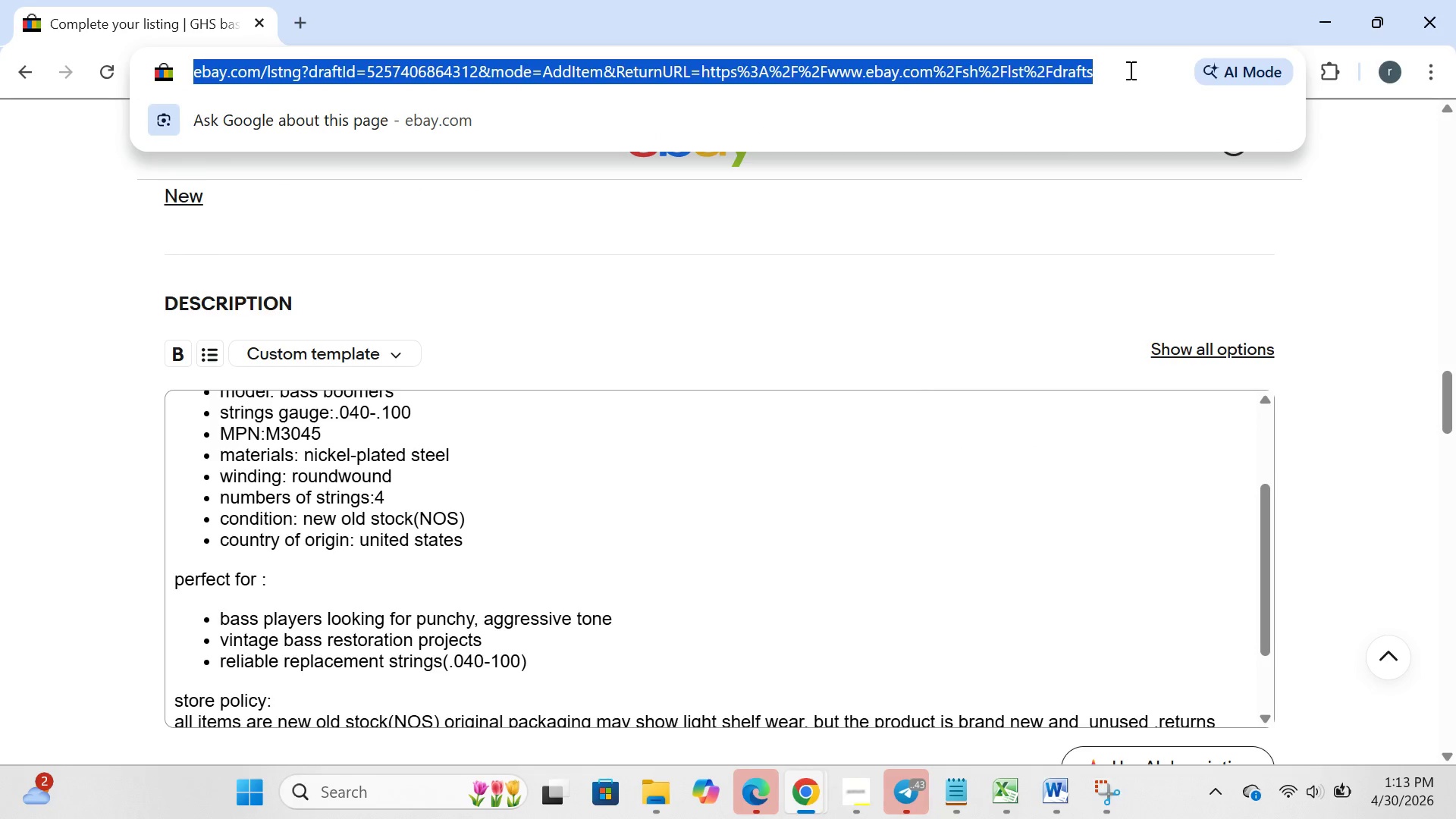 
key(Control+C)
 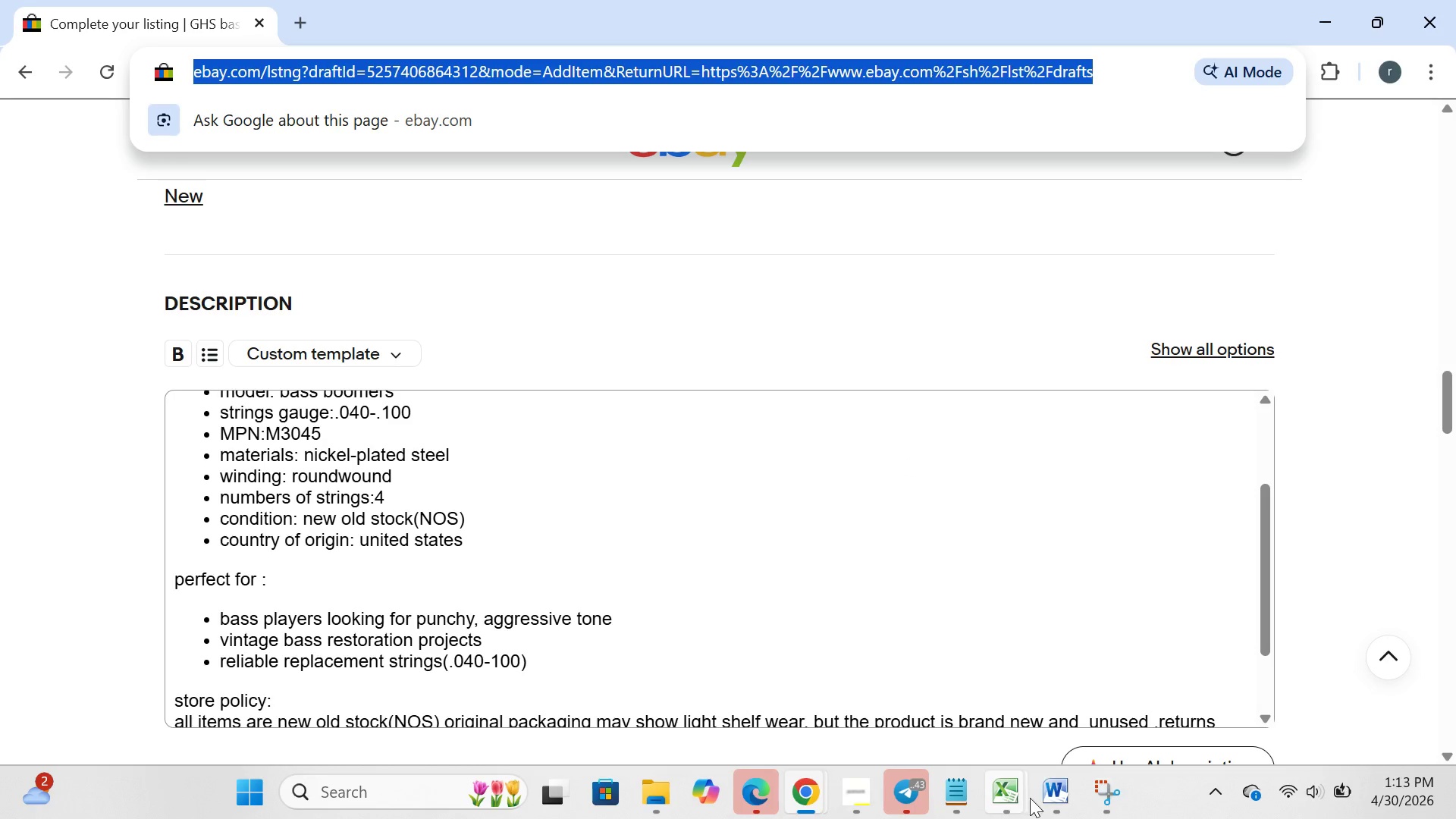 
left_click([1046, 802])
 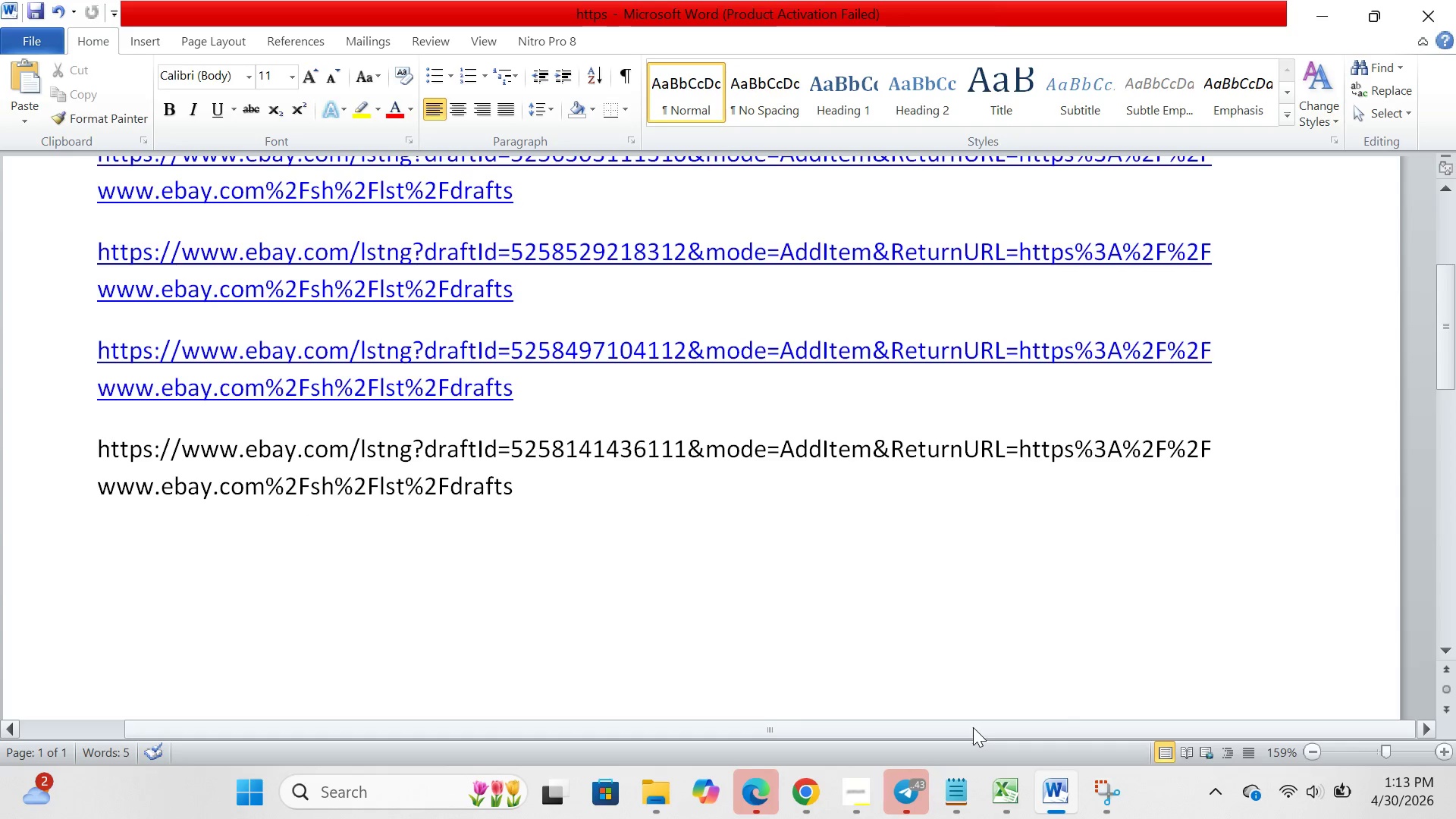 
key(Enter)
 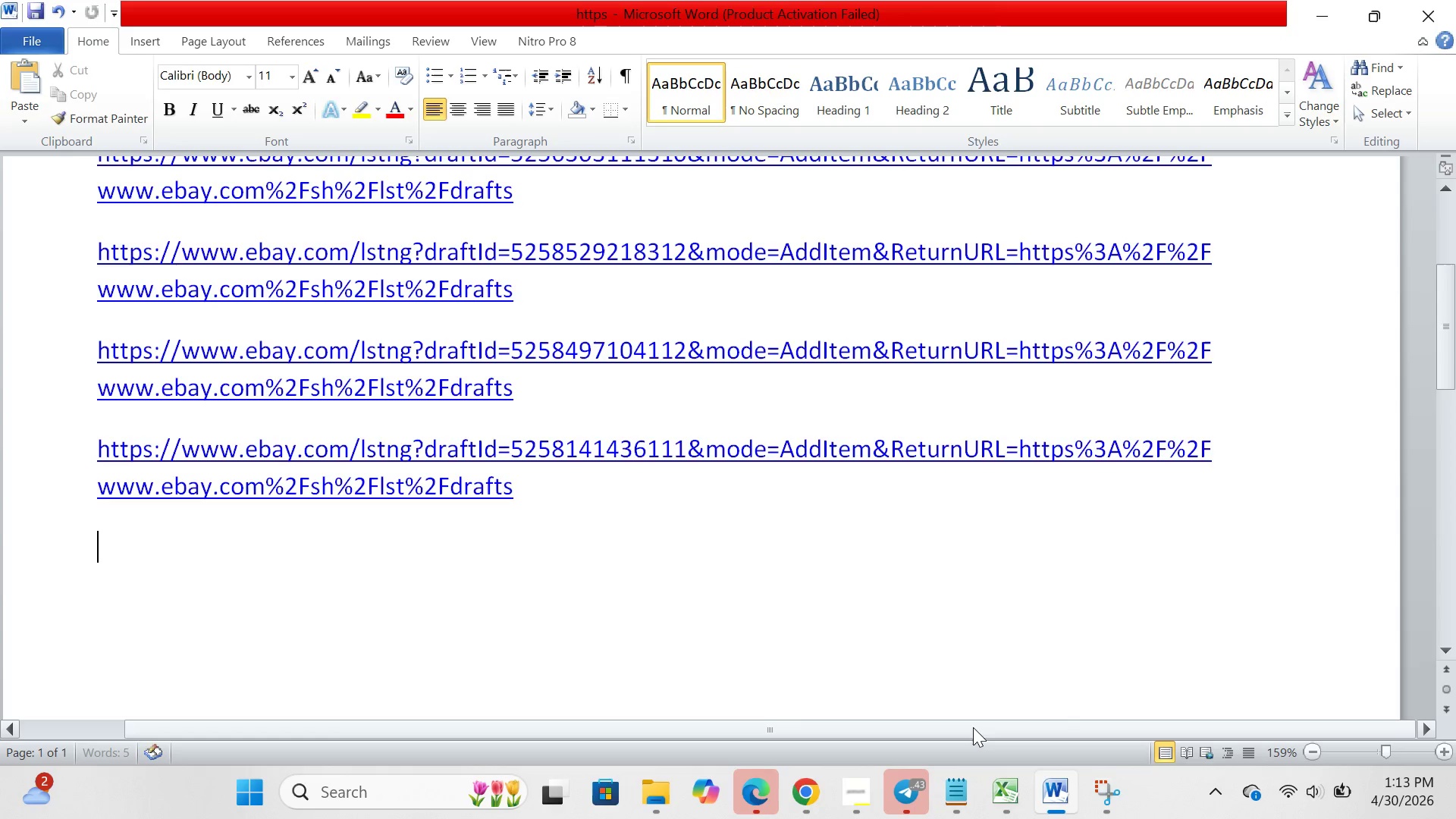 
key(Control+V)
 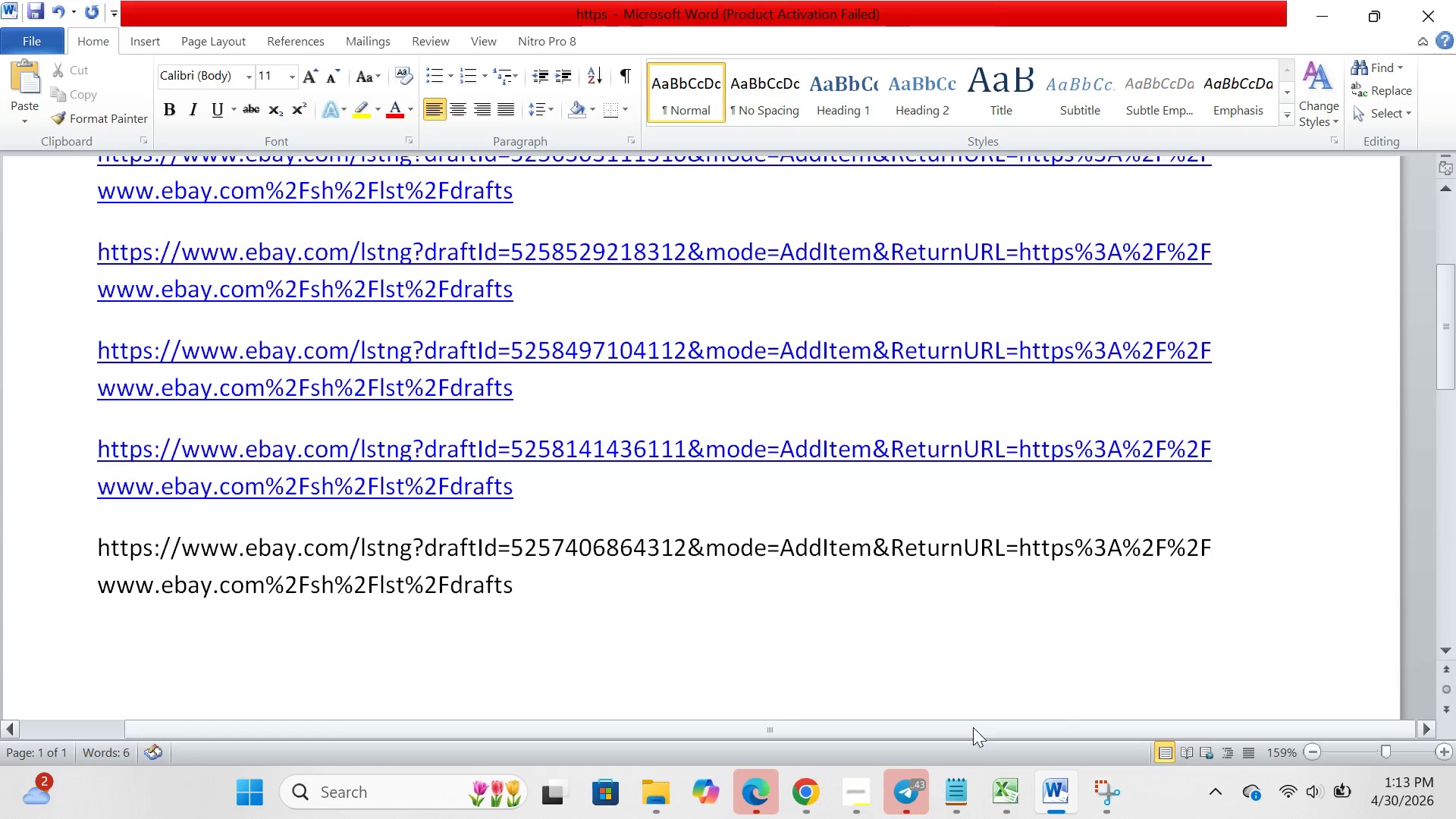 
hold_key(key=ControlLeft, duration=0.89)
 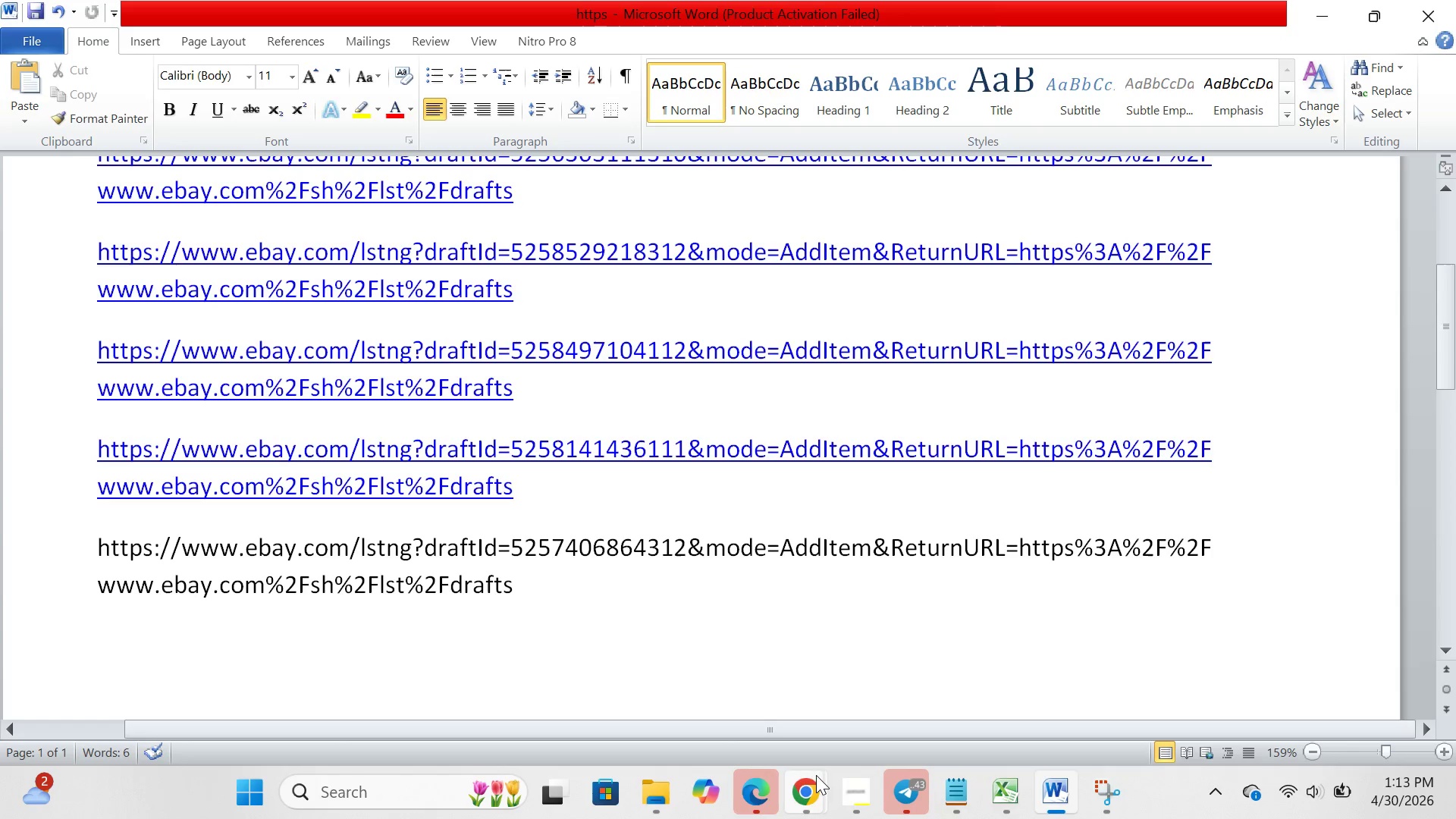 
hold_key(key=S, duration=0.42)
 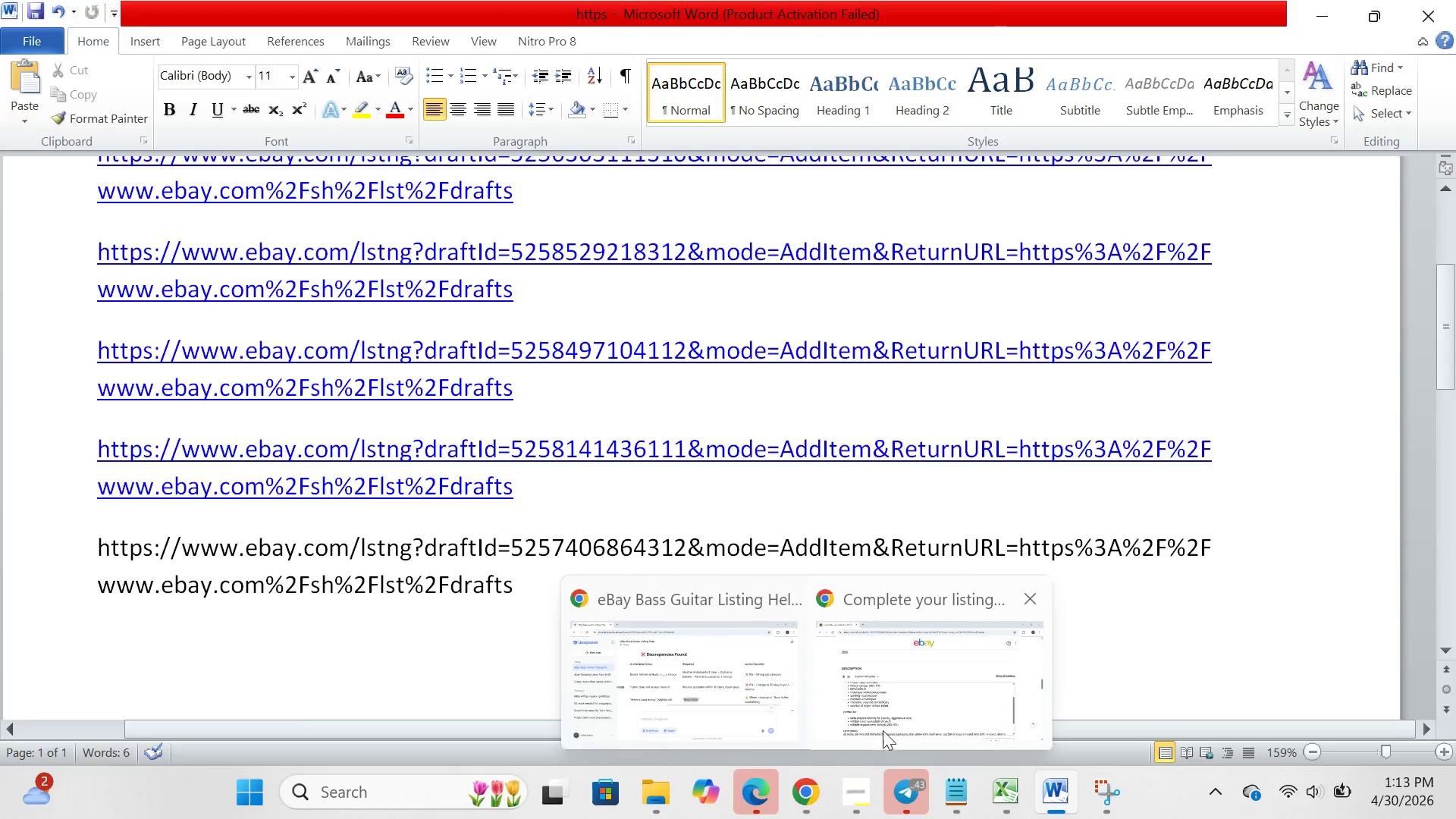 
left_click([890, 708])
 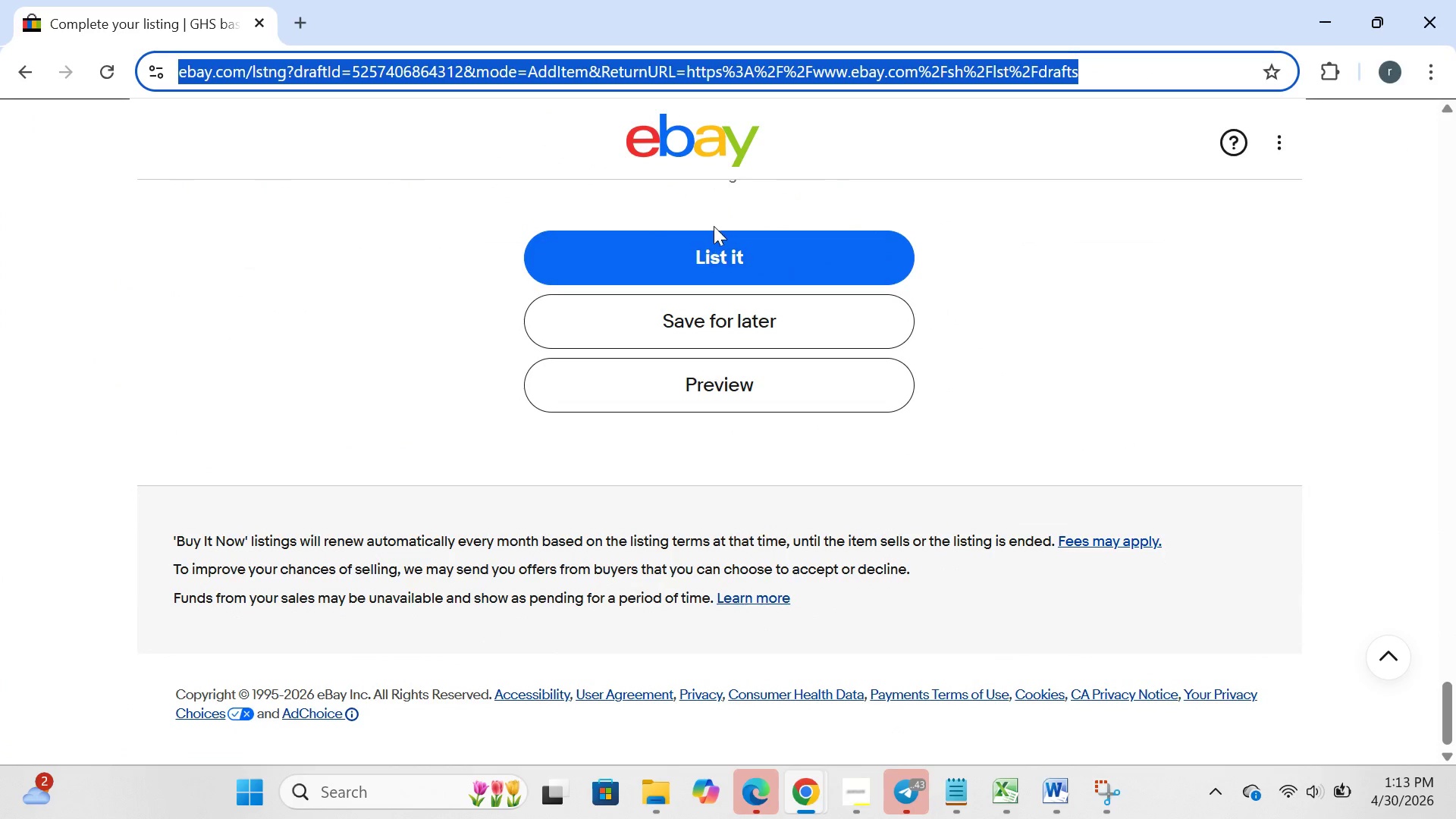 
left_click([708, 327])
 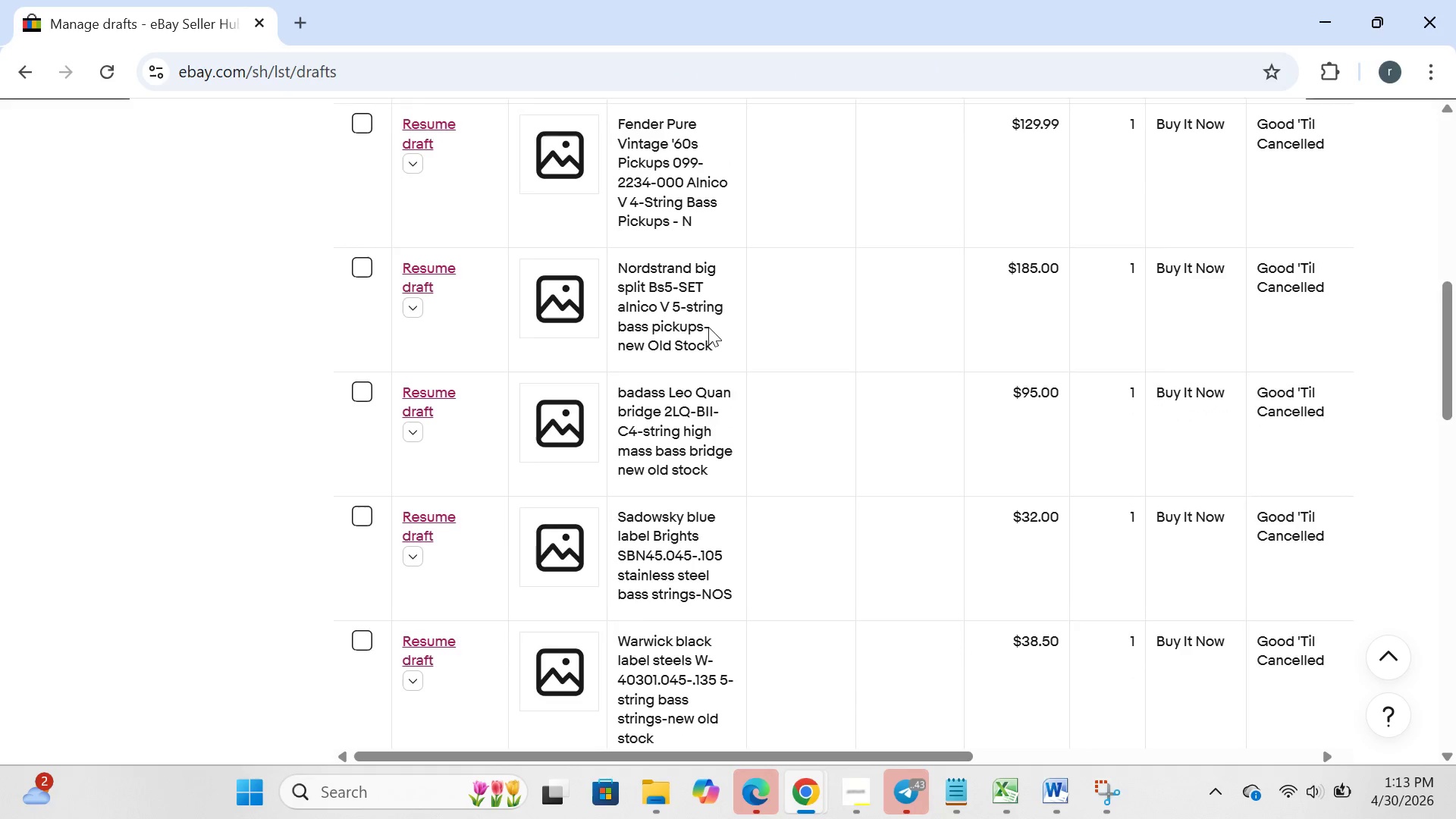 
wait(12.44)
 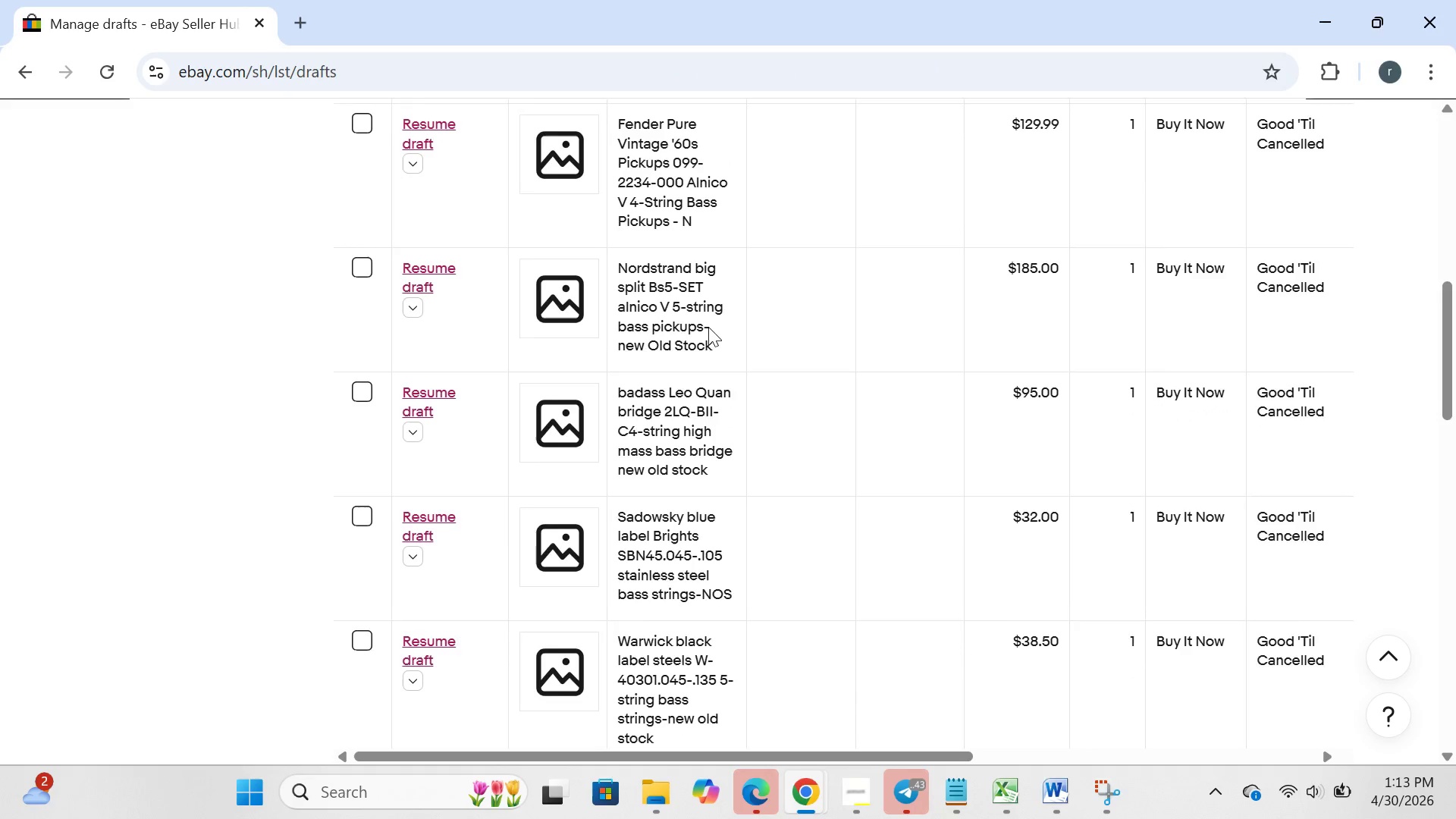 
left_click([1009, 778])
 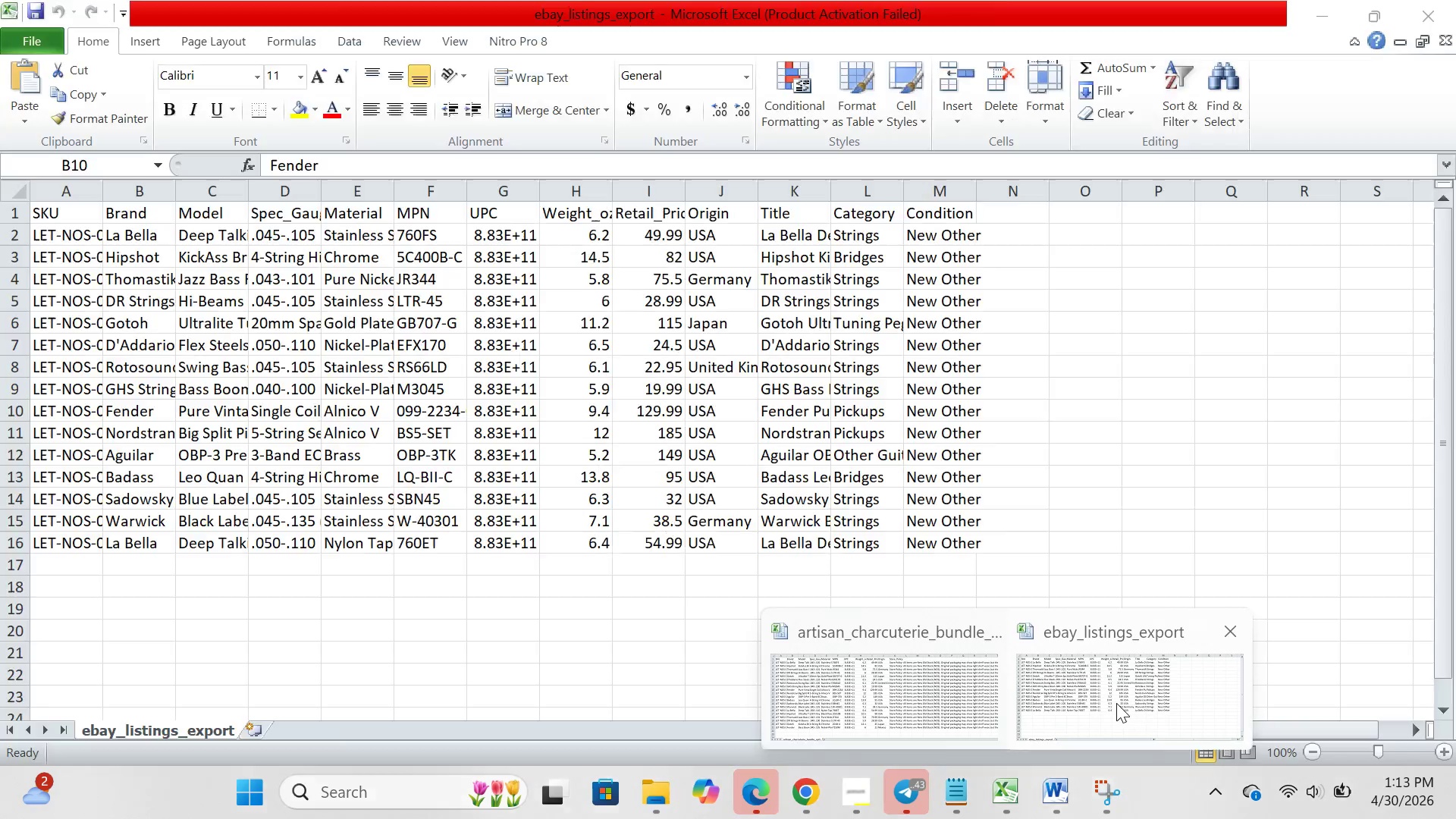 
left_click([1116, 703])
 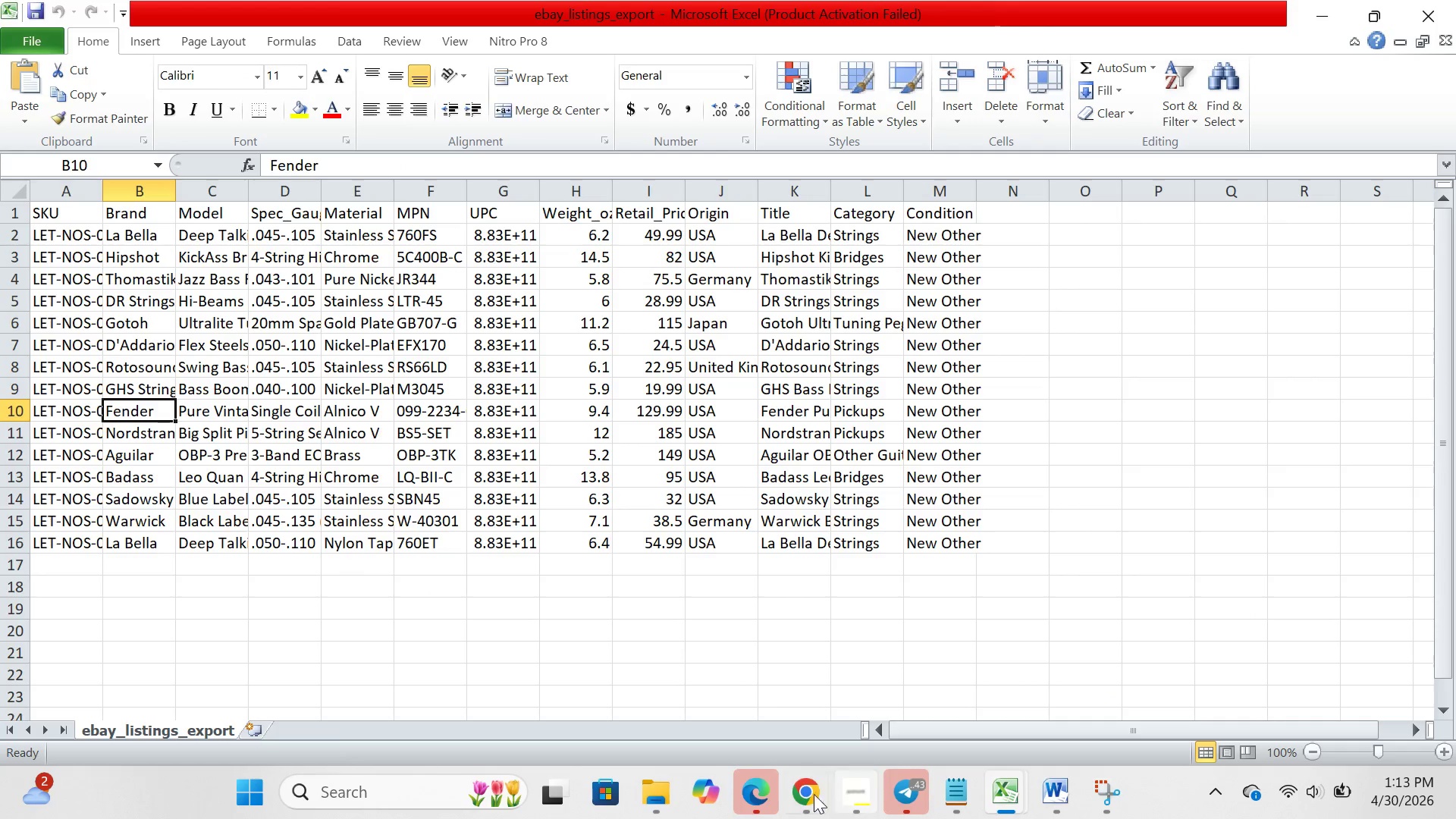 
left_click([805, 792])
 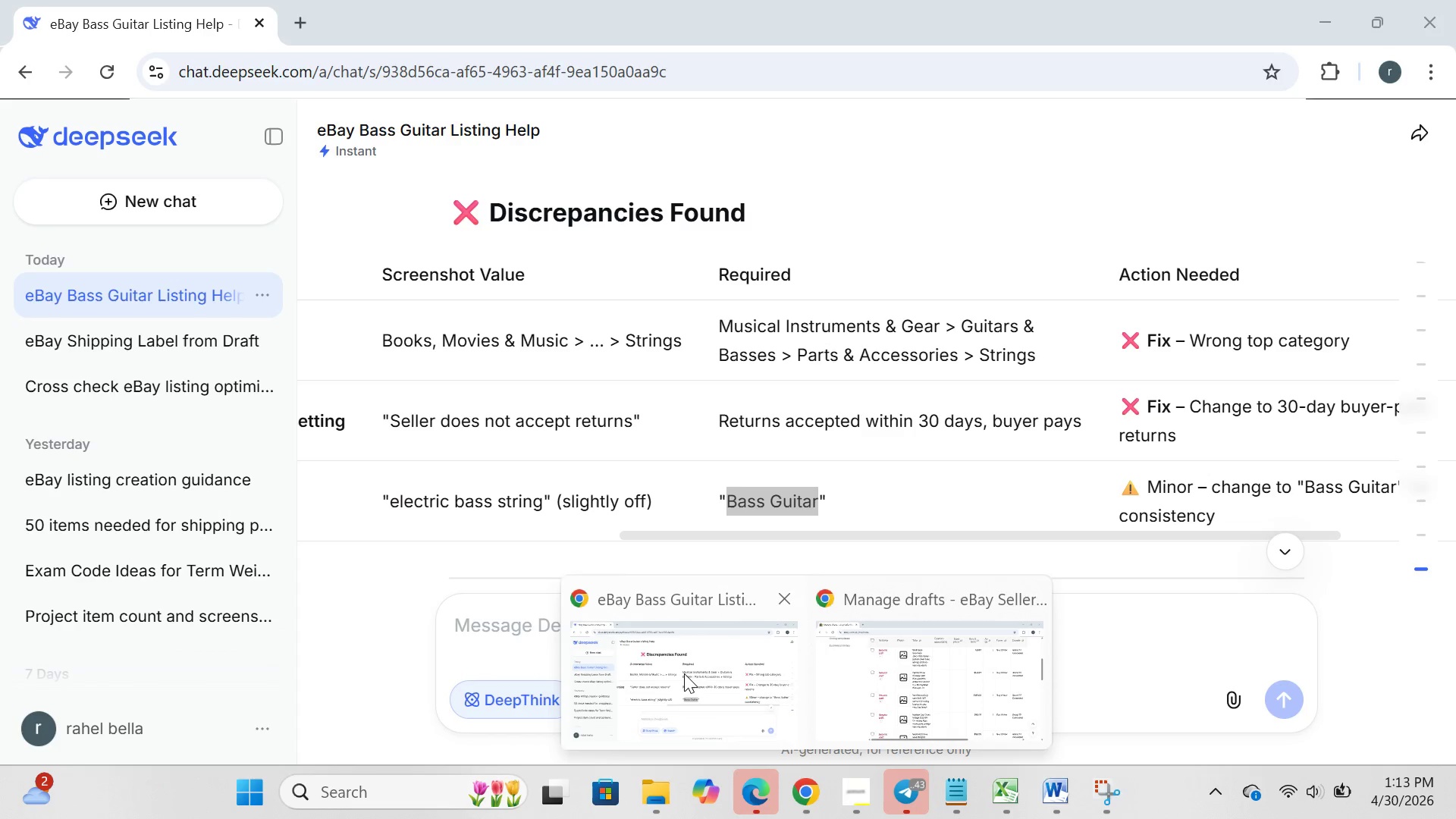 
left_click([684, 673])
 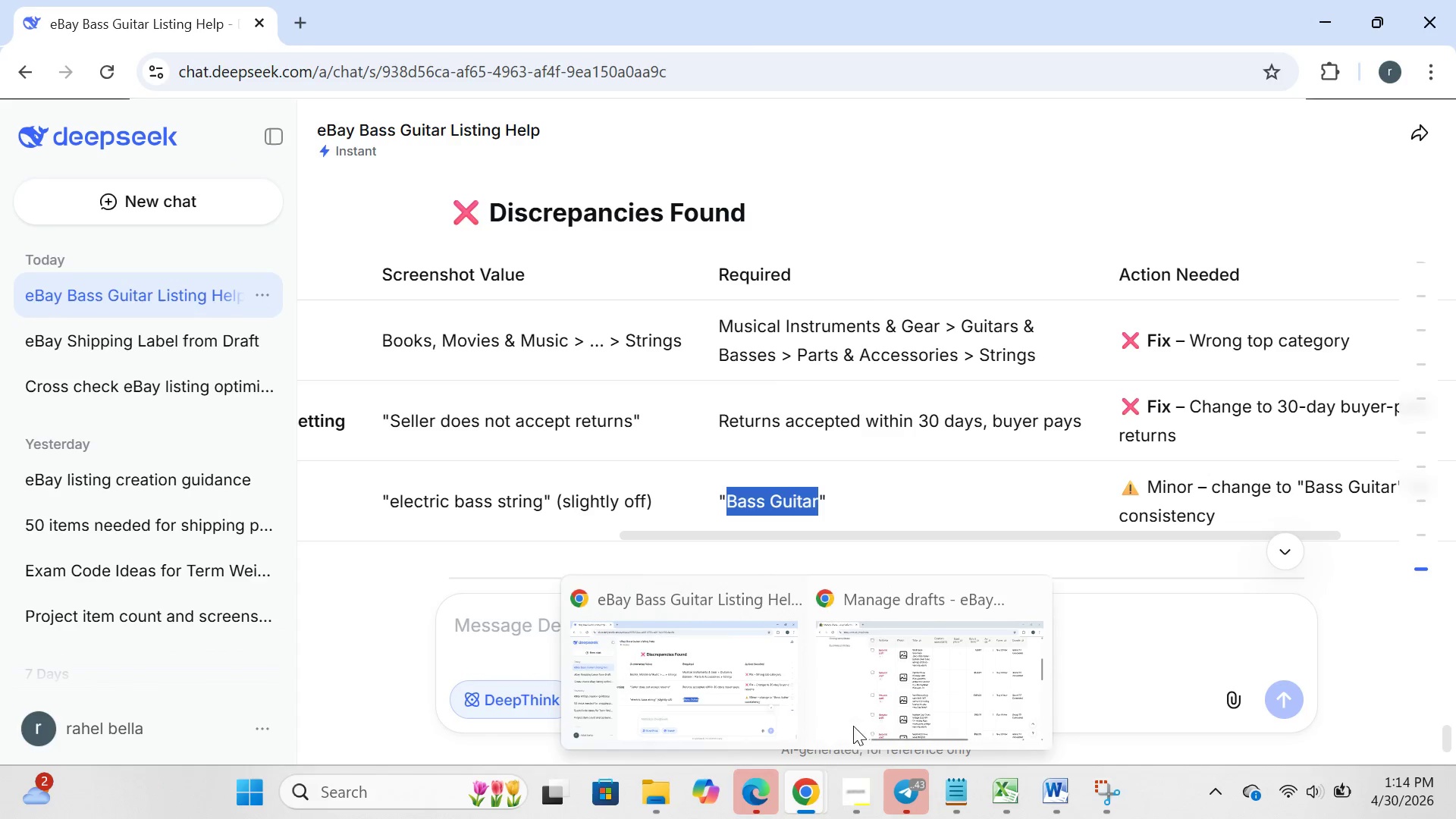 
left_click([864, 713])
 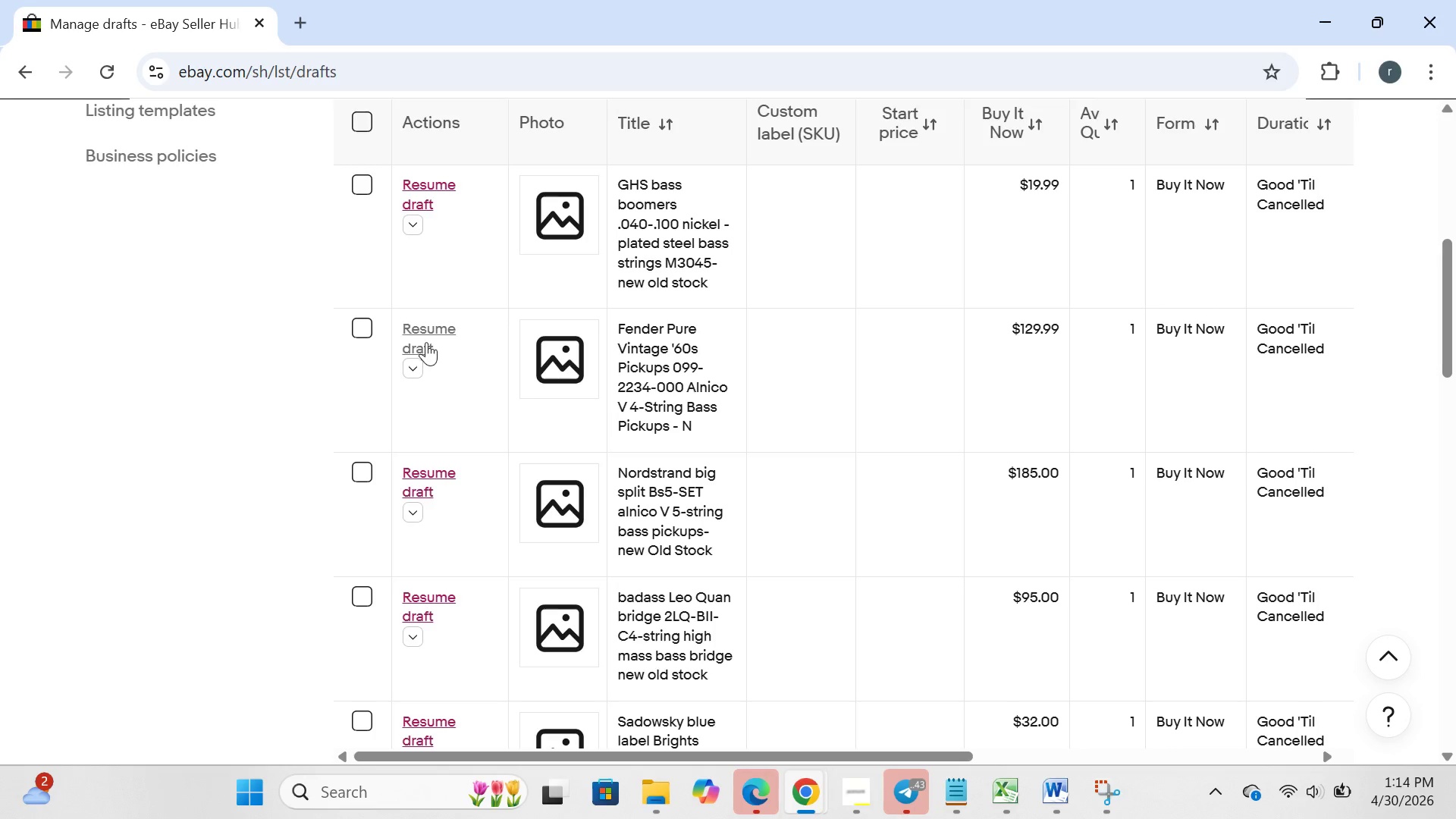 
left_click([426, 325])
 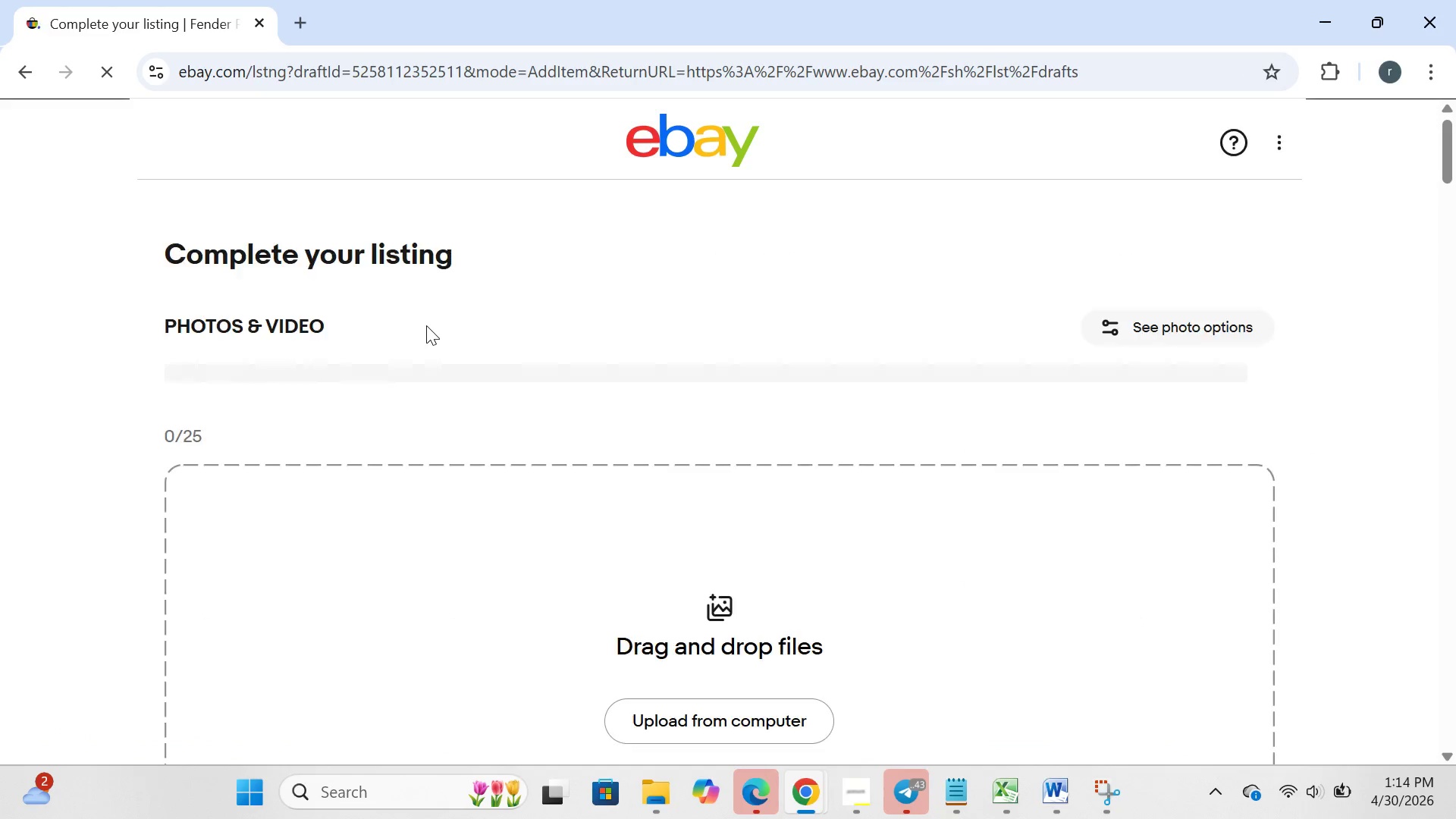 
wait(7.19)
 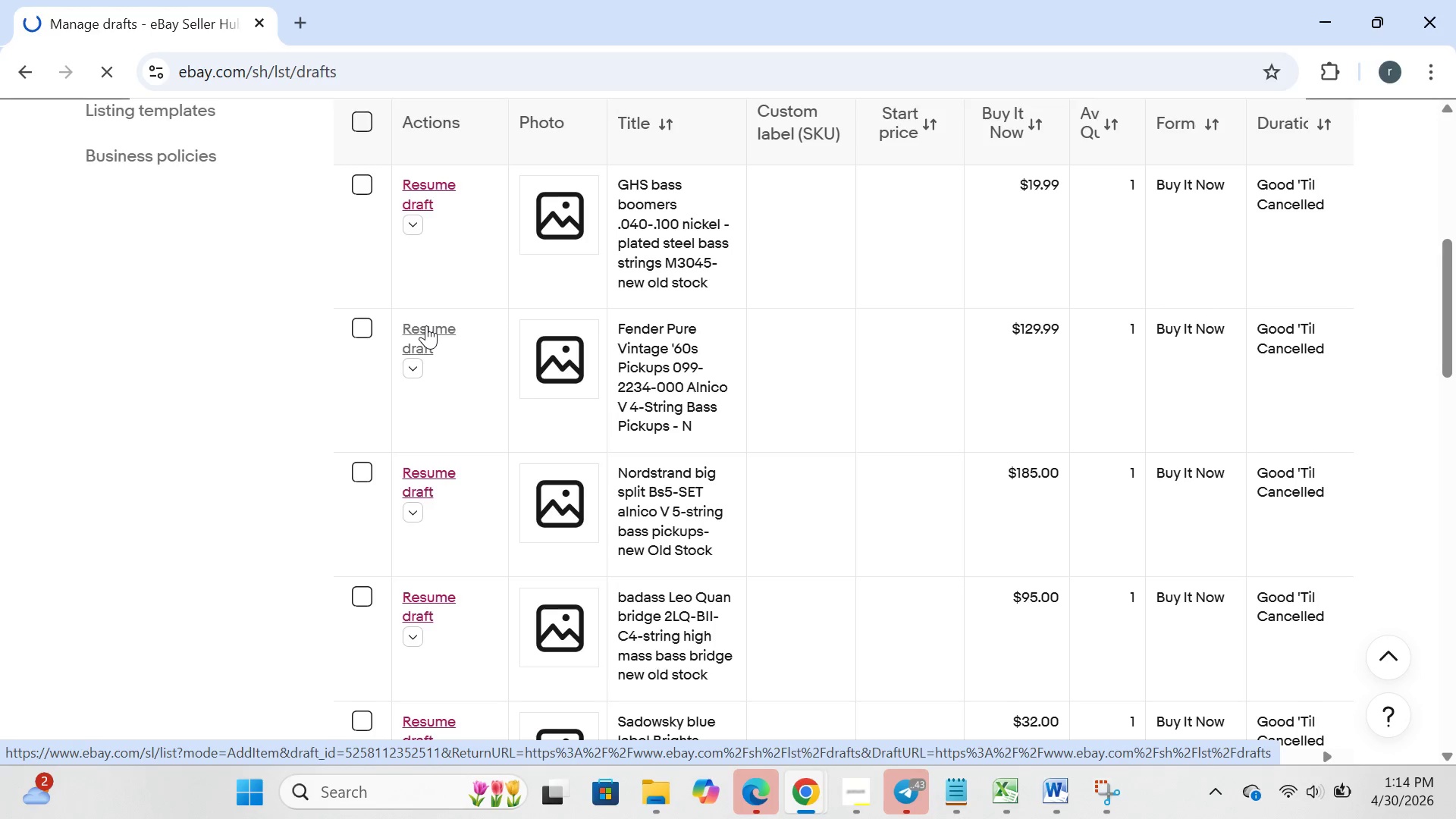 
left_click([622, 71])
 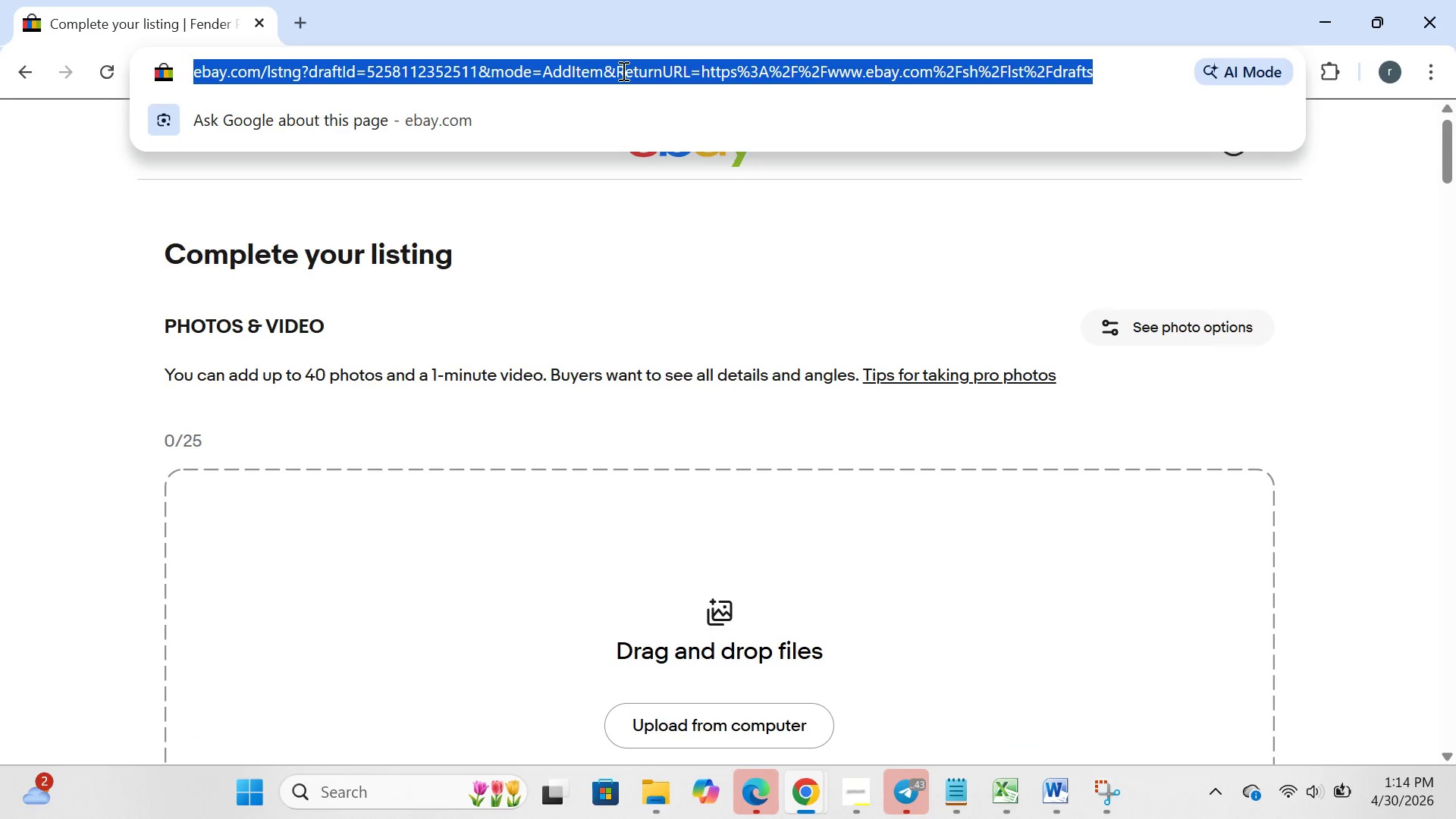 
key(Control+C)
 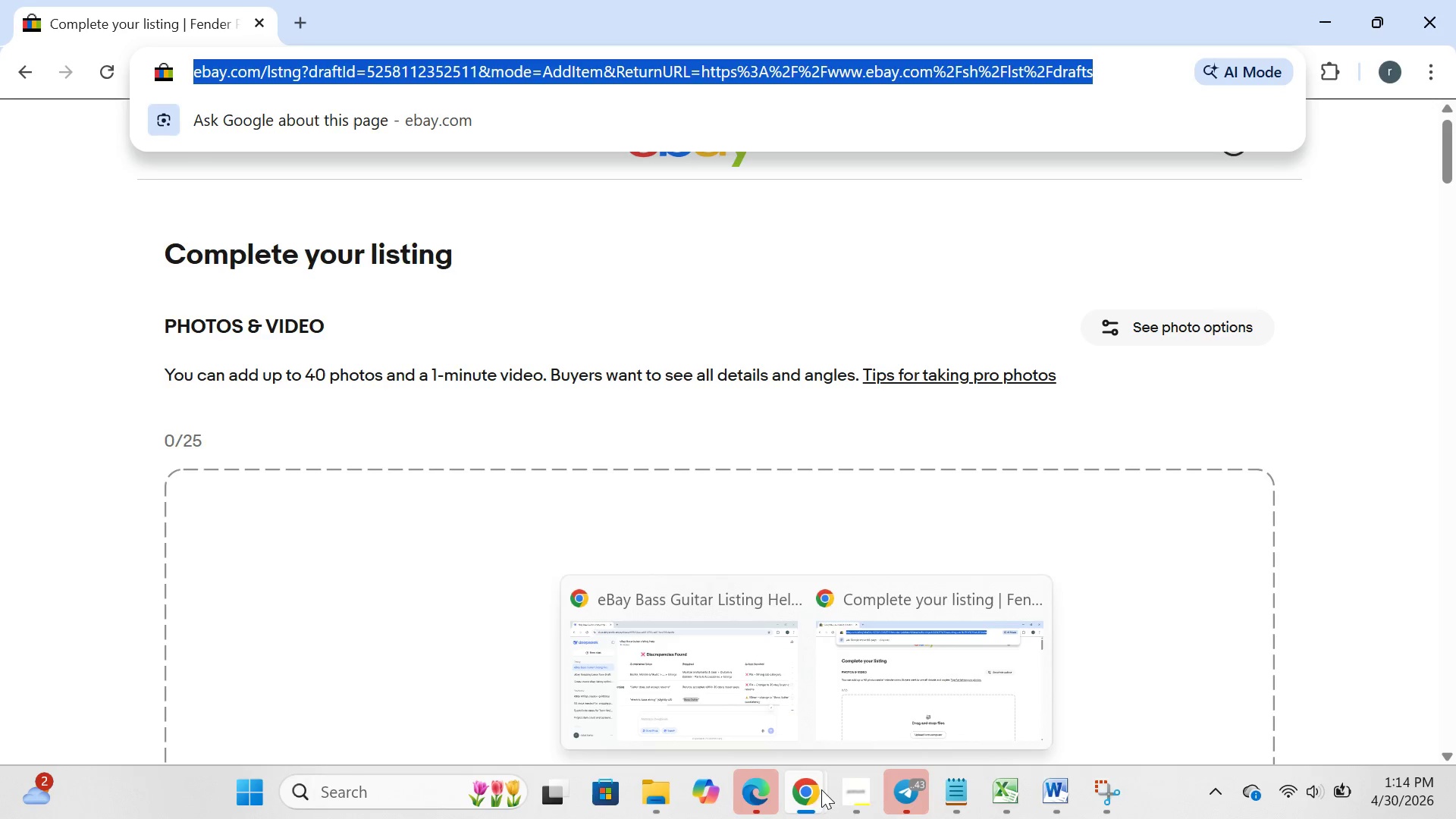 
left_click([1071, 795])
 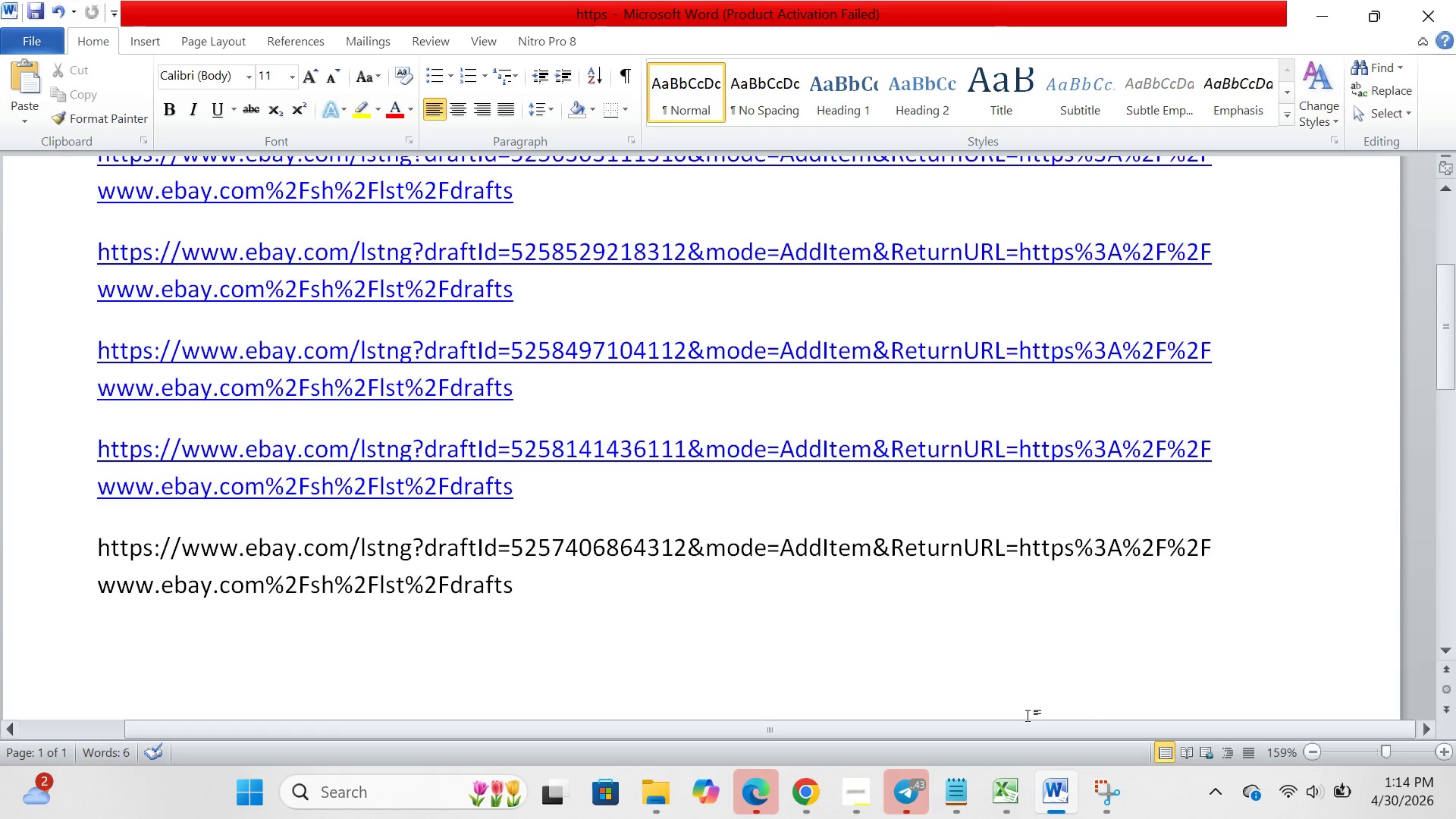 
key(Enter)
 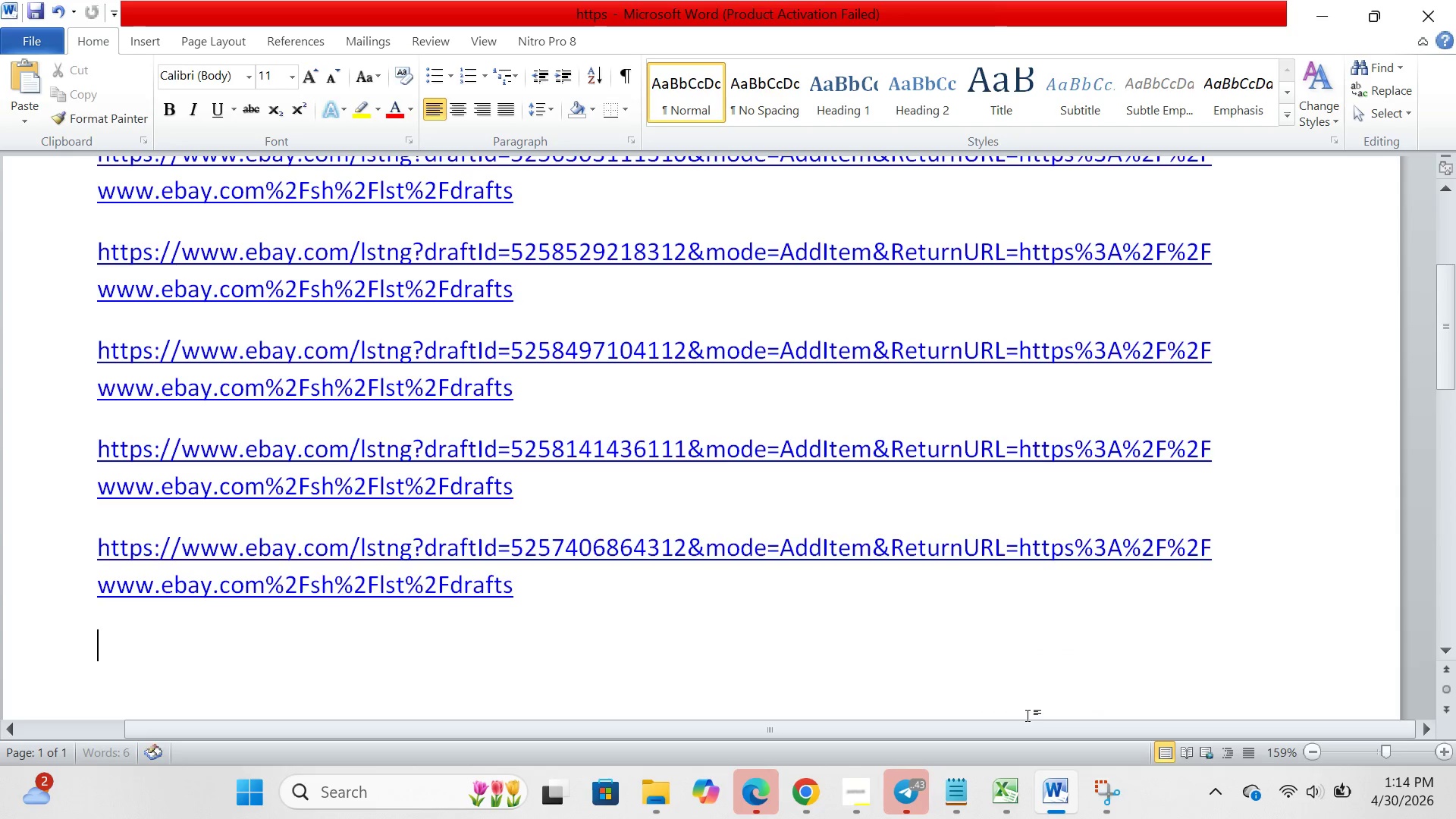 
key(Control+Shift+ShiftLeft)
 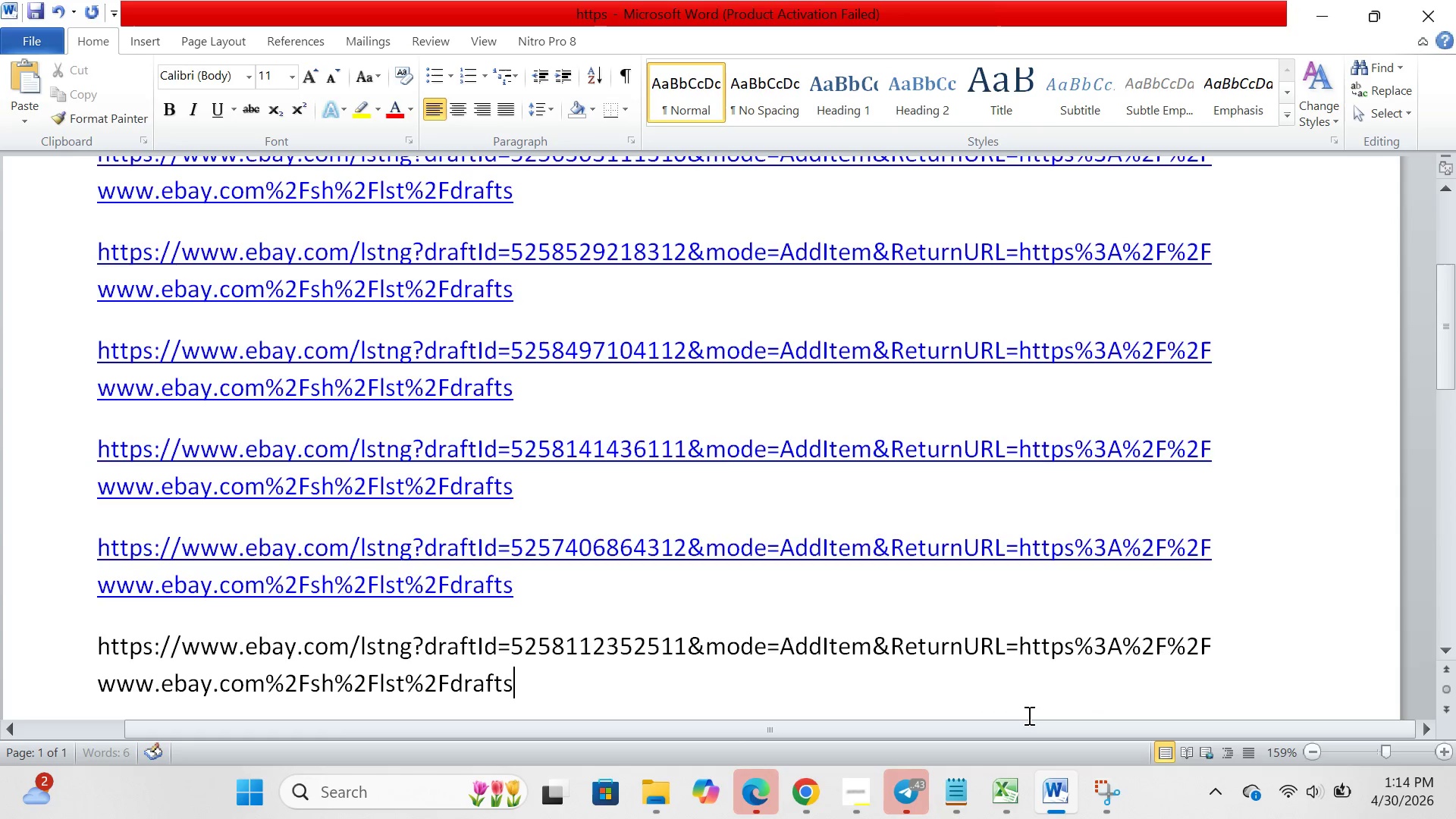 
key(Control+V)
 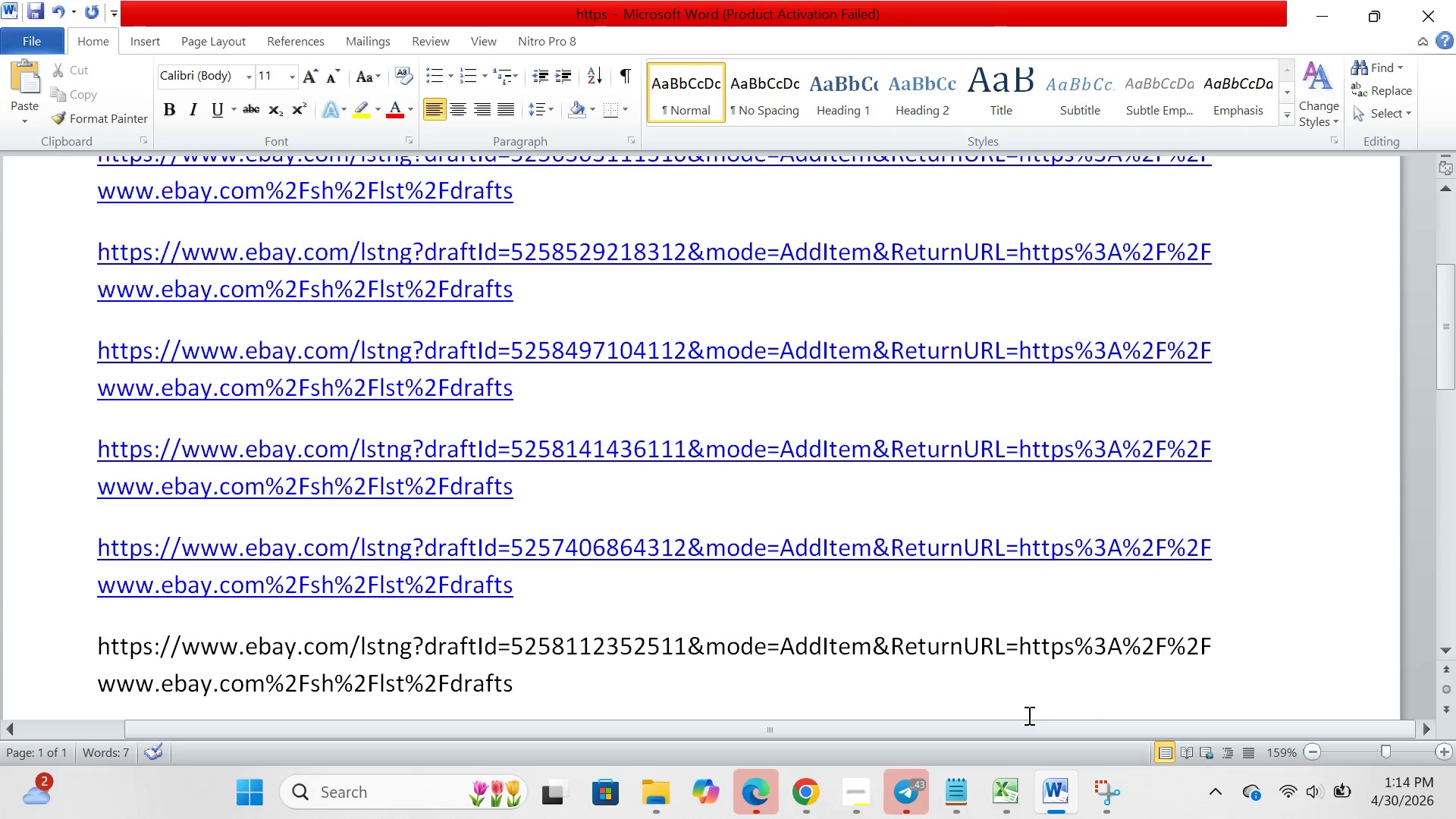 
hold_key(key=ControlLeft, duration=0.95)
 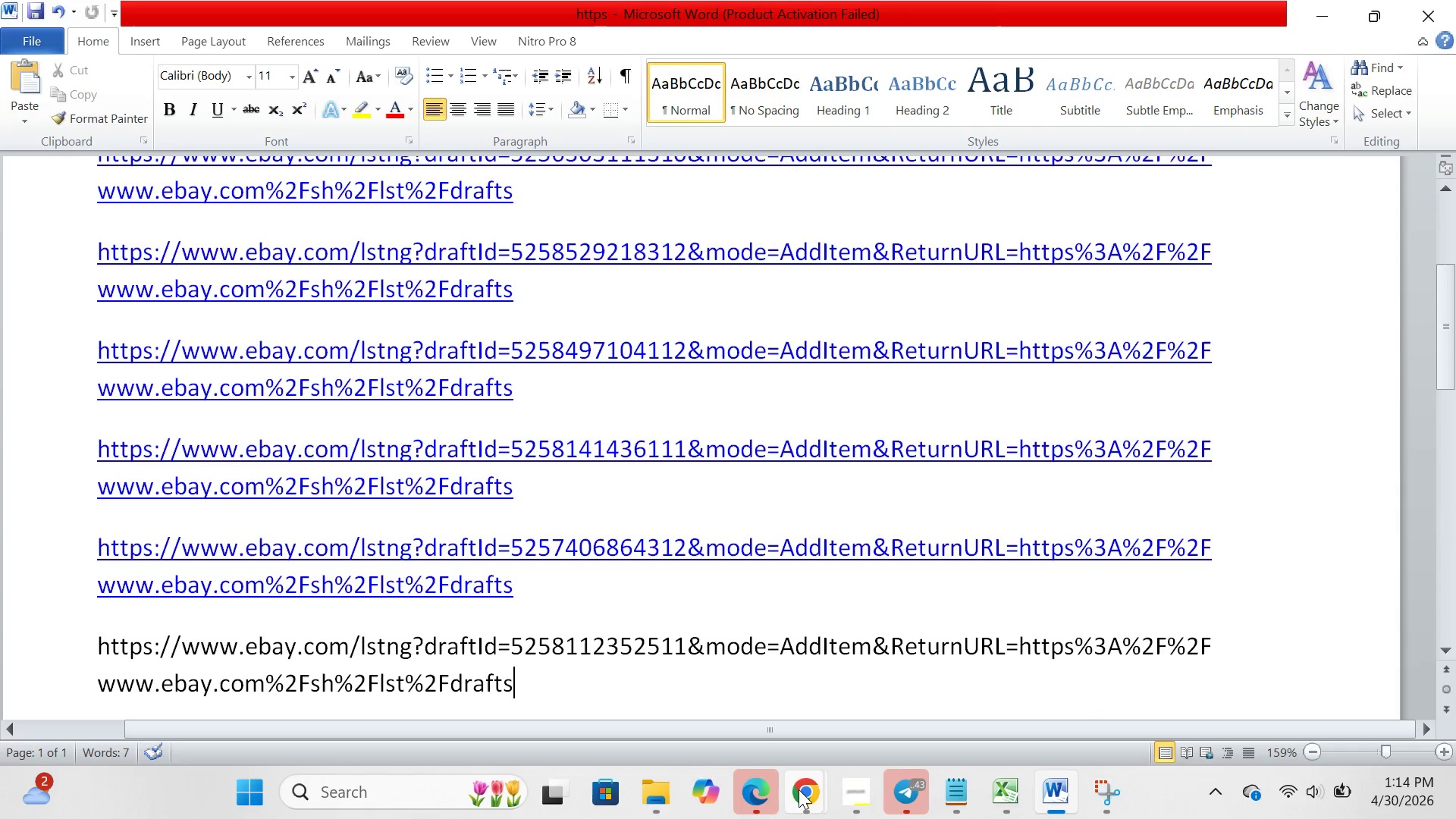 
hold_key(key=S, duration=0.44)
 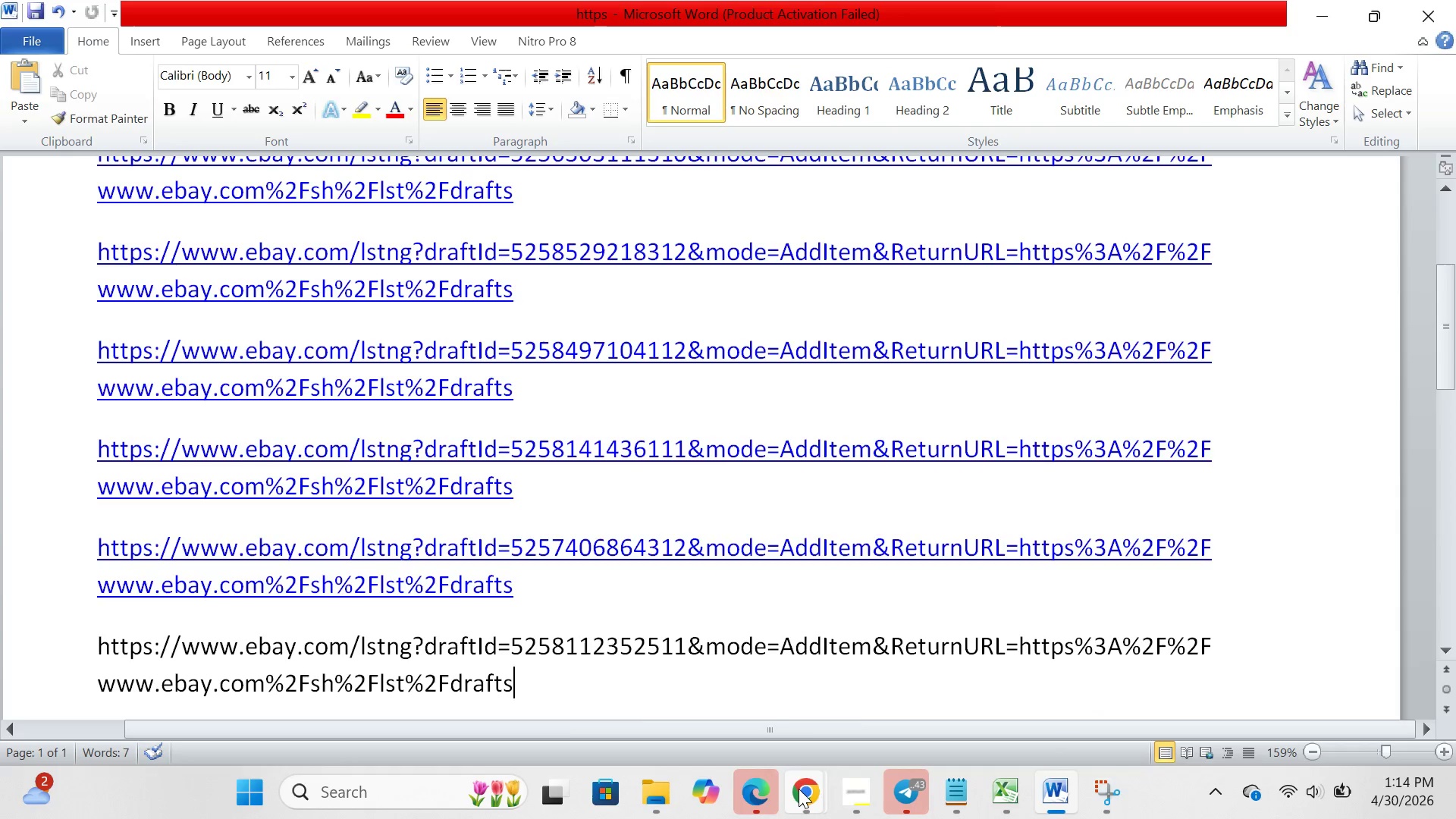 
left_click([799, 789])
 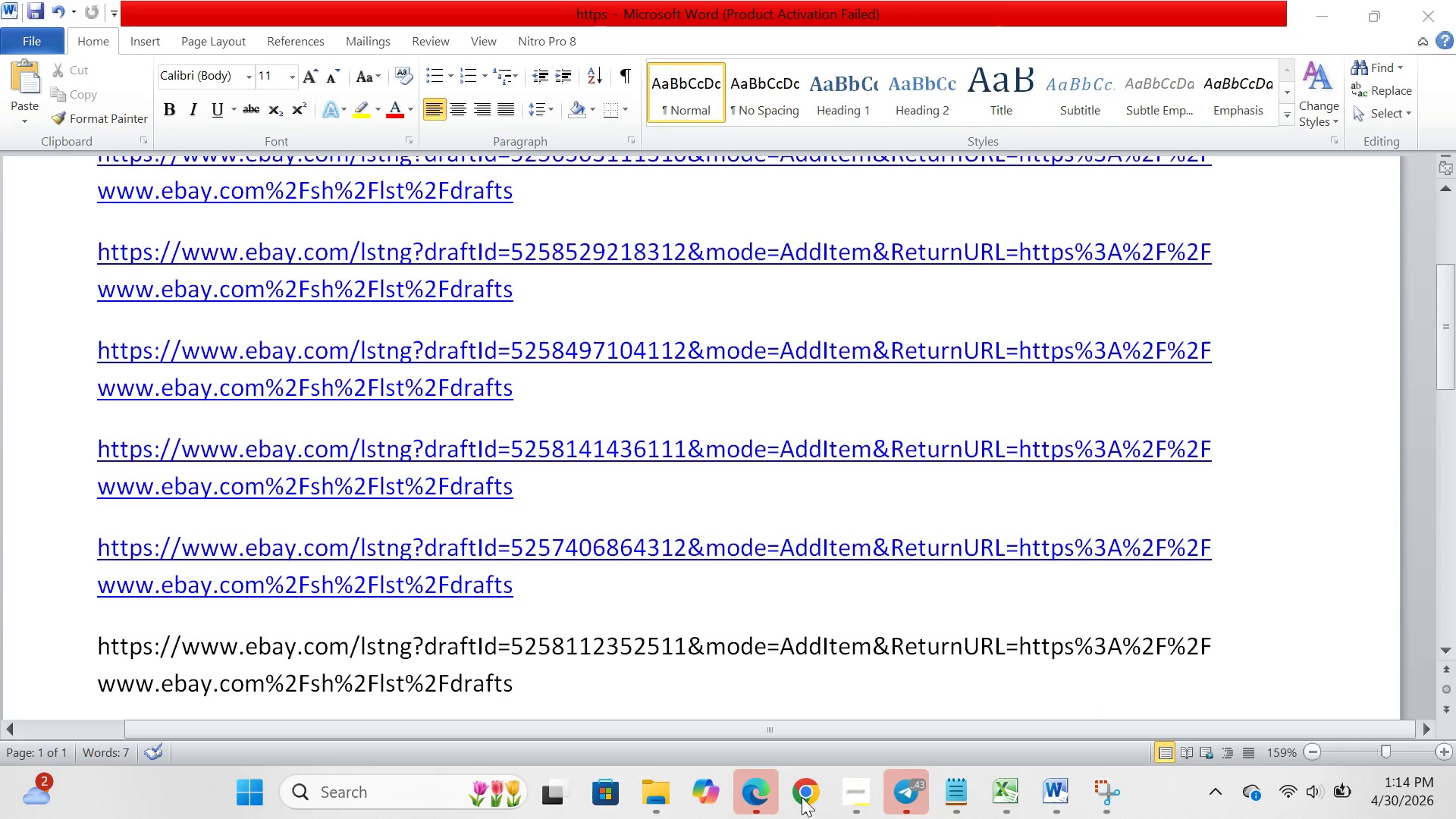 
left_click([802, 797])
 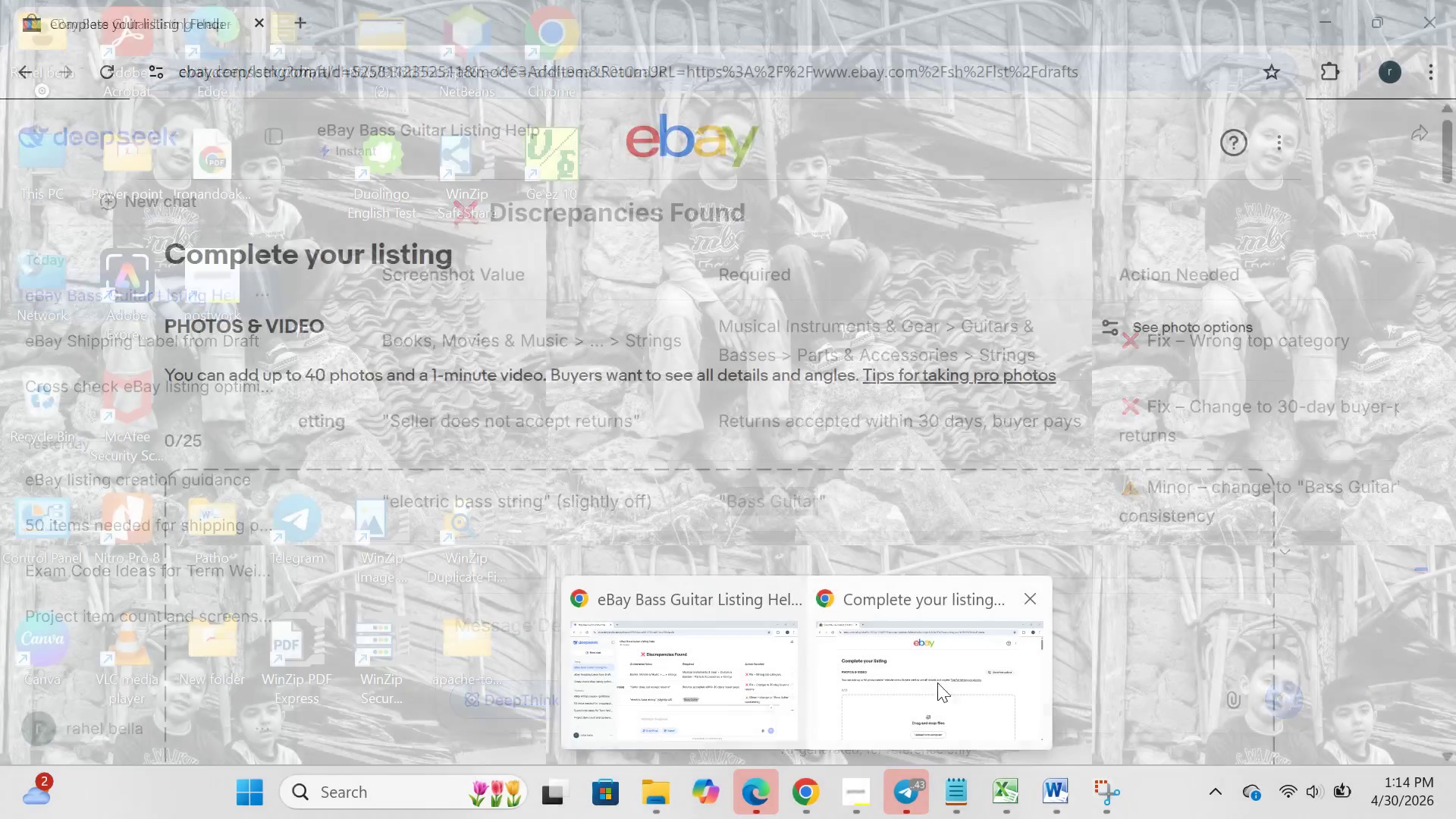 
left_click([939, 682])
 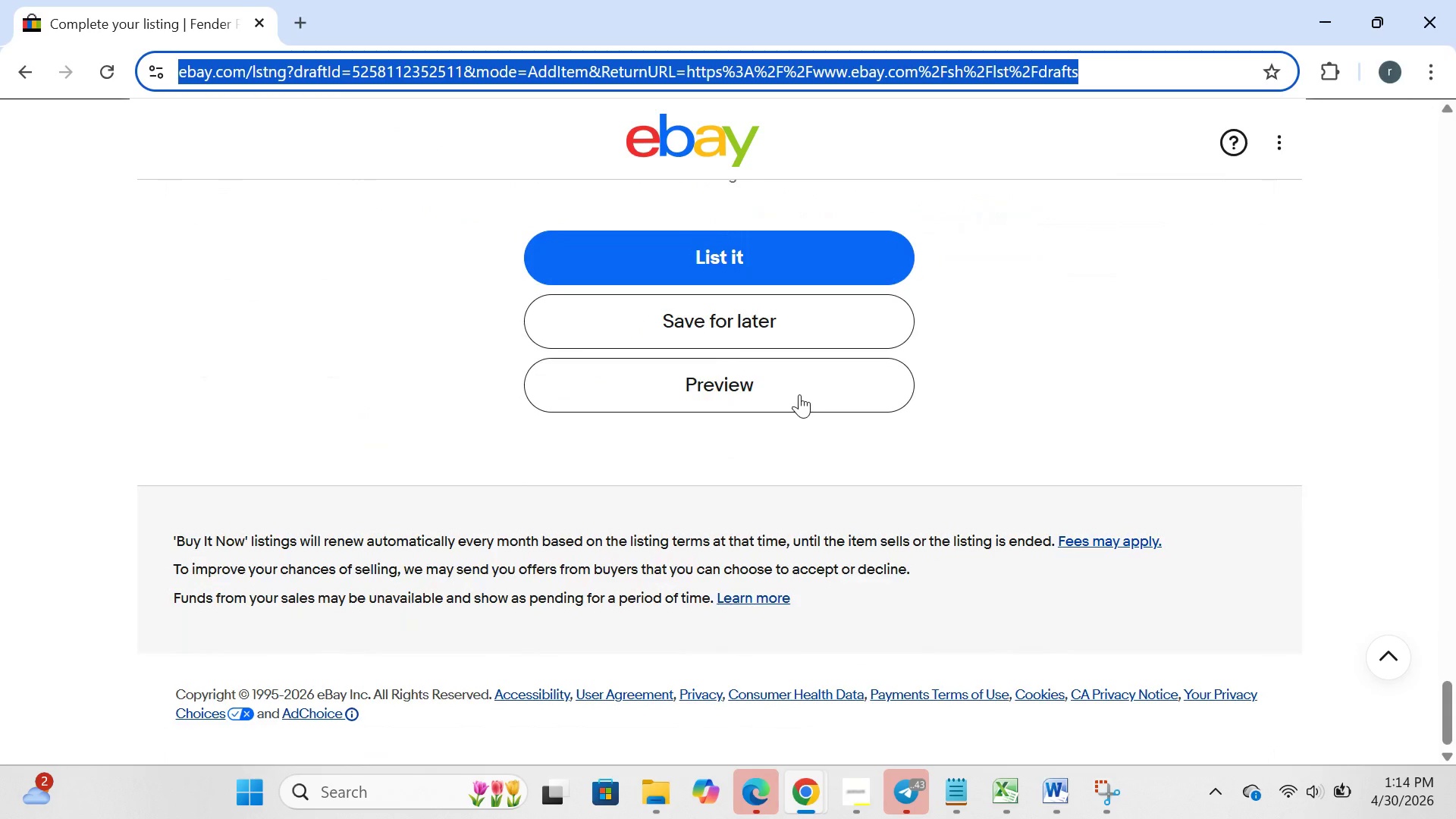 
left_click([755, 316])
 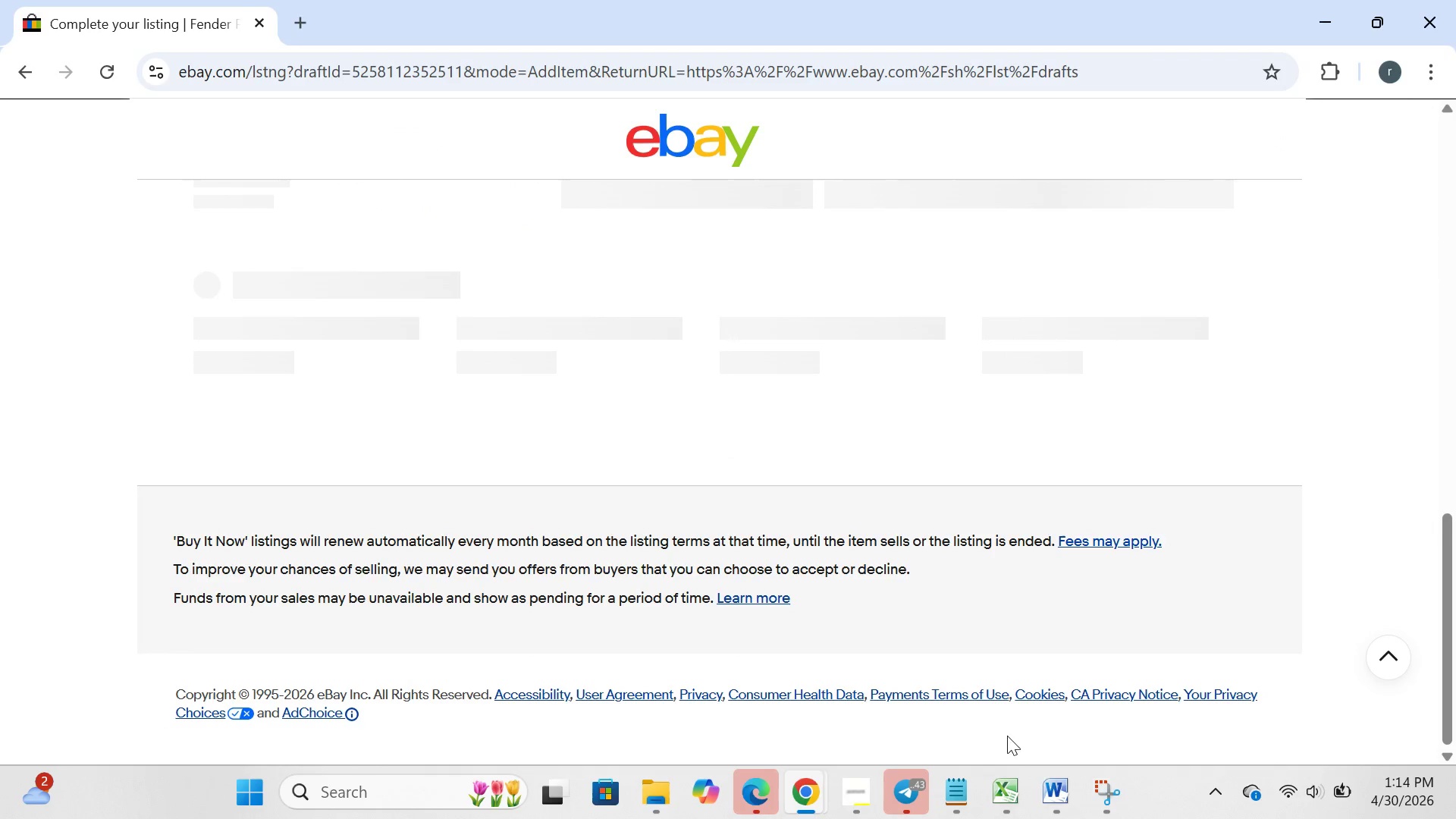 
left_click([1006, 784])
 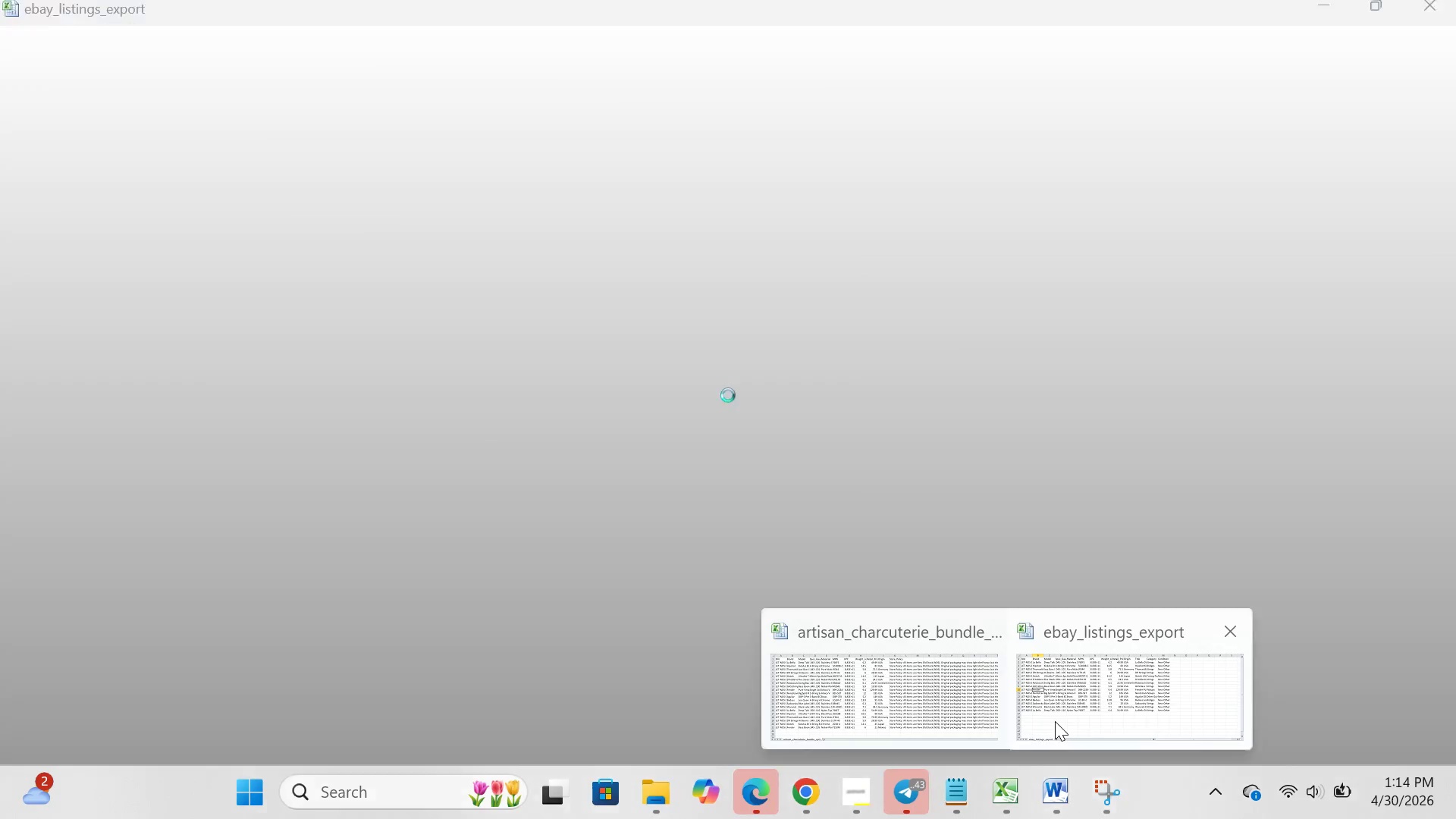 
left_click([1055, 721])
 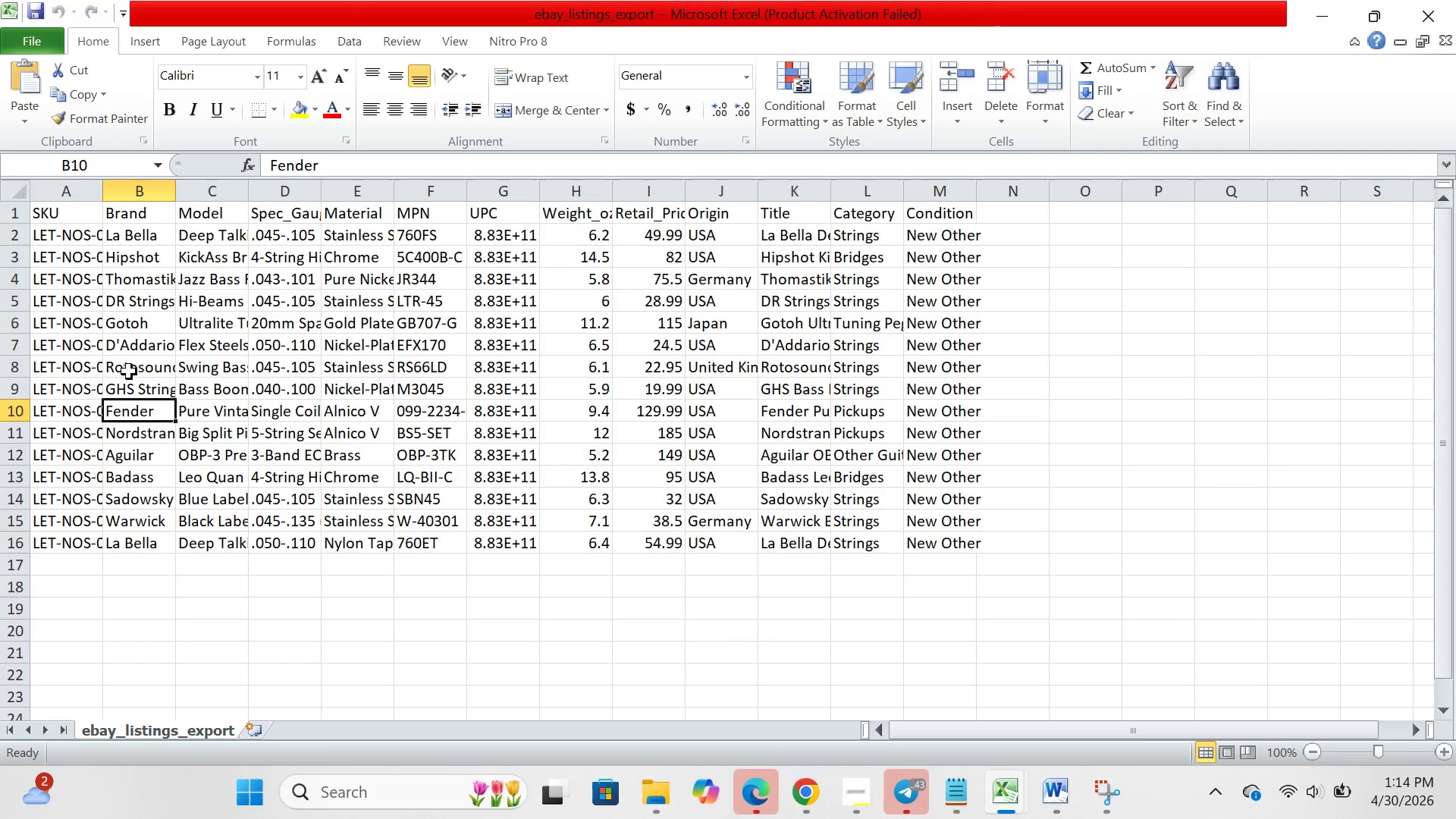 
left_click([136, 365])
 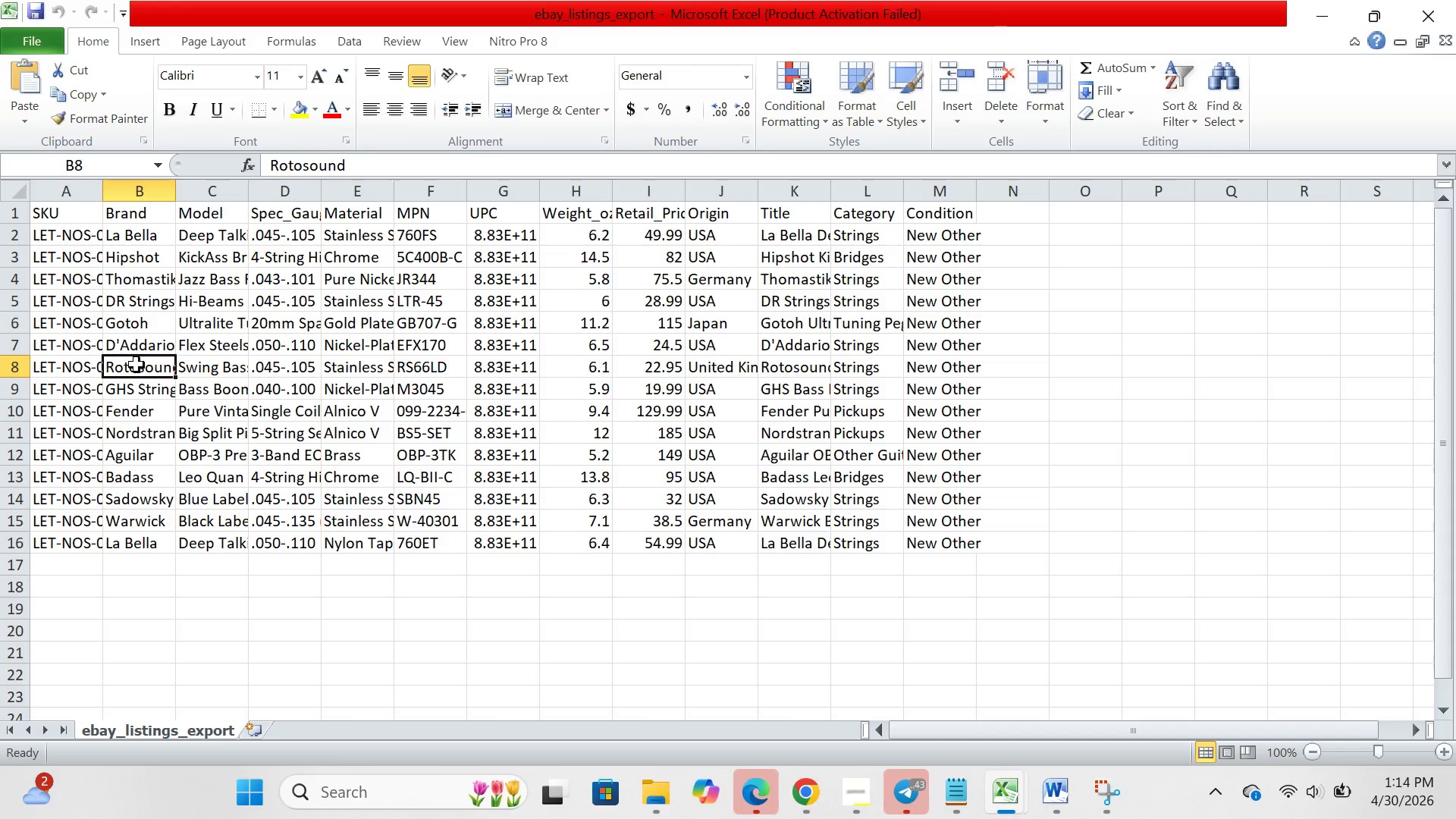 
wait(11.16)
 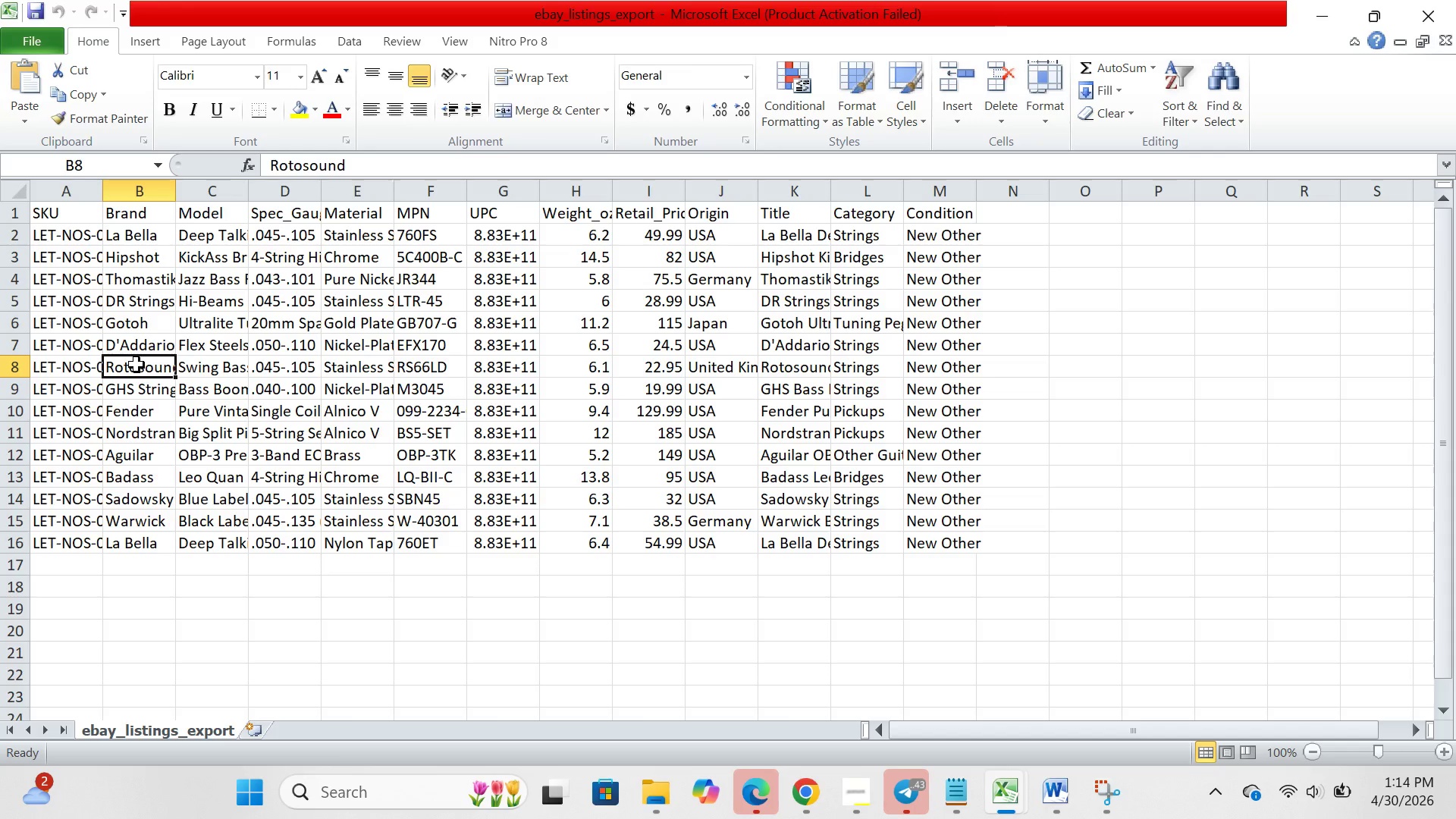 
left_click([885, 699])
 